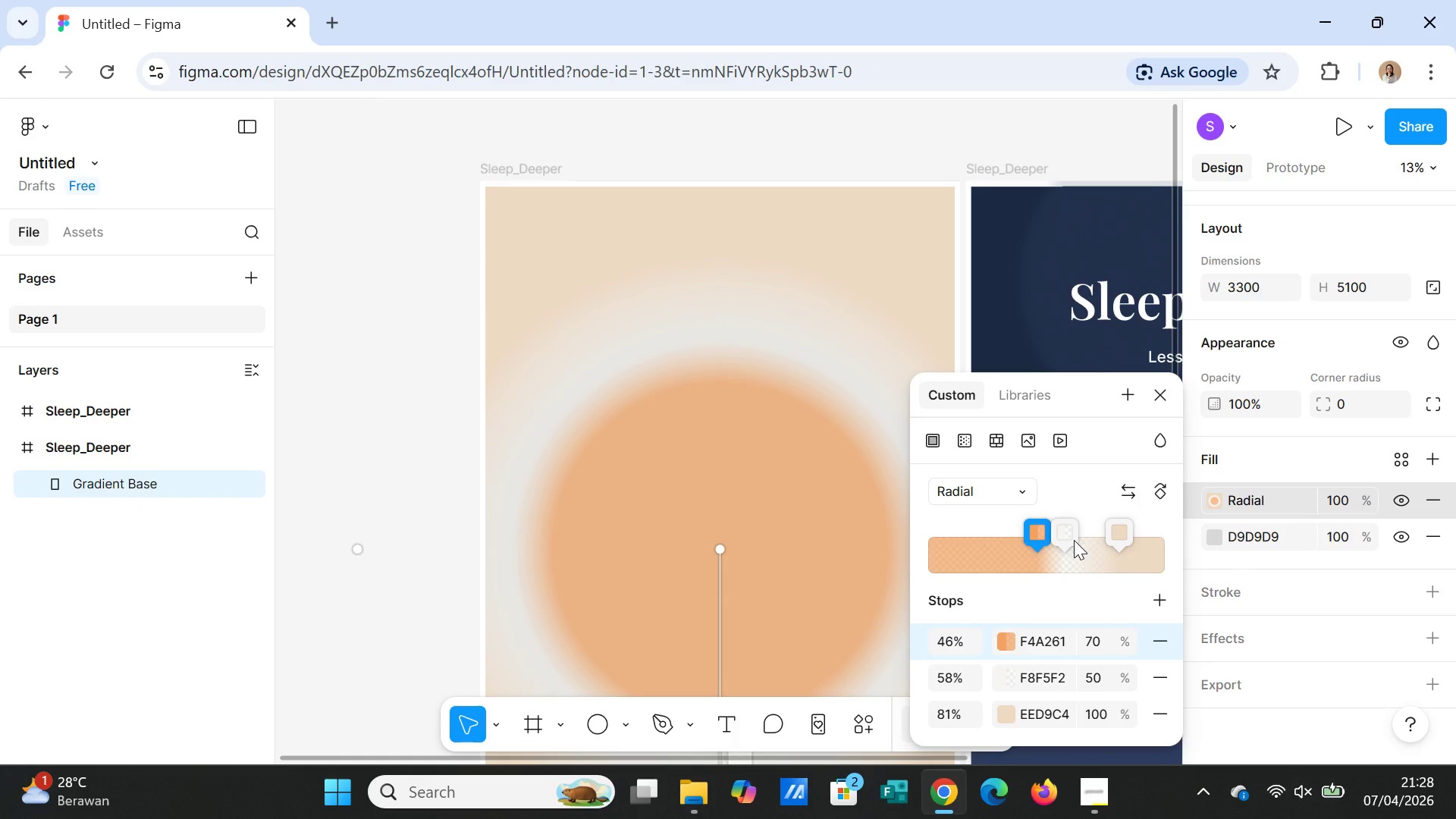 
left_click_drag(start_coordinate=[1074, 540], to_coordinate=[1098, 541])
 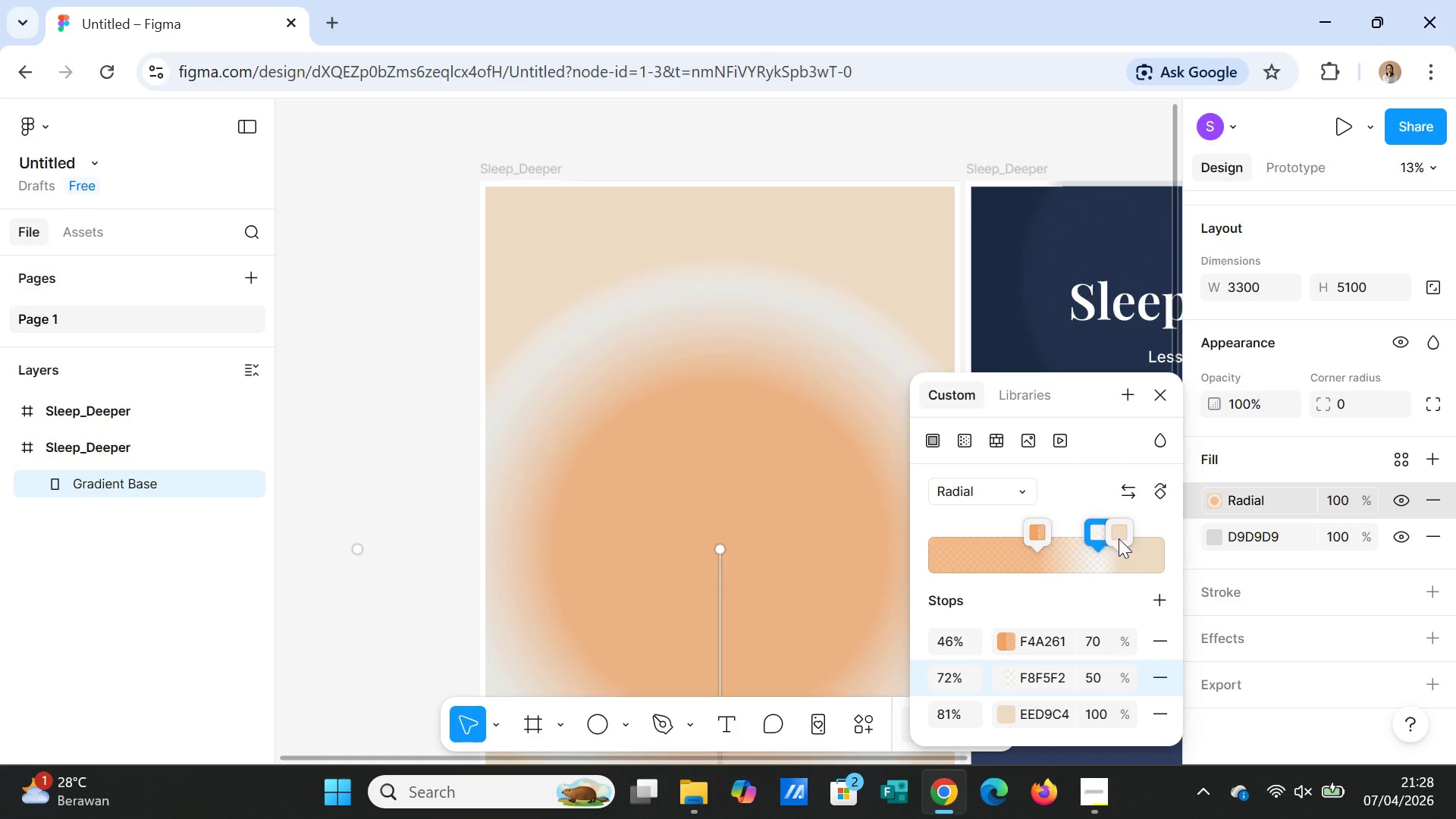 
left_click_drag(start_coordinate=[1117, 538], to_coordinate=[1143, 539])
 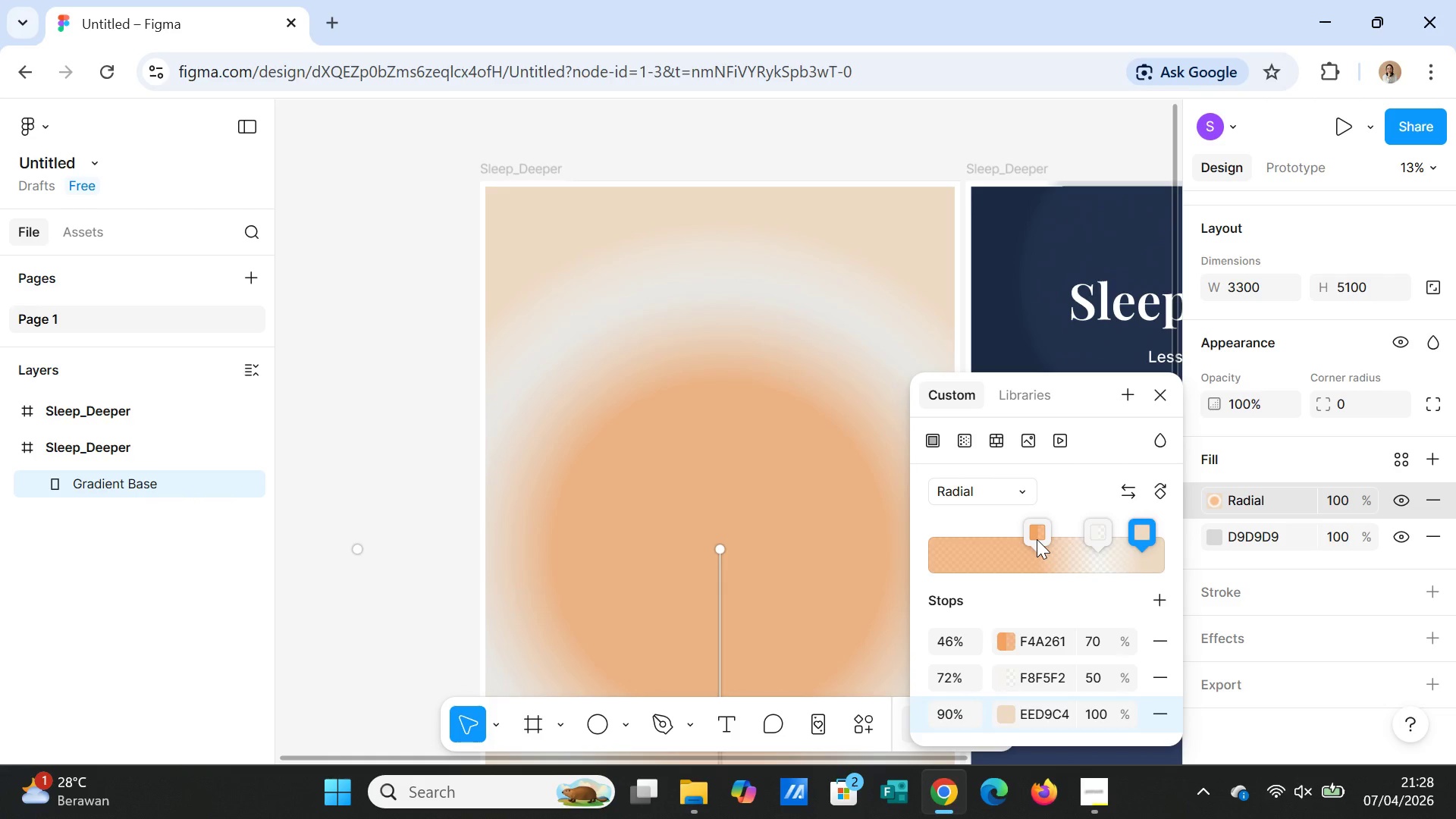 
left_click_drag(start_coordinate=[1037, 539], to_coordinate=[1021, 541])
 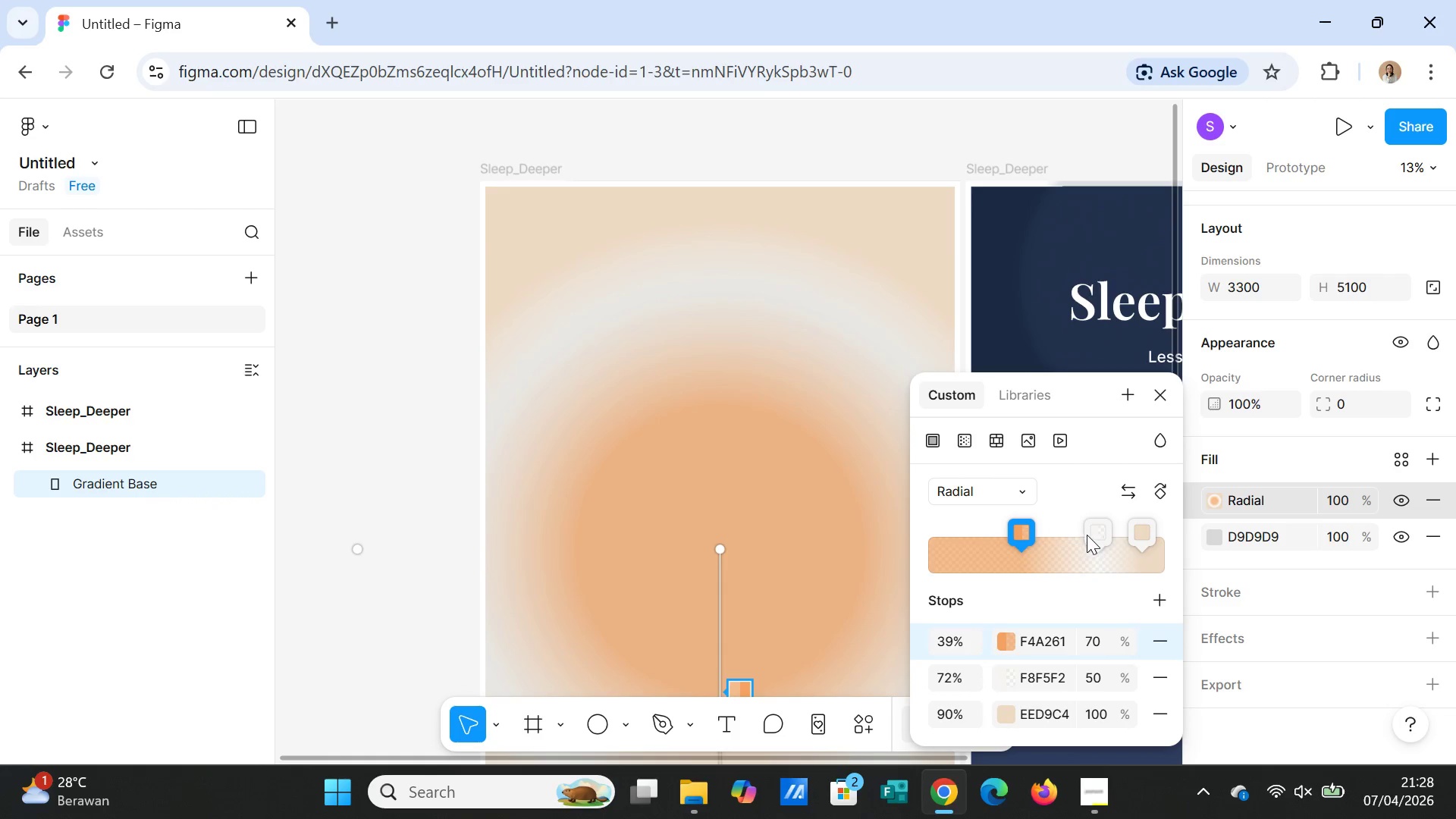 
left_click_drag(start_coordinate=[1087, 535], to_coordinate=[971, 538])
 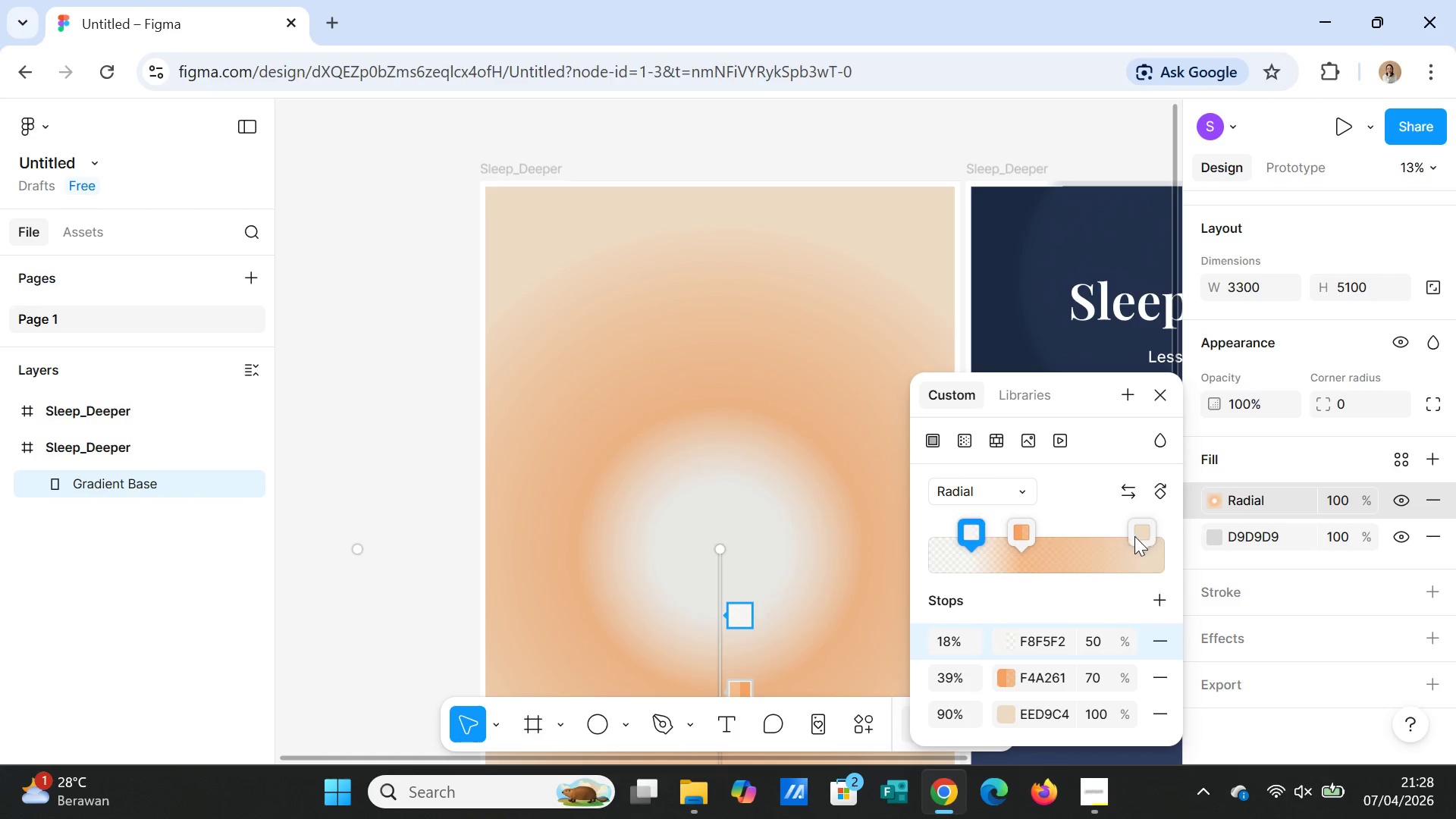 
left_click_drag(start_coordinate=[1134, 536], to_coordinate=[1102, 541])
 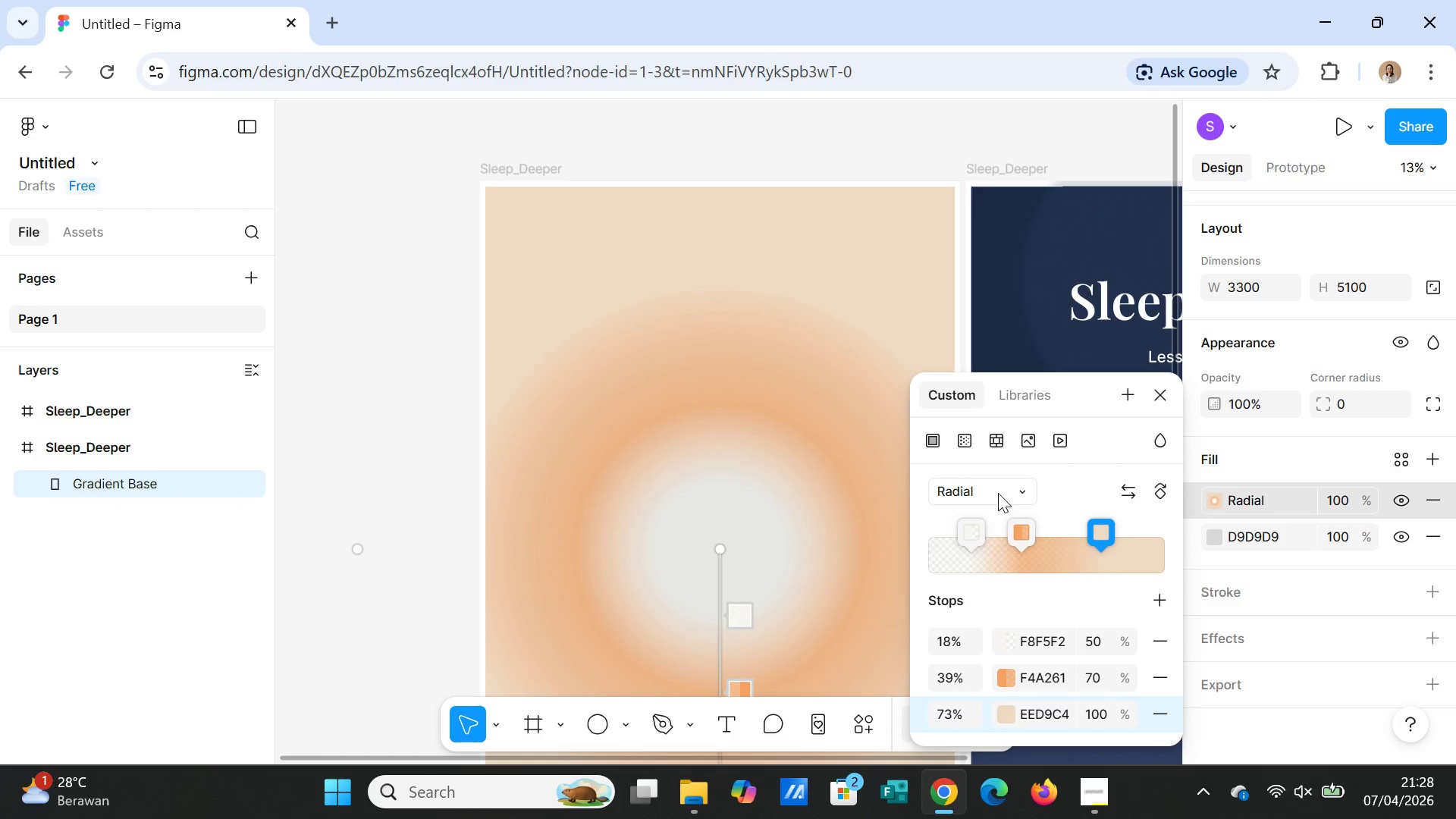 
left_click([998, 492])
 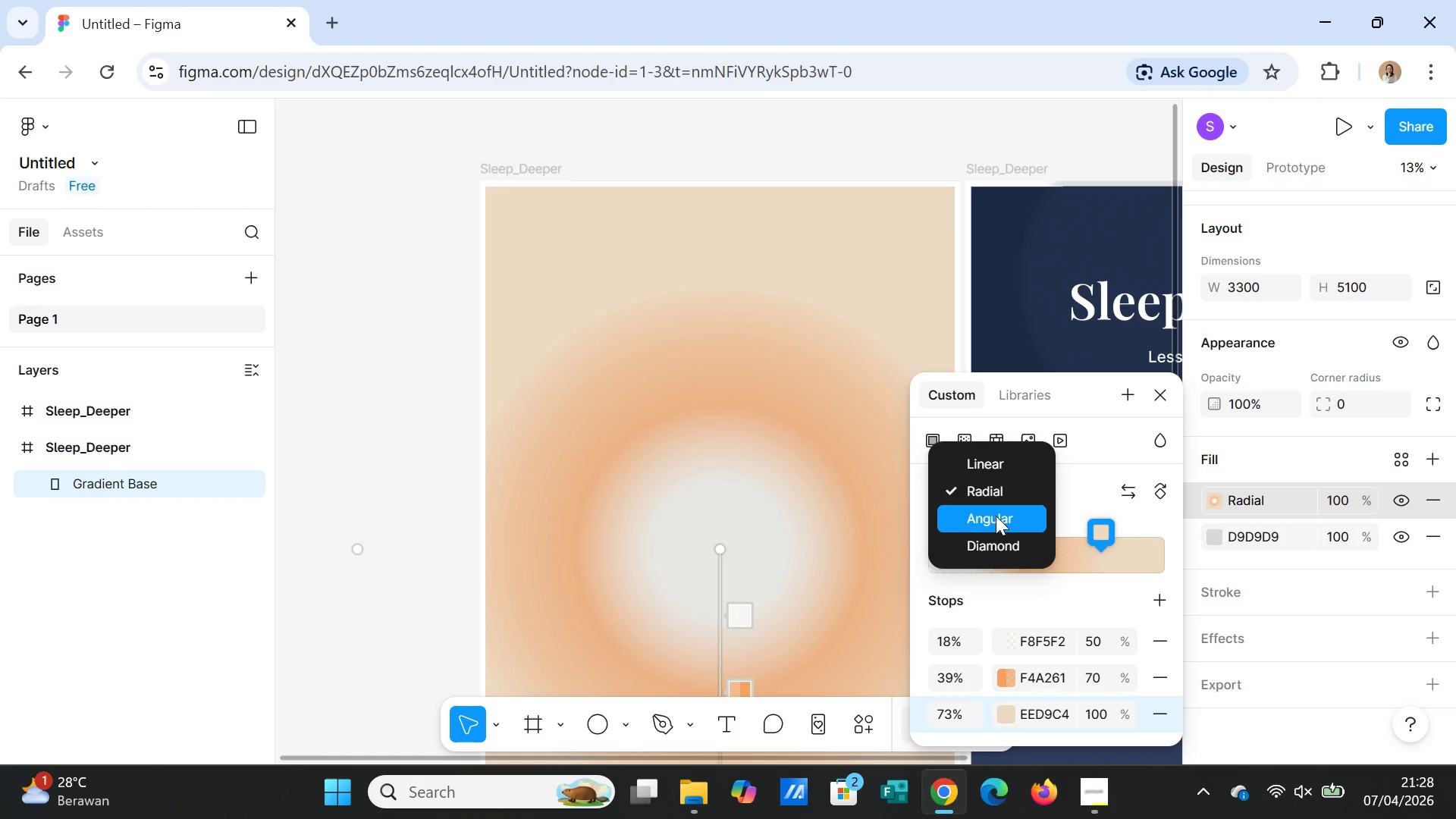 
left_click([996, 516])
 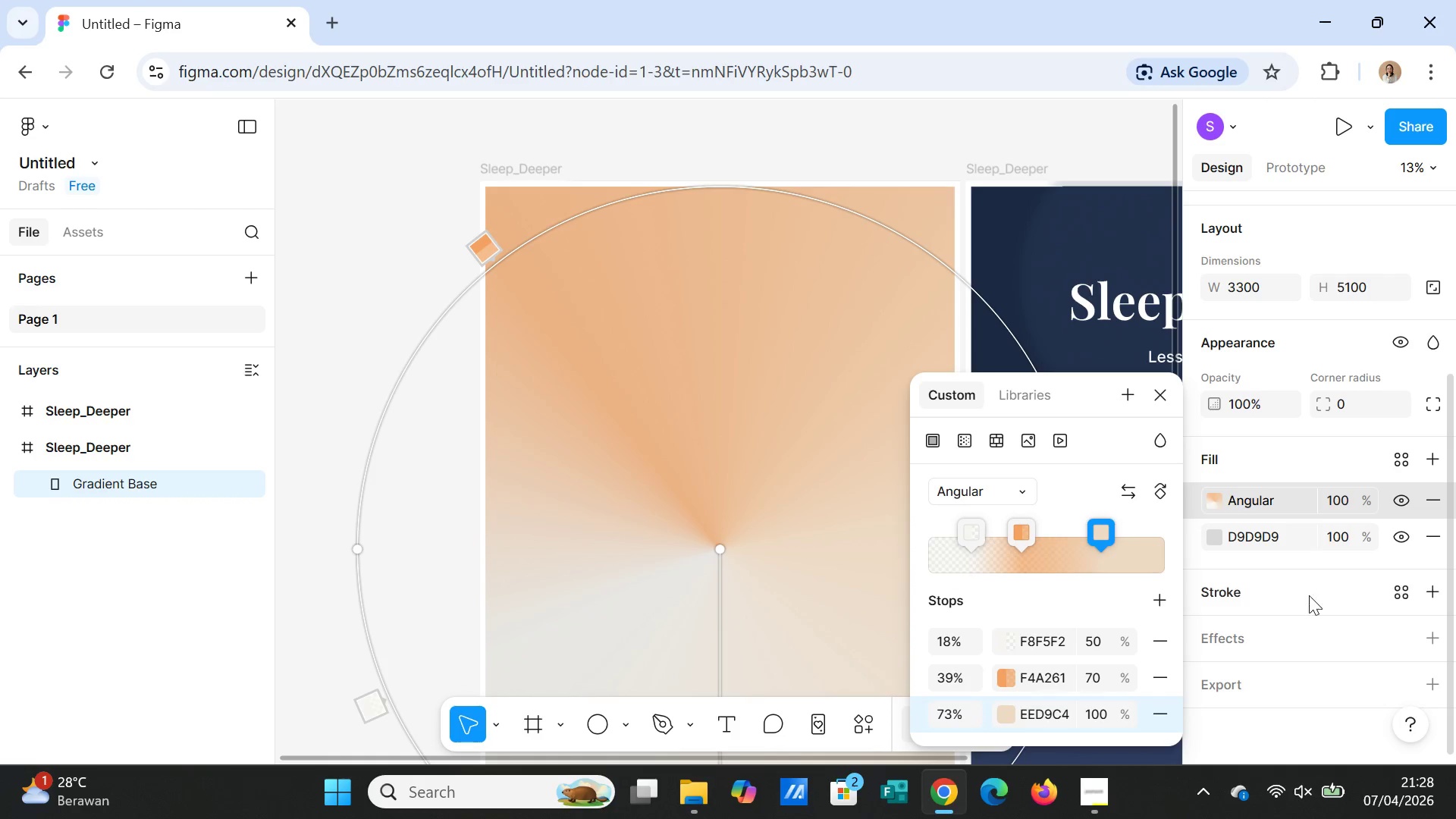 
scroll: coordinate [741, 484], scroll_direction: down, amount: 8.0
 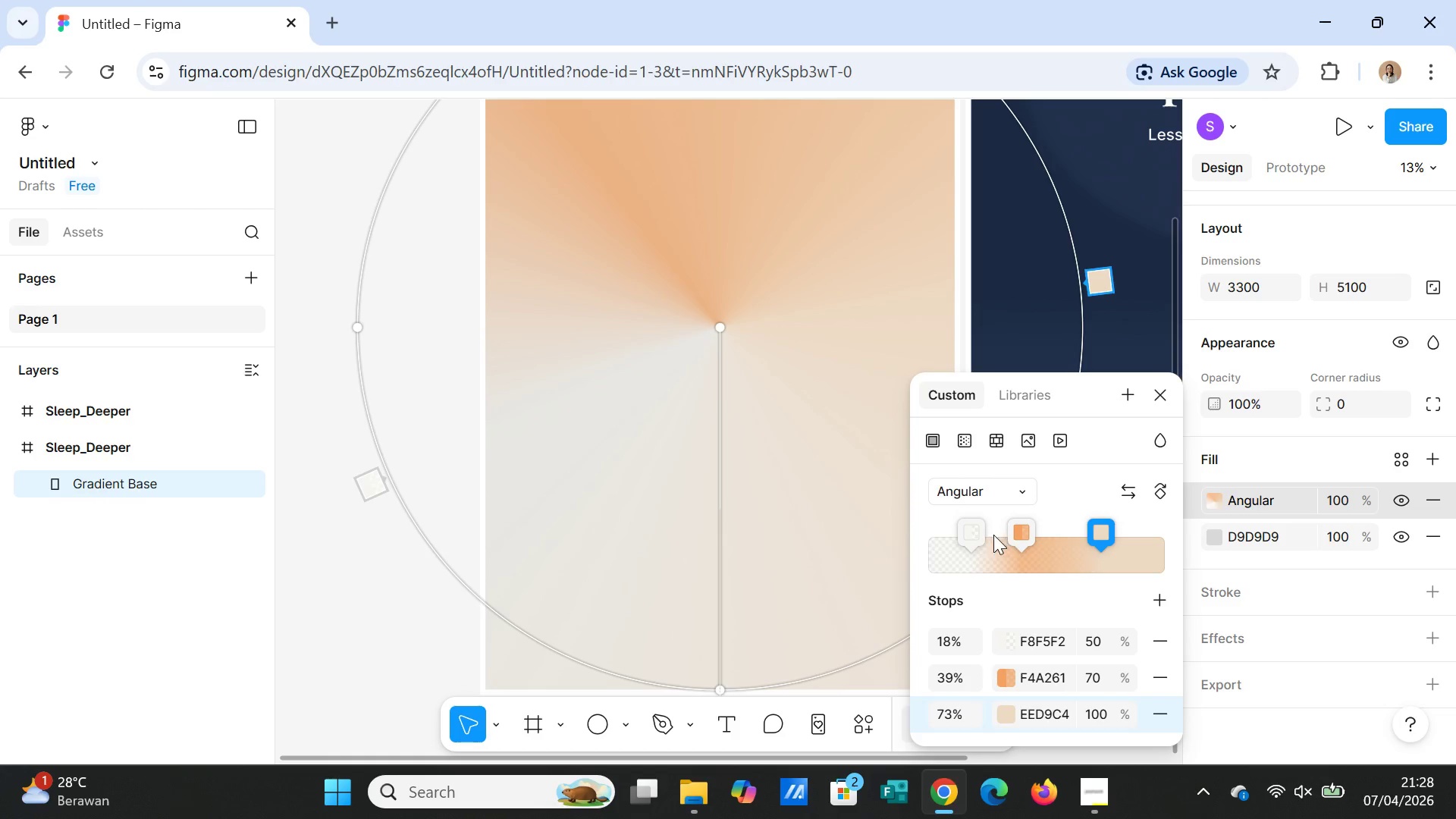 
left_click_drag(start_coordinate=[968, 533], to_coordinate=[960, 533])
 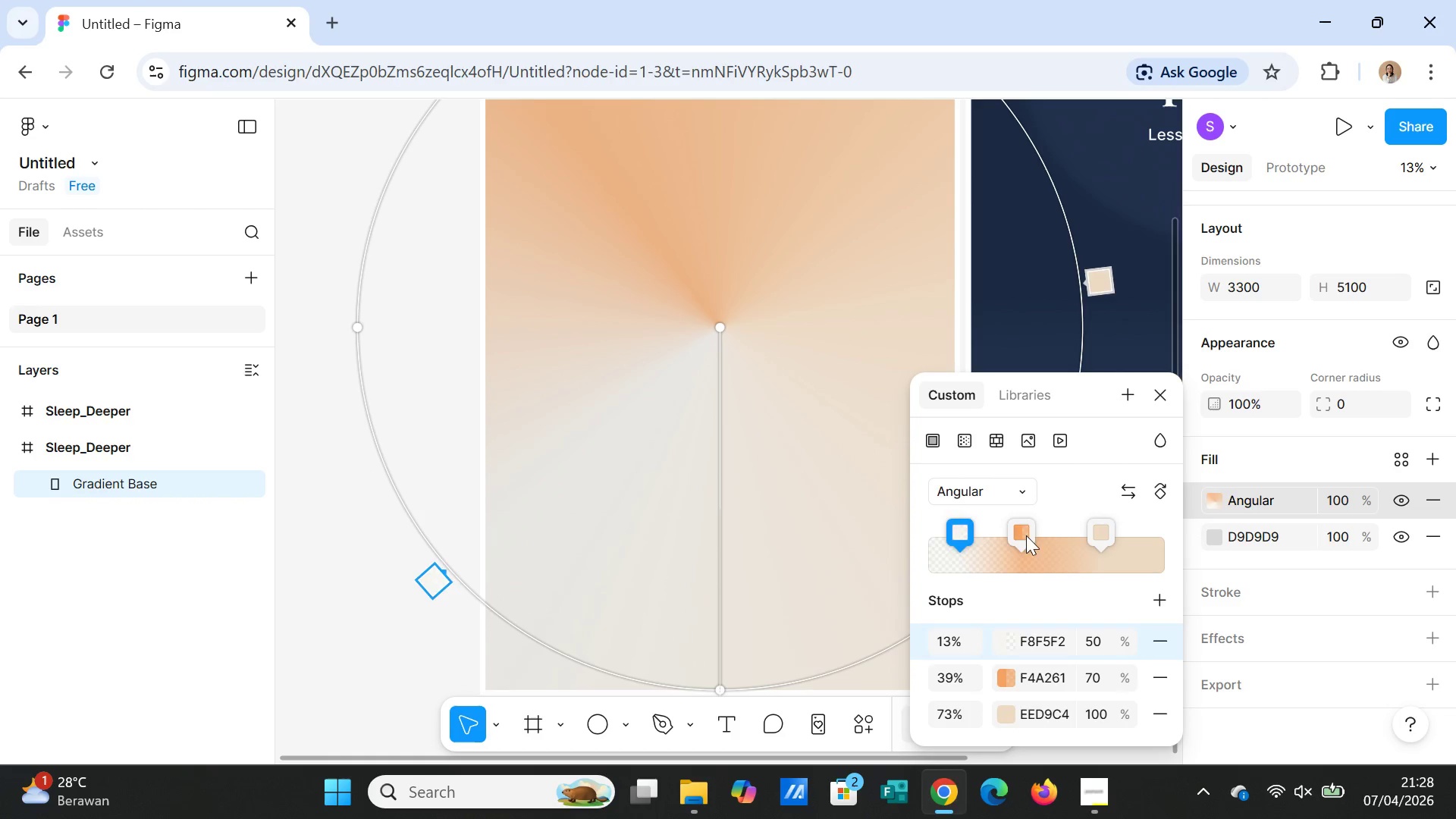 
left_click_drag(start_coordinate=[1026, 535], to_coordinate=[1018, 556])
 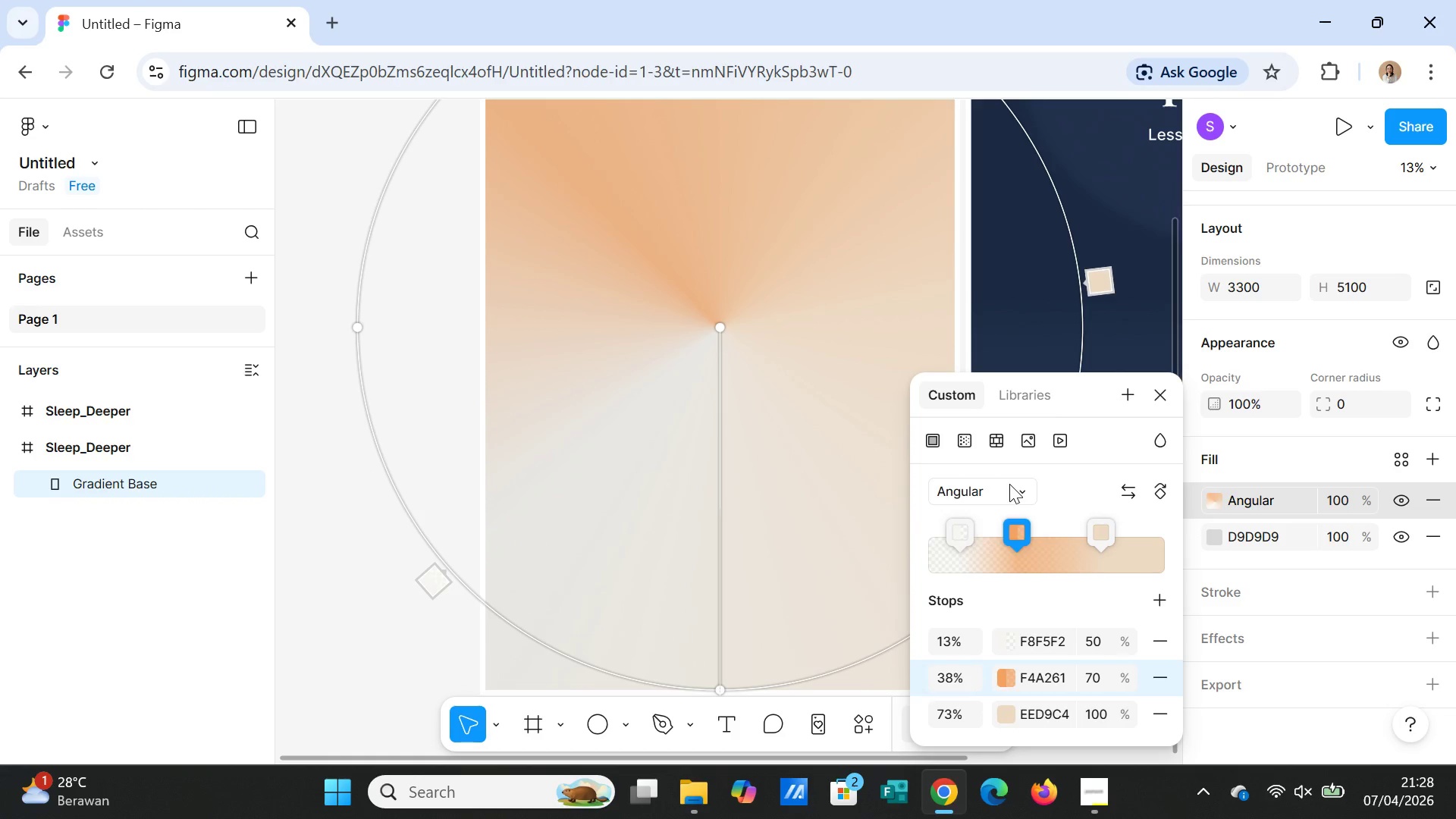 
left_click([1009, 484])
 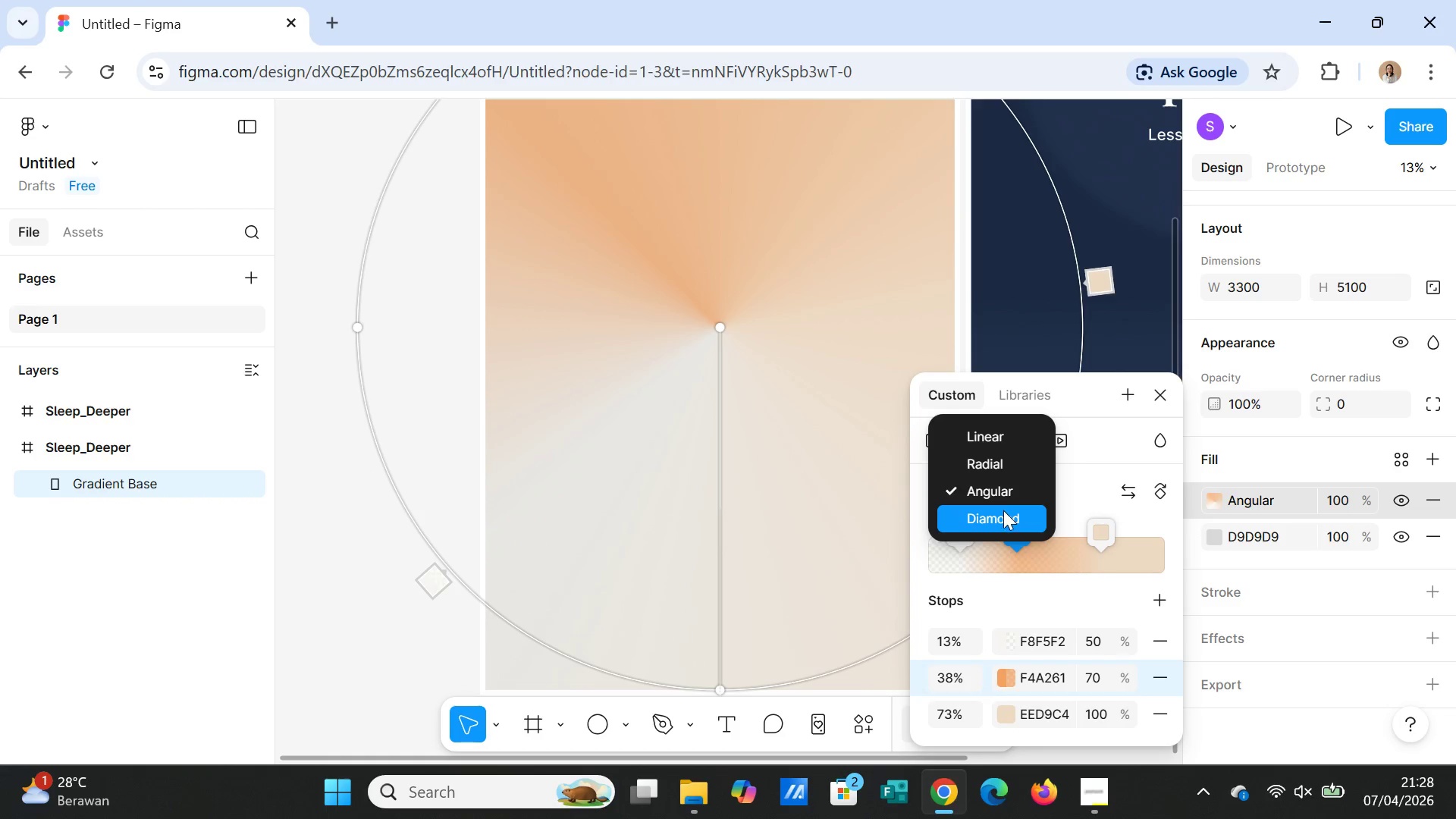 
left_click([1003, 511])
 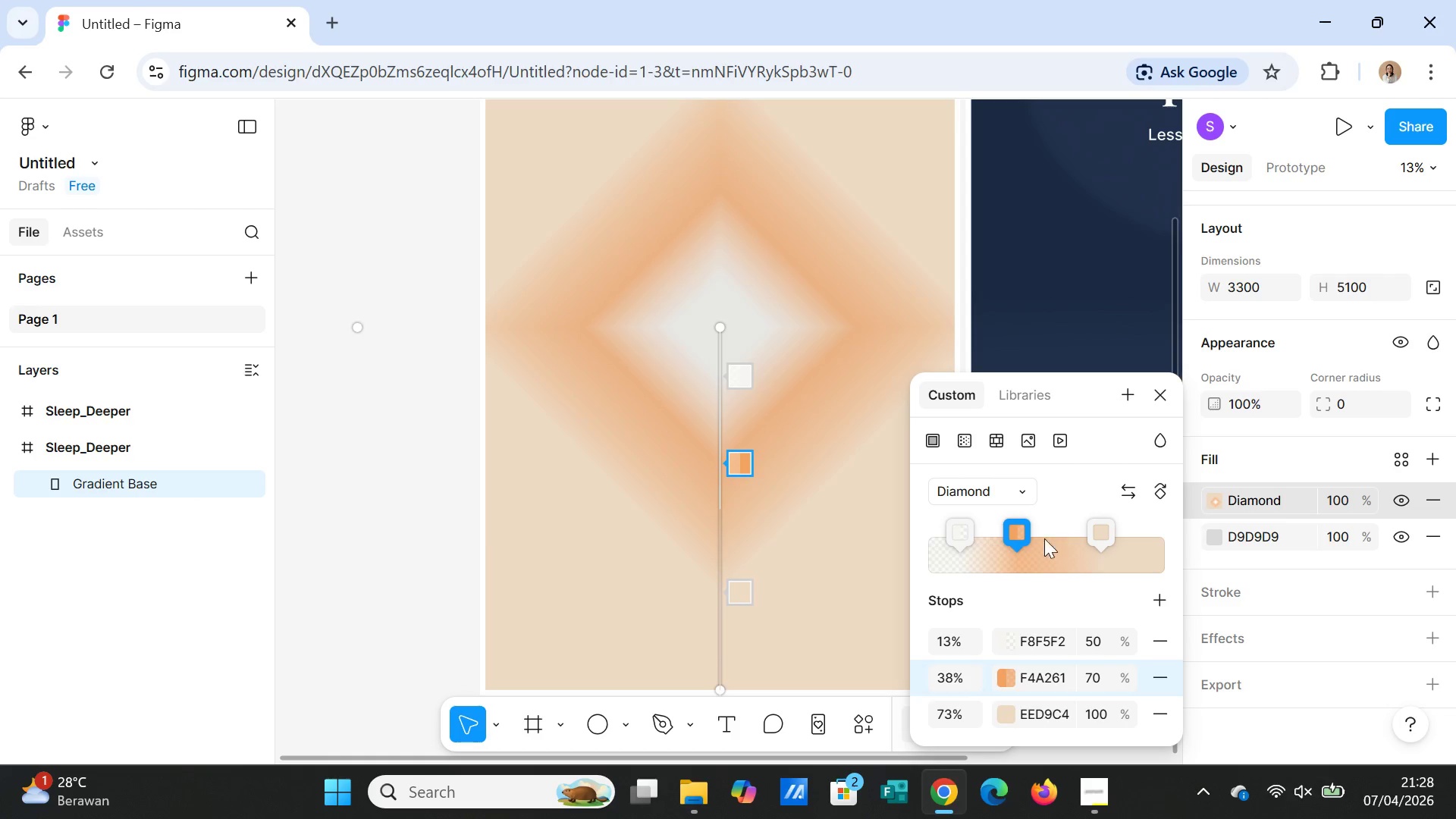 
left_click_drag(start_coordinate=[1018, 535], to_coordinate=[1050, 538])
 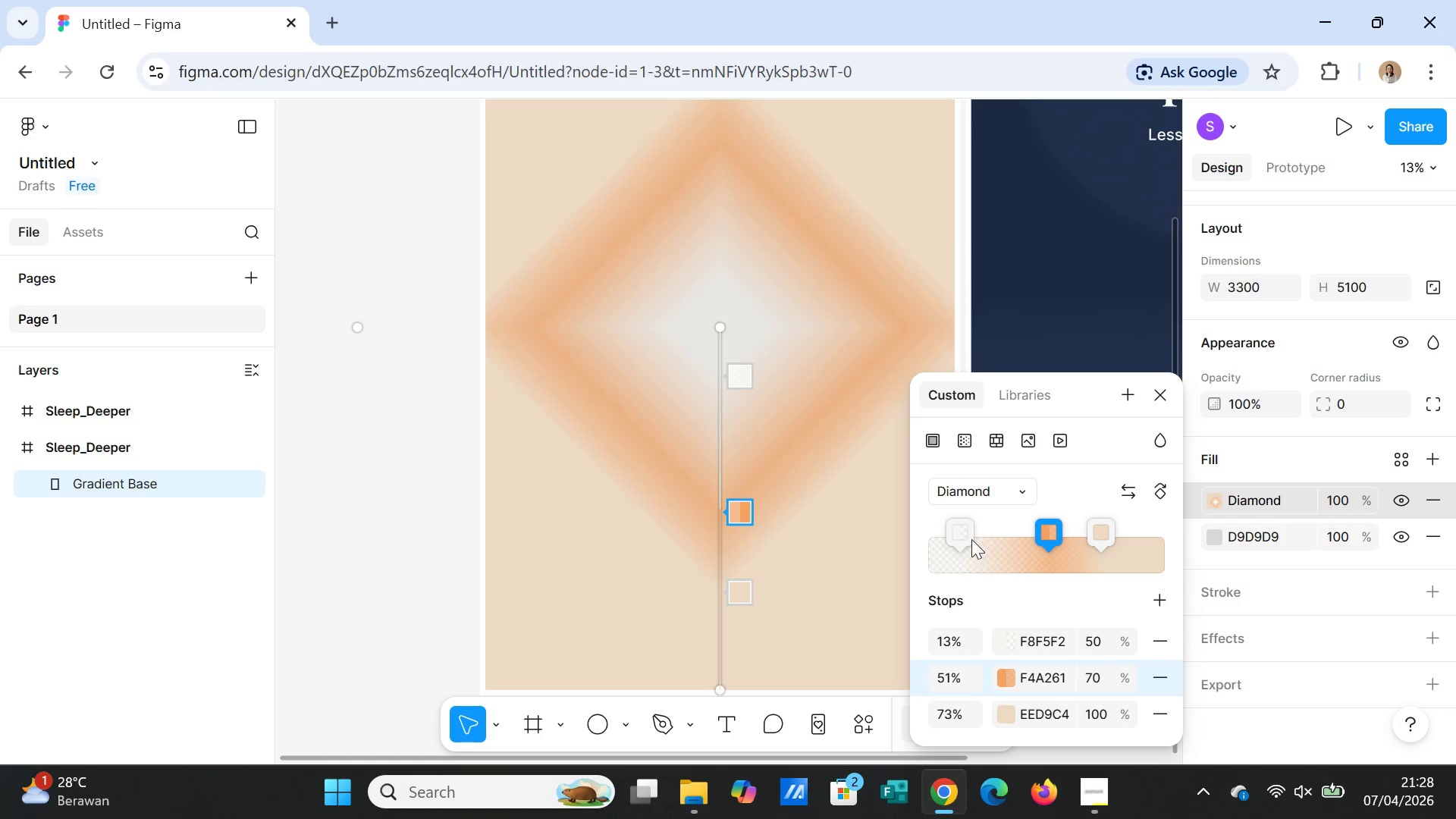 
left_click_drag(start_coordinate=[965, 537], to_coordinate=[995, 541])
 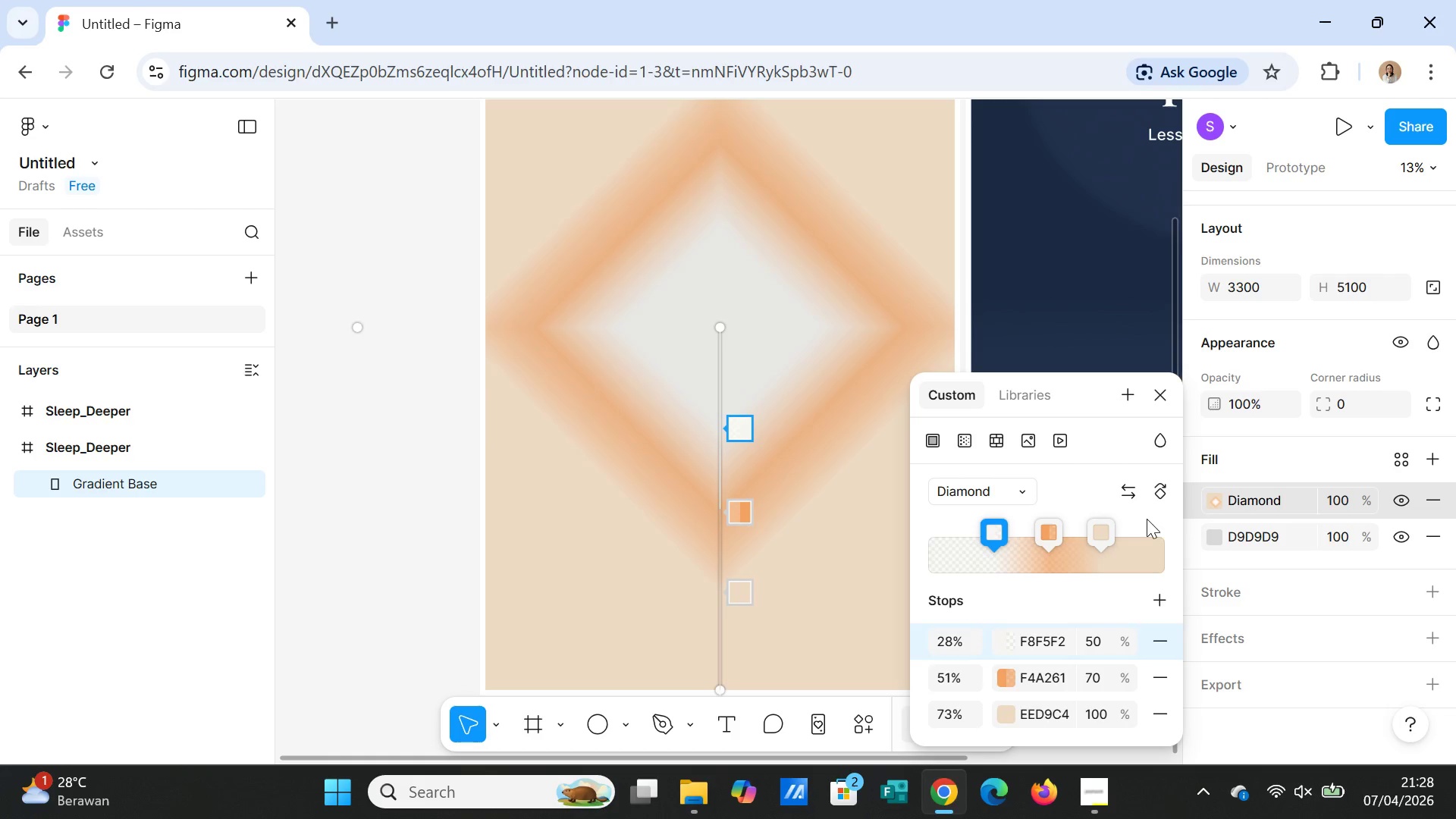 
left_click([1159, 492])
 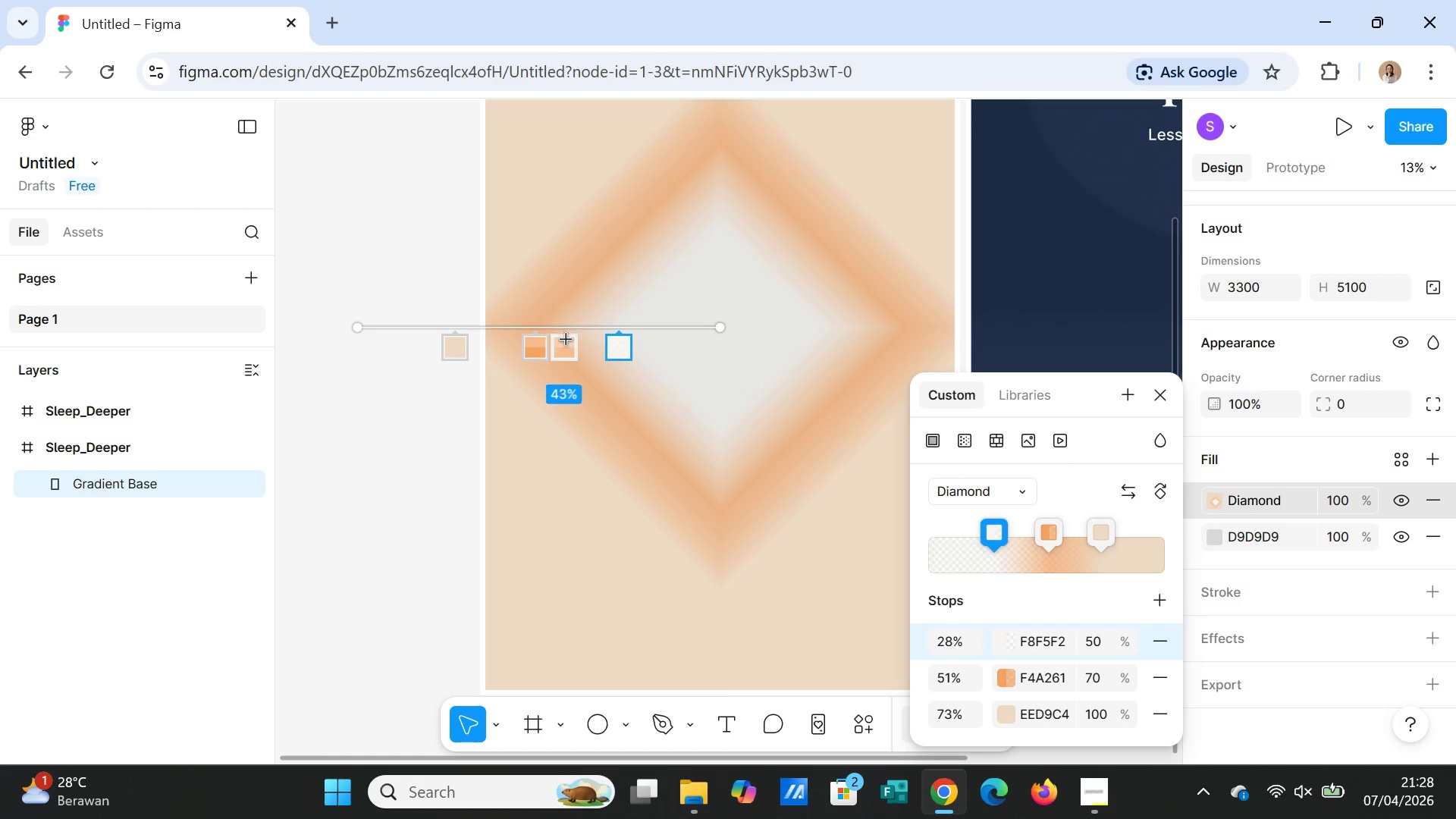 
left_click_drag(start_coordinate=[542, 349], to_coordinate=[529, 342])
 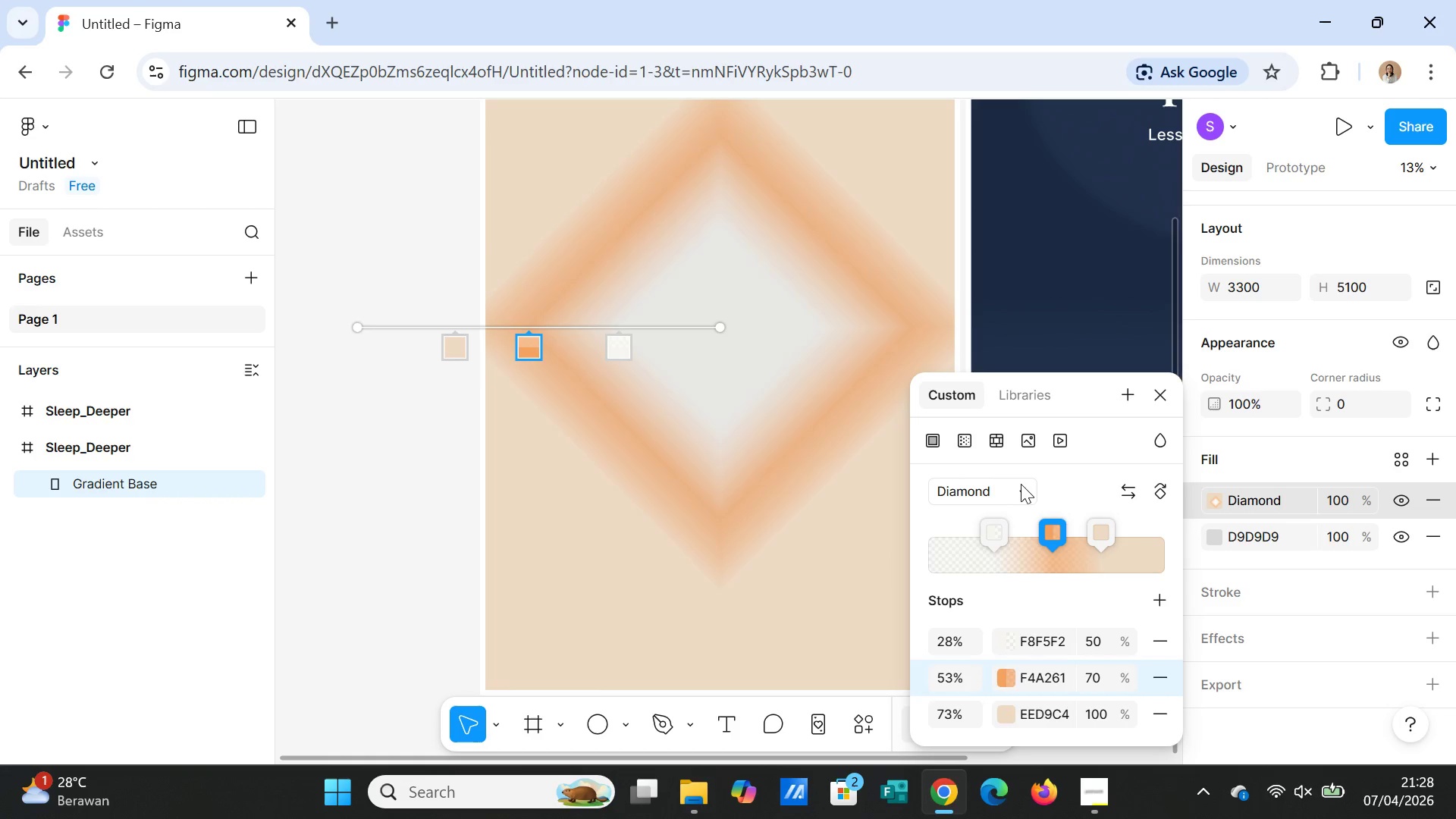 
left_click([1018, 485])
 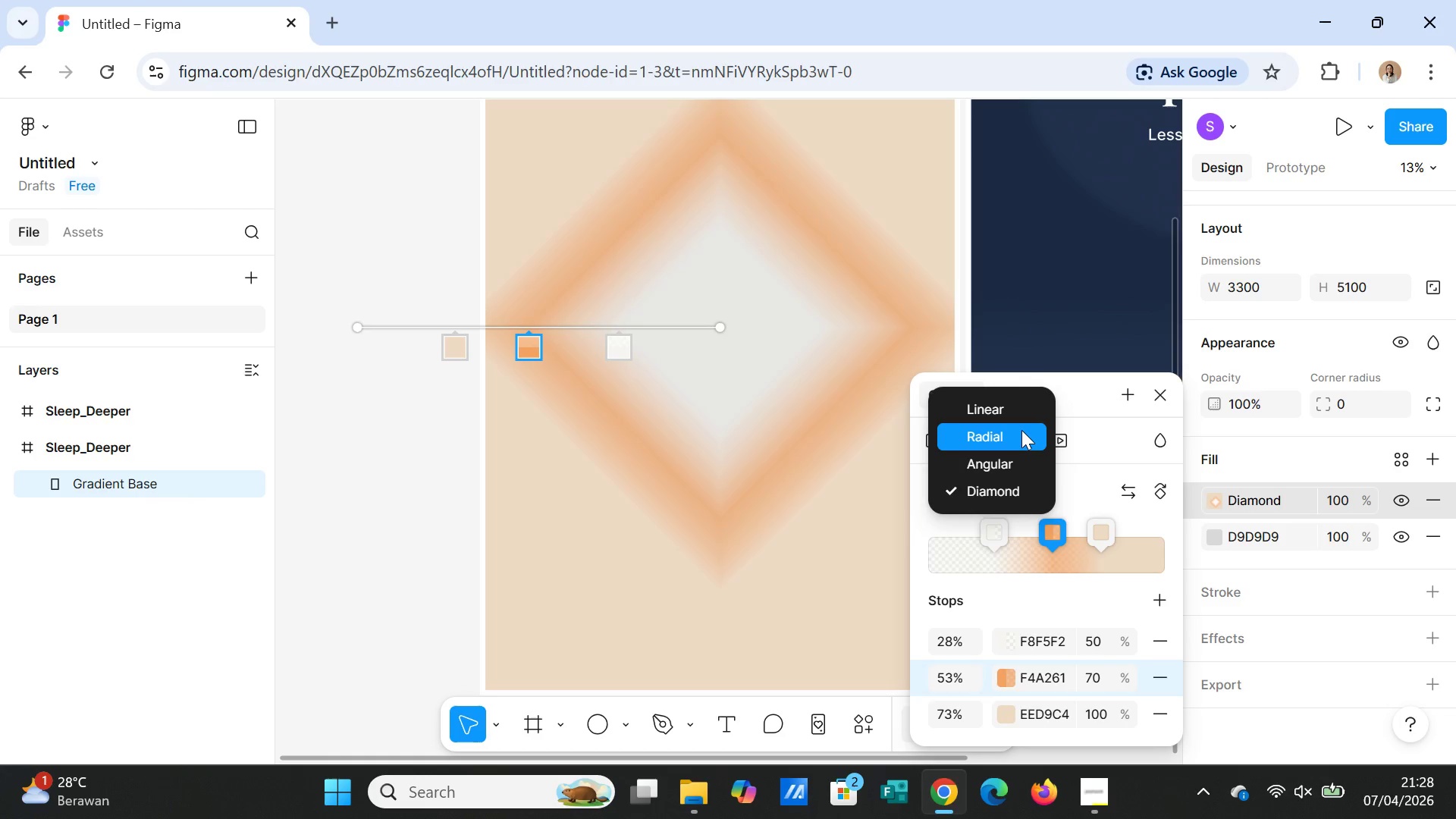 
left_click([1021, 428])
 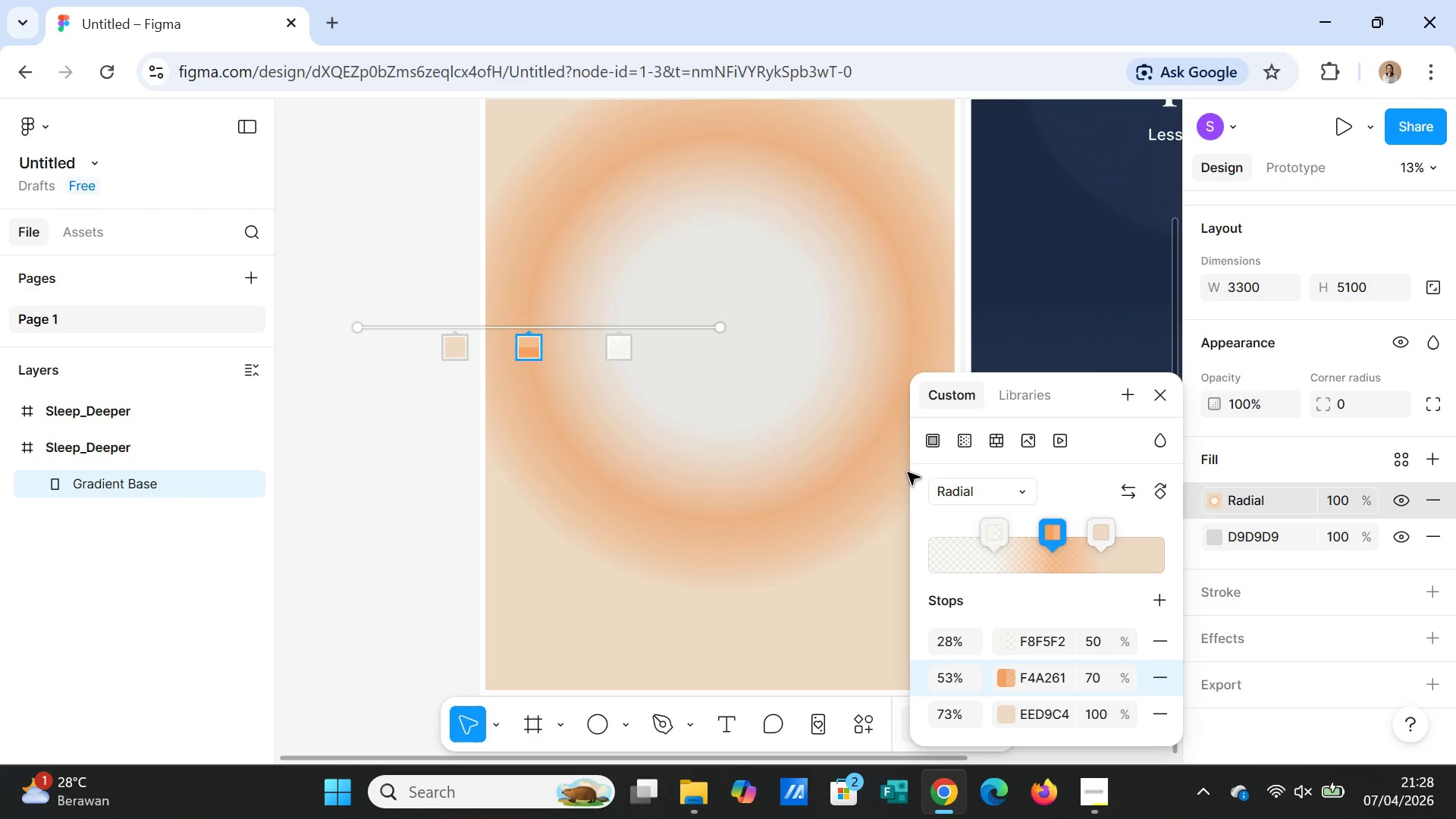 
left_click([954, 484])
 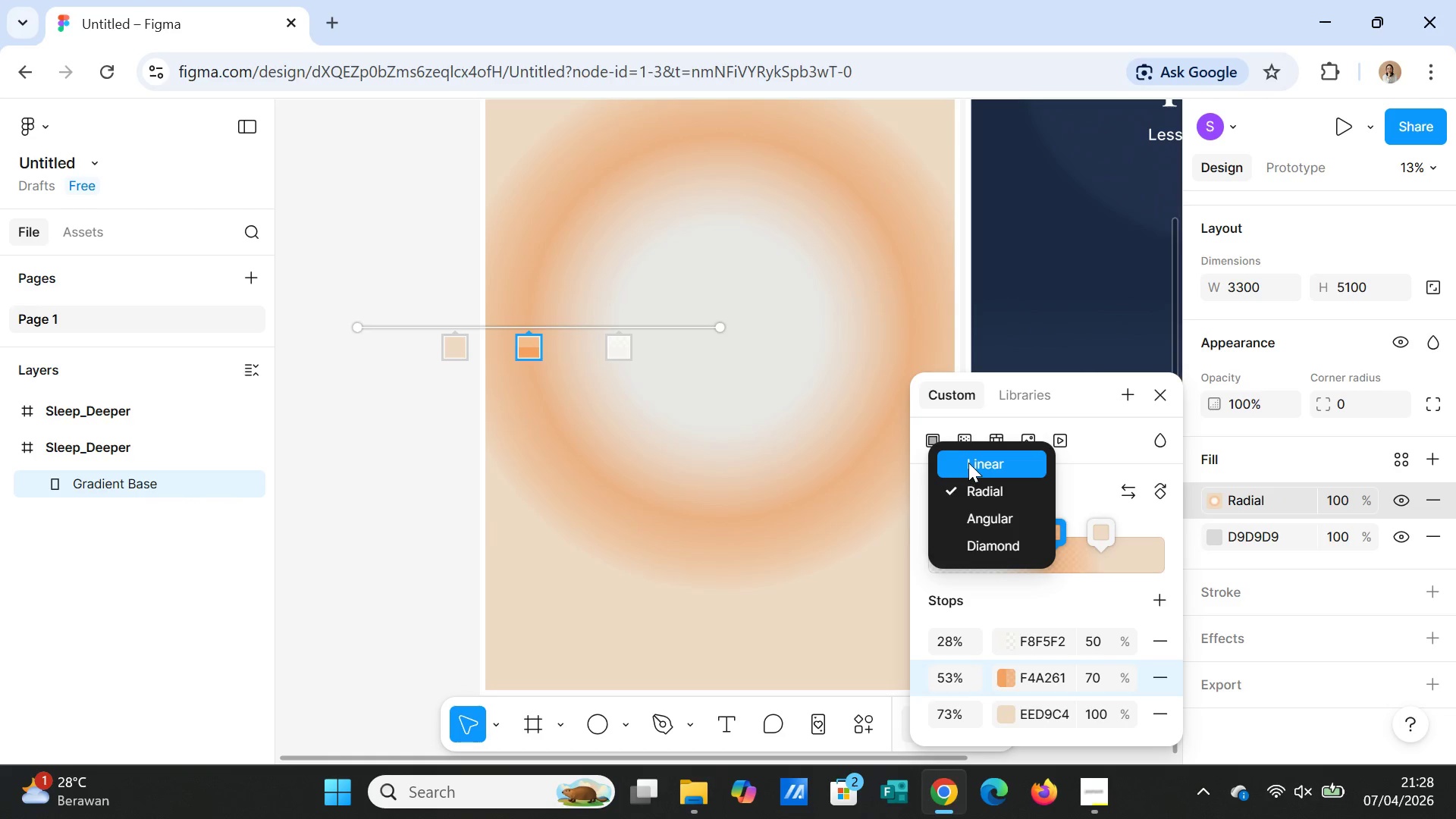 
left_click([968, 463])
 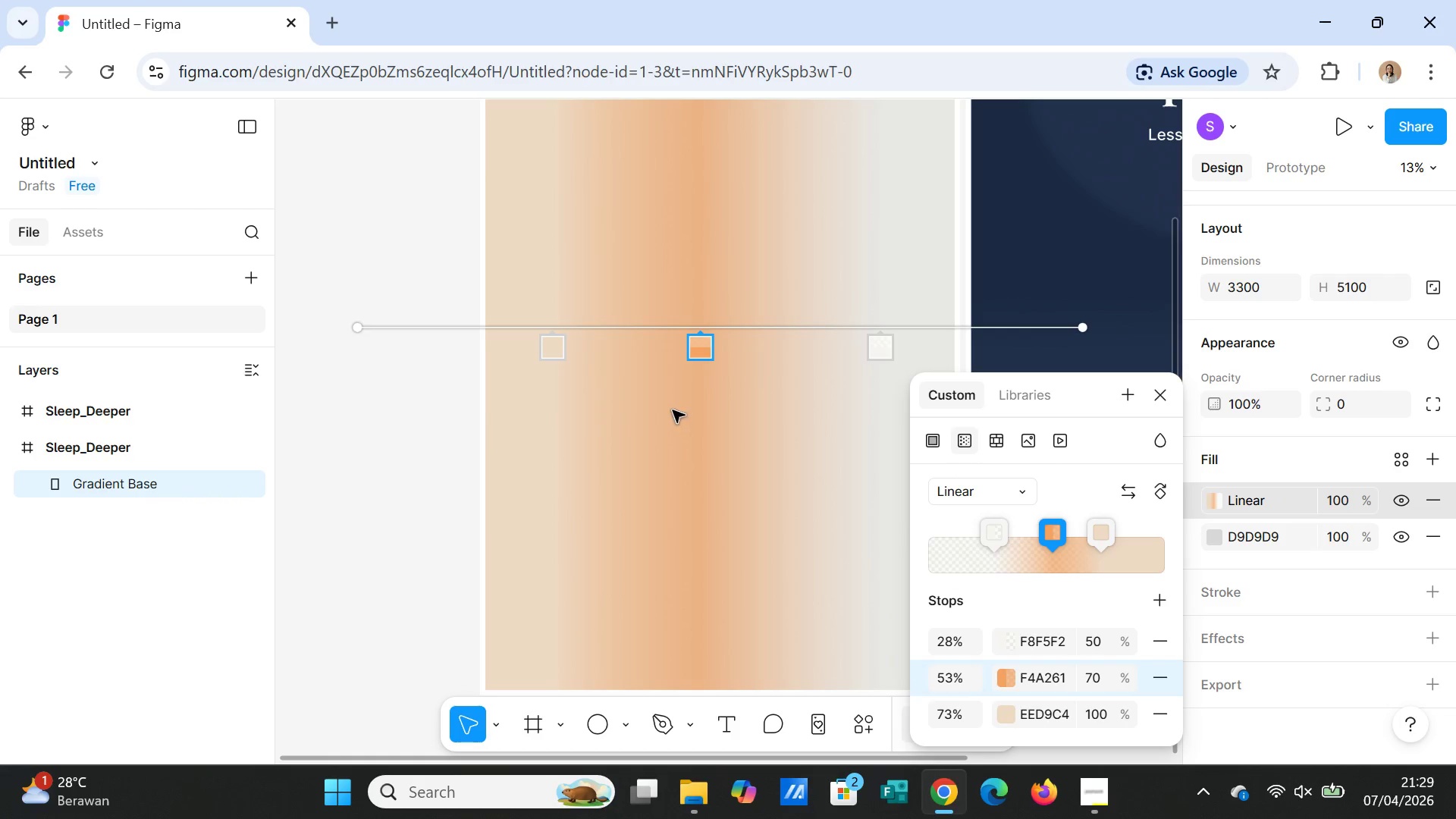 
left_click_drag(start_coordinate=[698, 356], to_coordinate=[752, 355])
 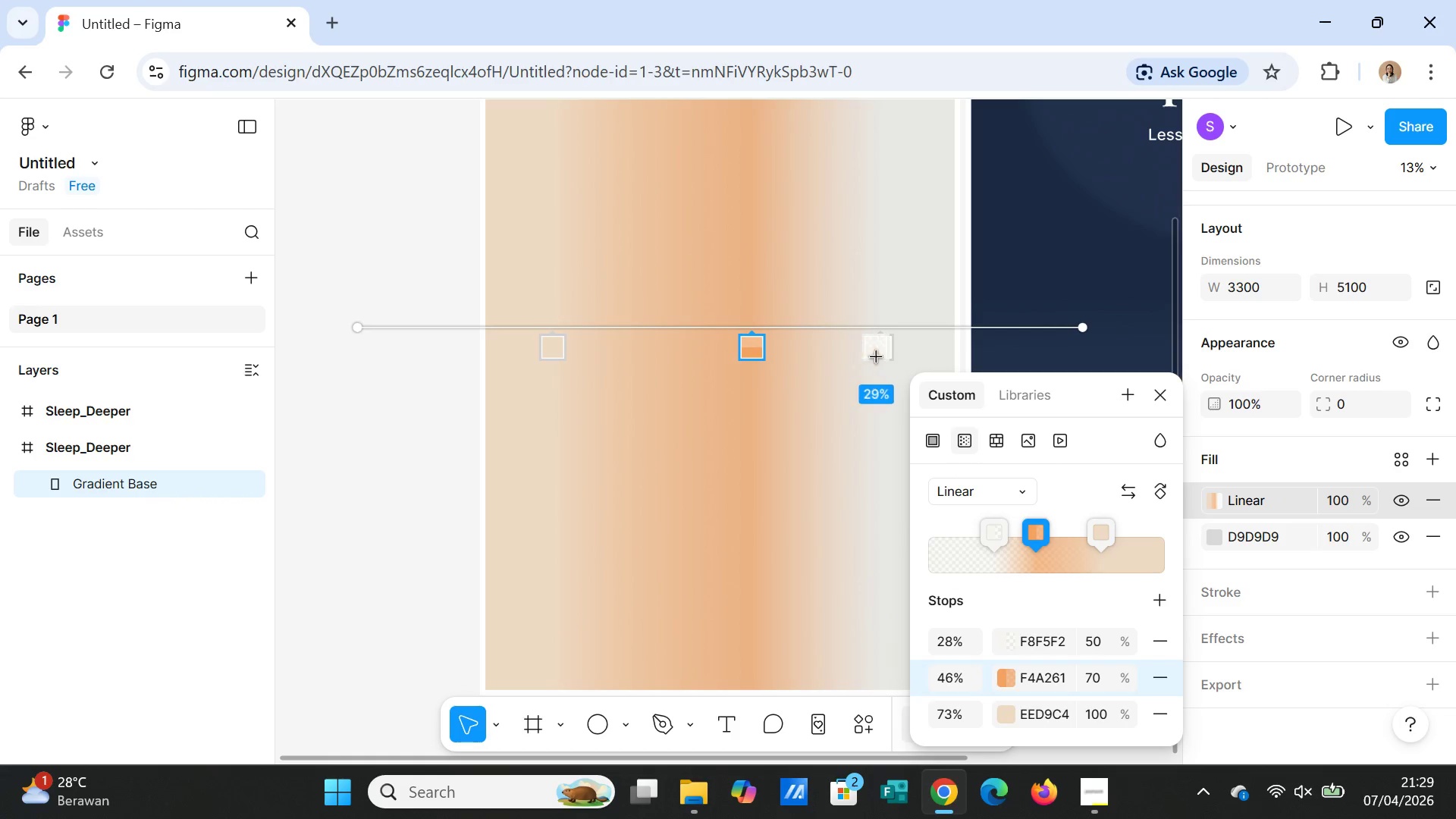 
left_click_drag(start_coordinate=[877, 357], to_coordinate=[862, 358])
 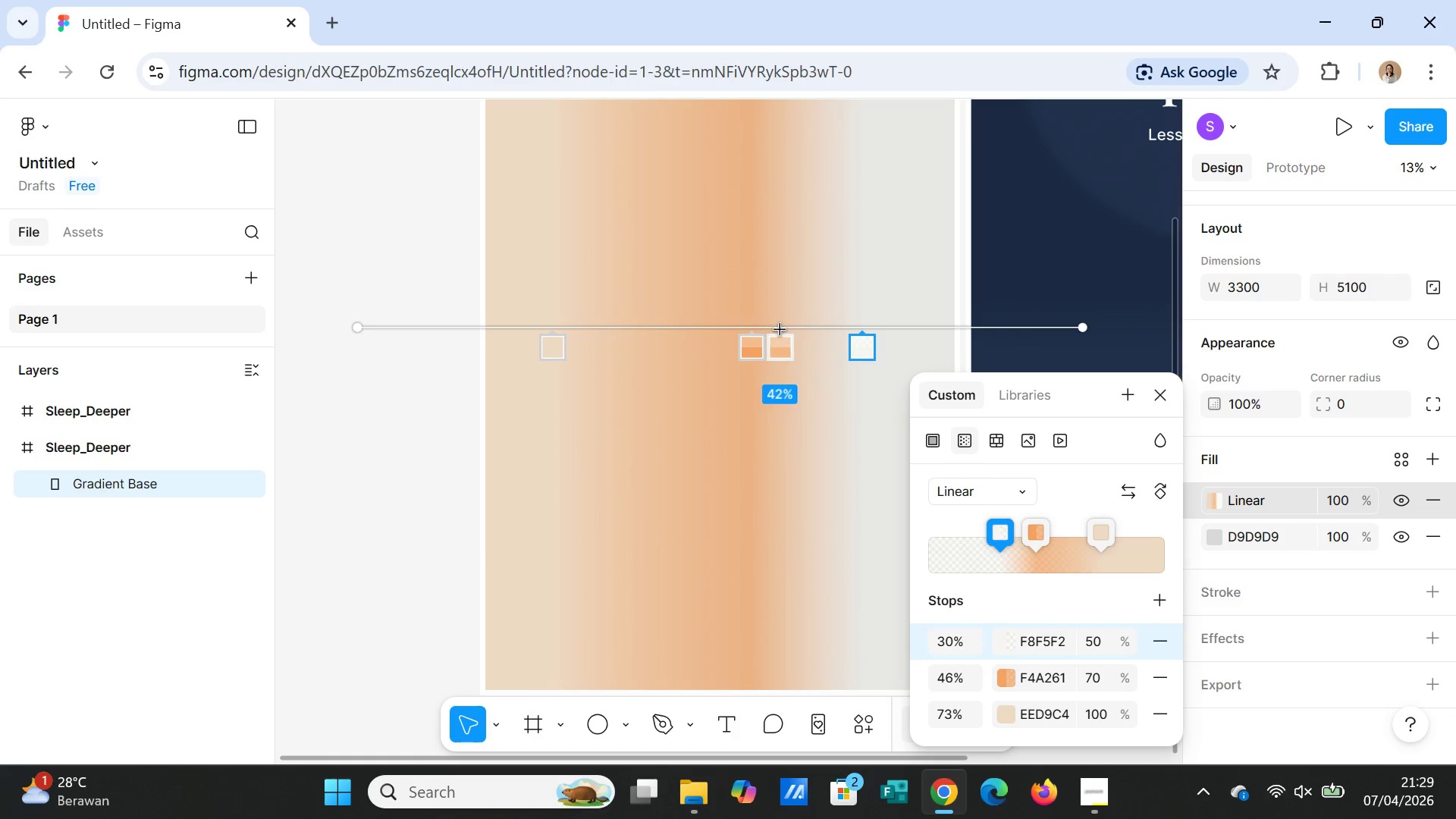 
left_click([780, 330])
 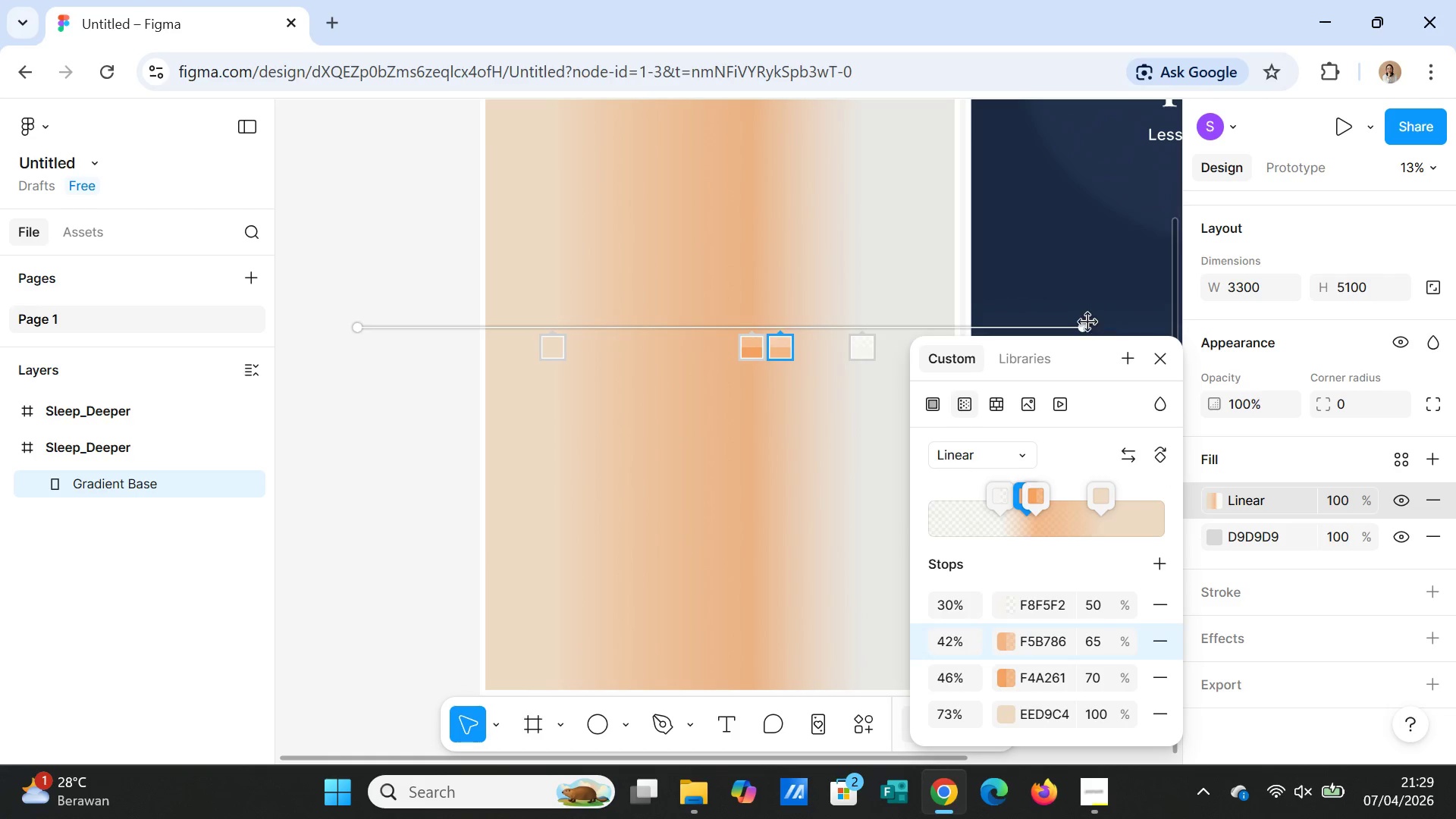 
left_click_drag(start_coordinate=[1087, 325], to_coordinate=[988, 198])
 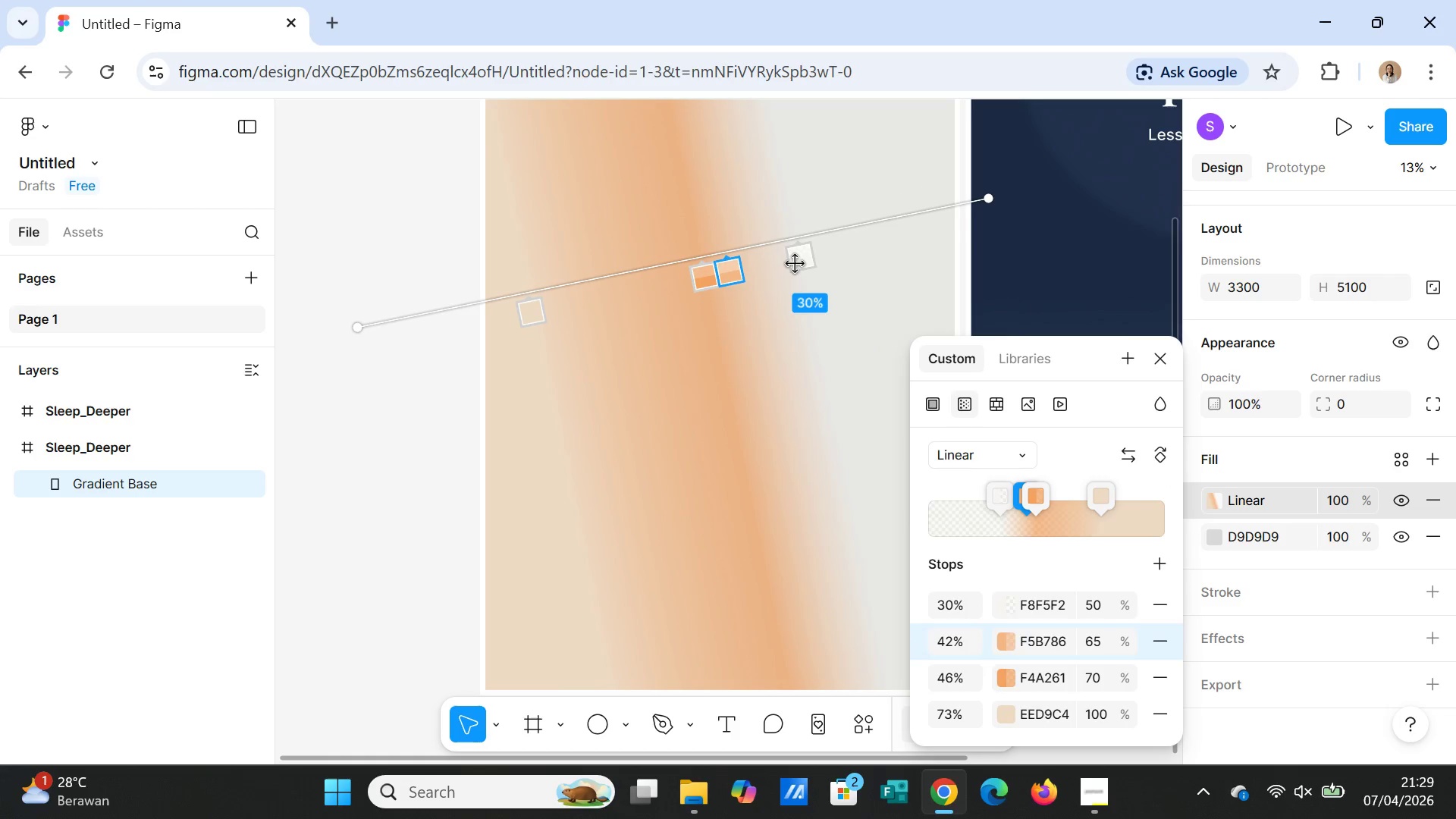 
left_click_drag(start_coordinate=[795, 264], to_coordinate=[905, 251])
 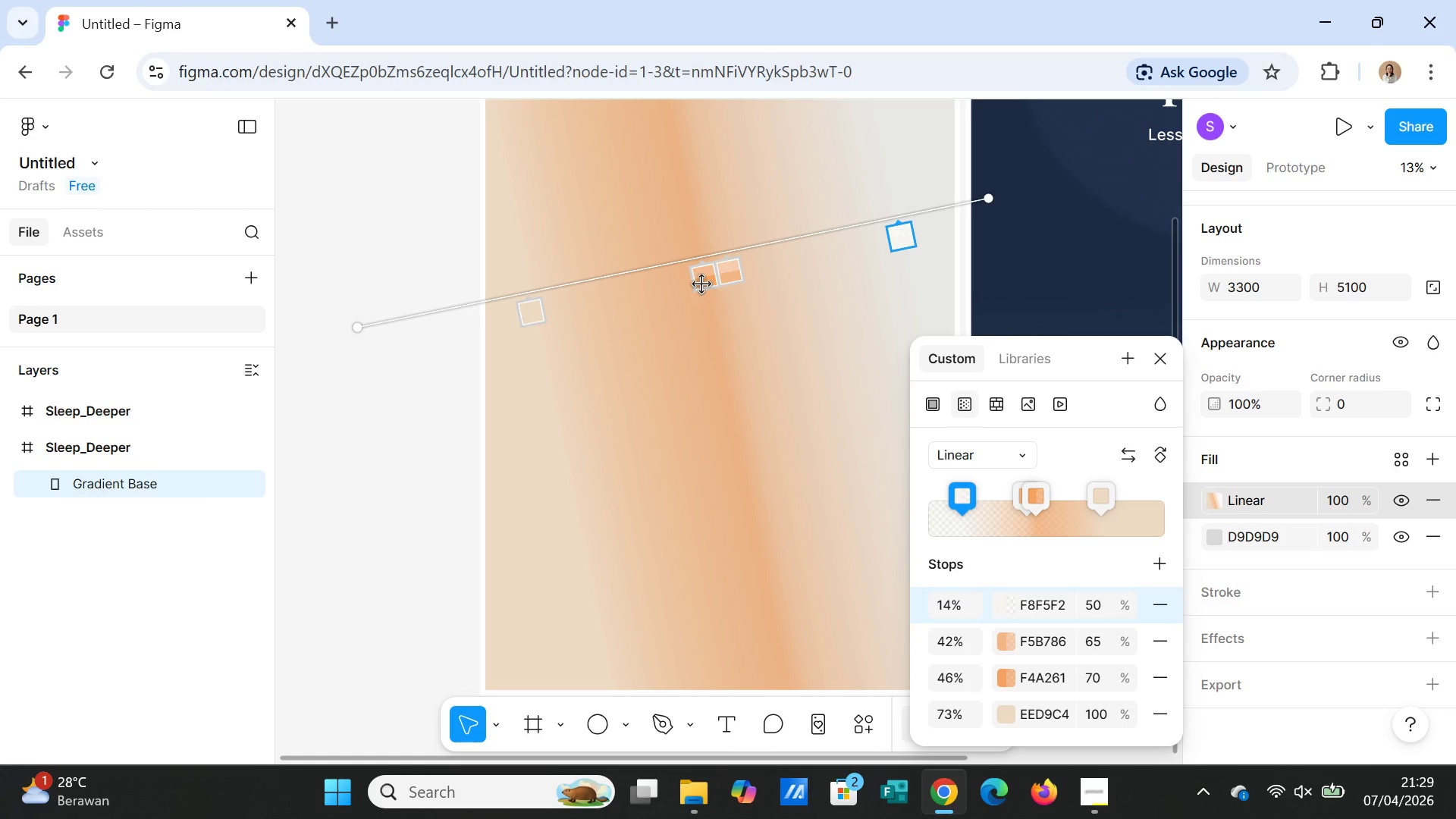 
left_click_drag(start_coordinate=[701, 283], to_coordinate=[679, 271])
 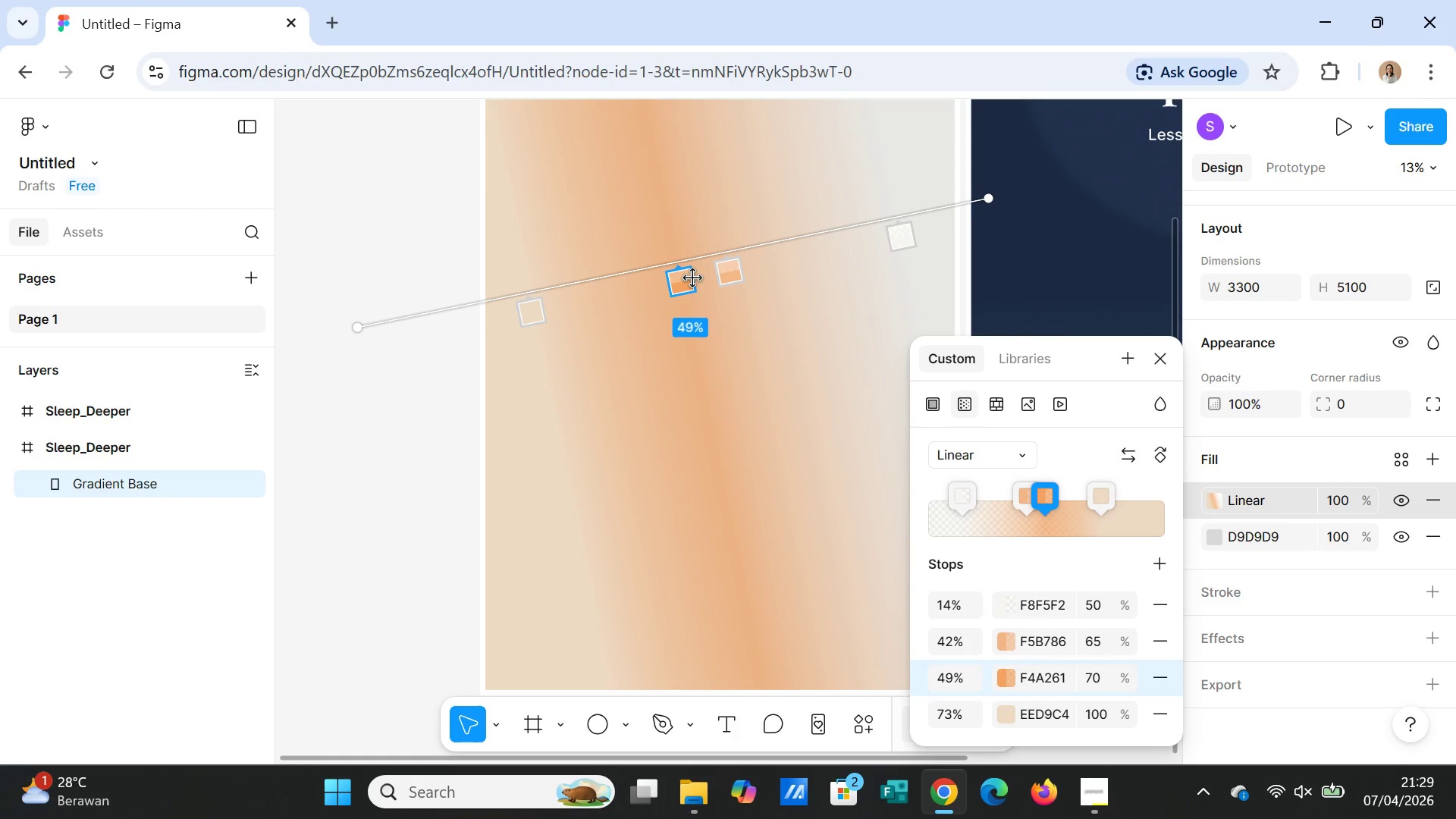 
left_click_drag(start_coordinate=[693, 278], to_coordinate=[665, 281])
 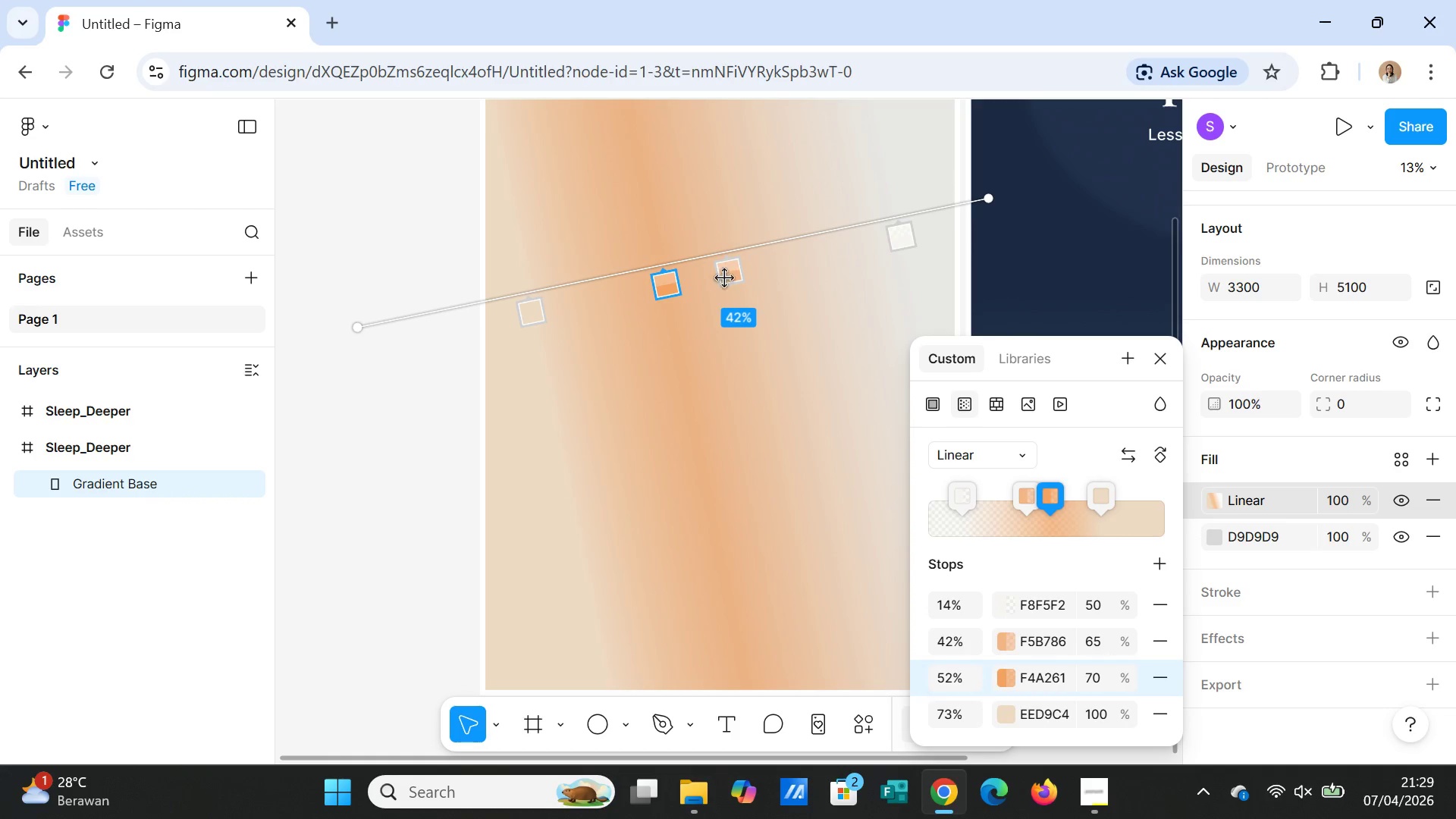 
left_click_drag(start_coordinate=[725, 278], to_coordinate=[851, 269])
 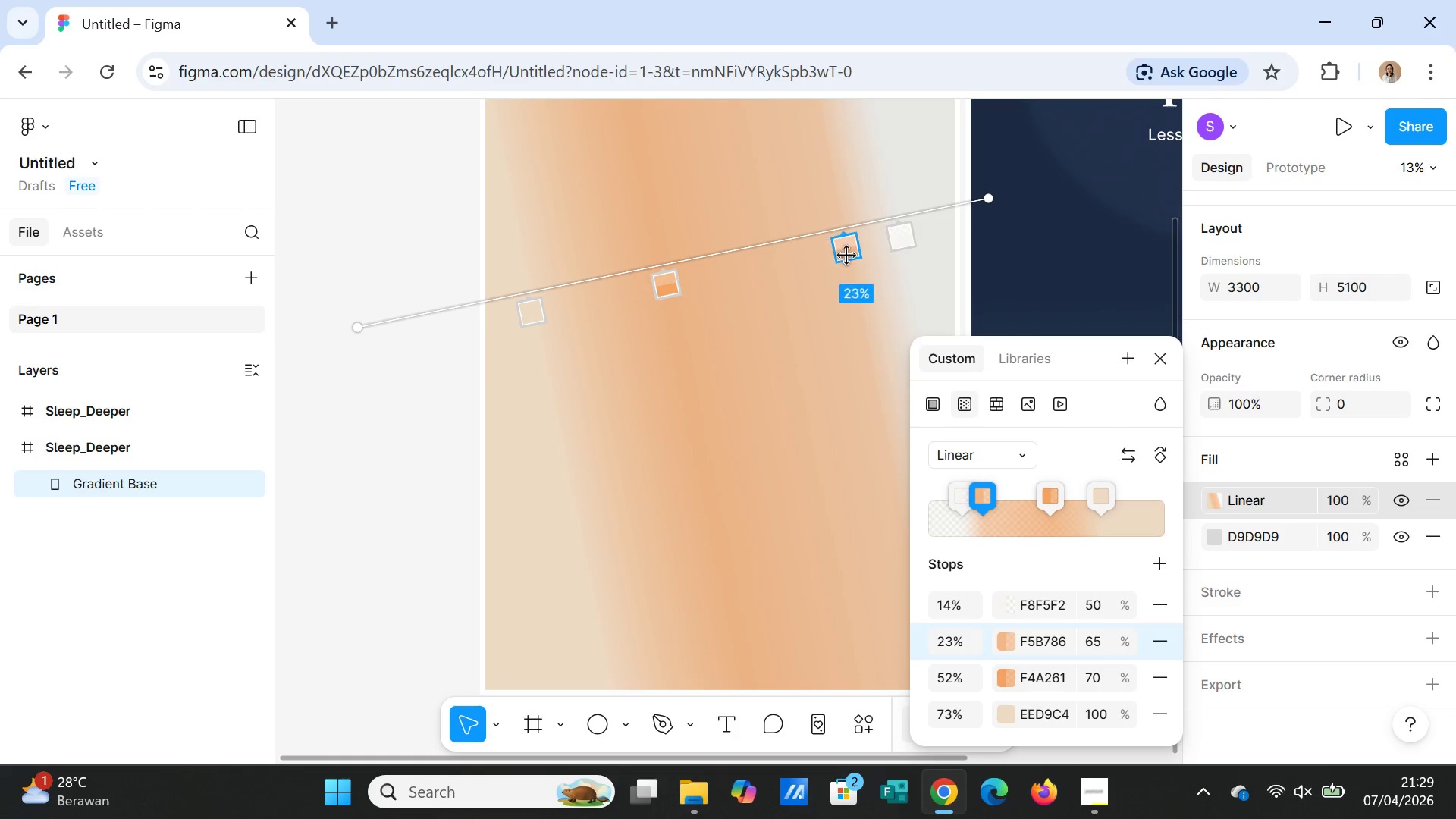 
left_click_drag(start_coordinate=[847, 256], to_coordinate=[850, 246])
 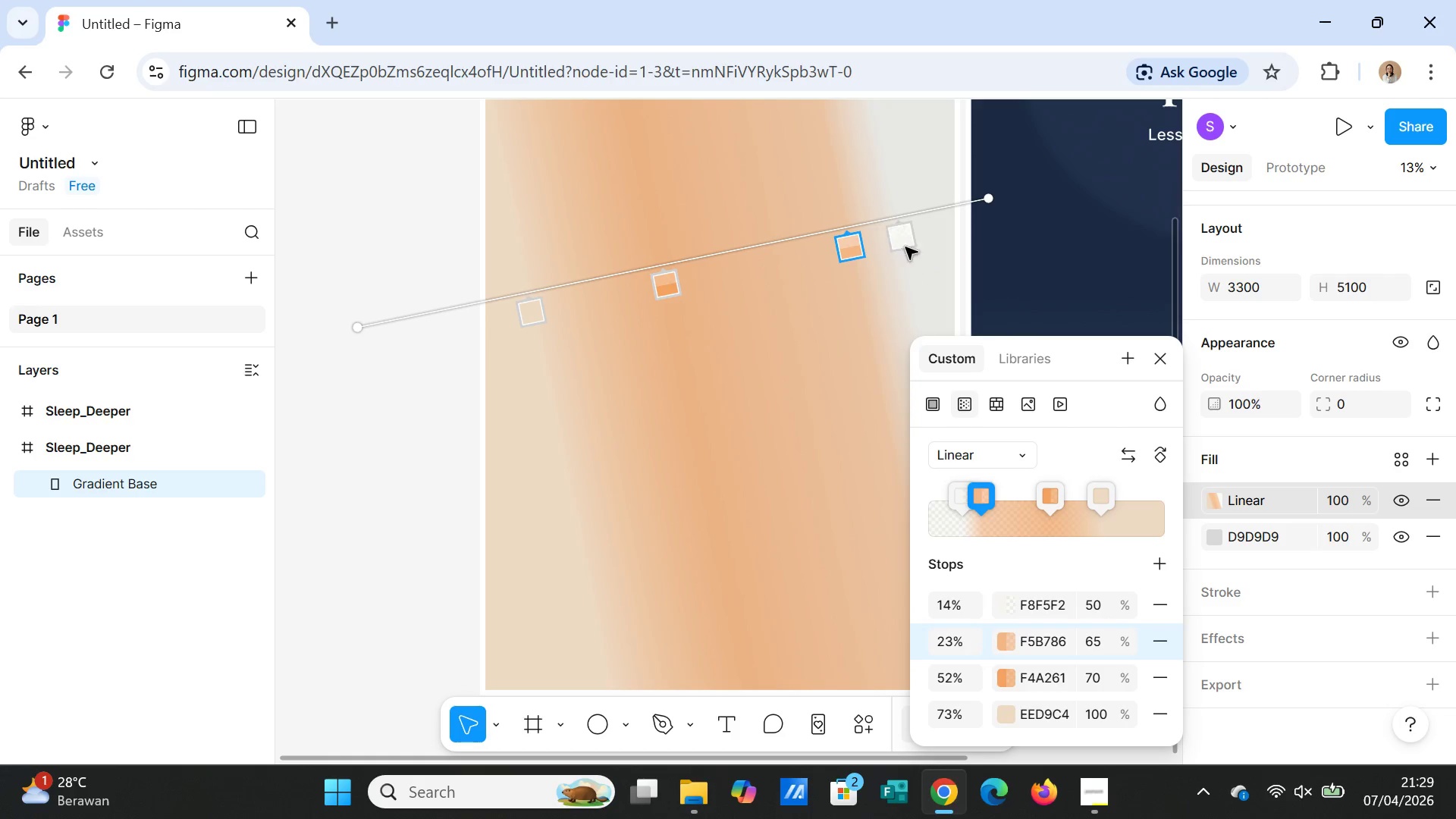 
left_click_drag(start_coordinate=[905, 247], to_coordinate=[930, 242])
 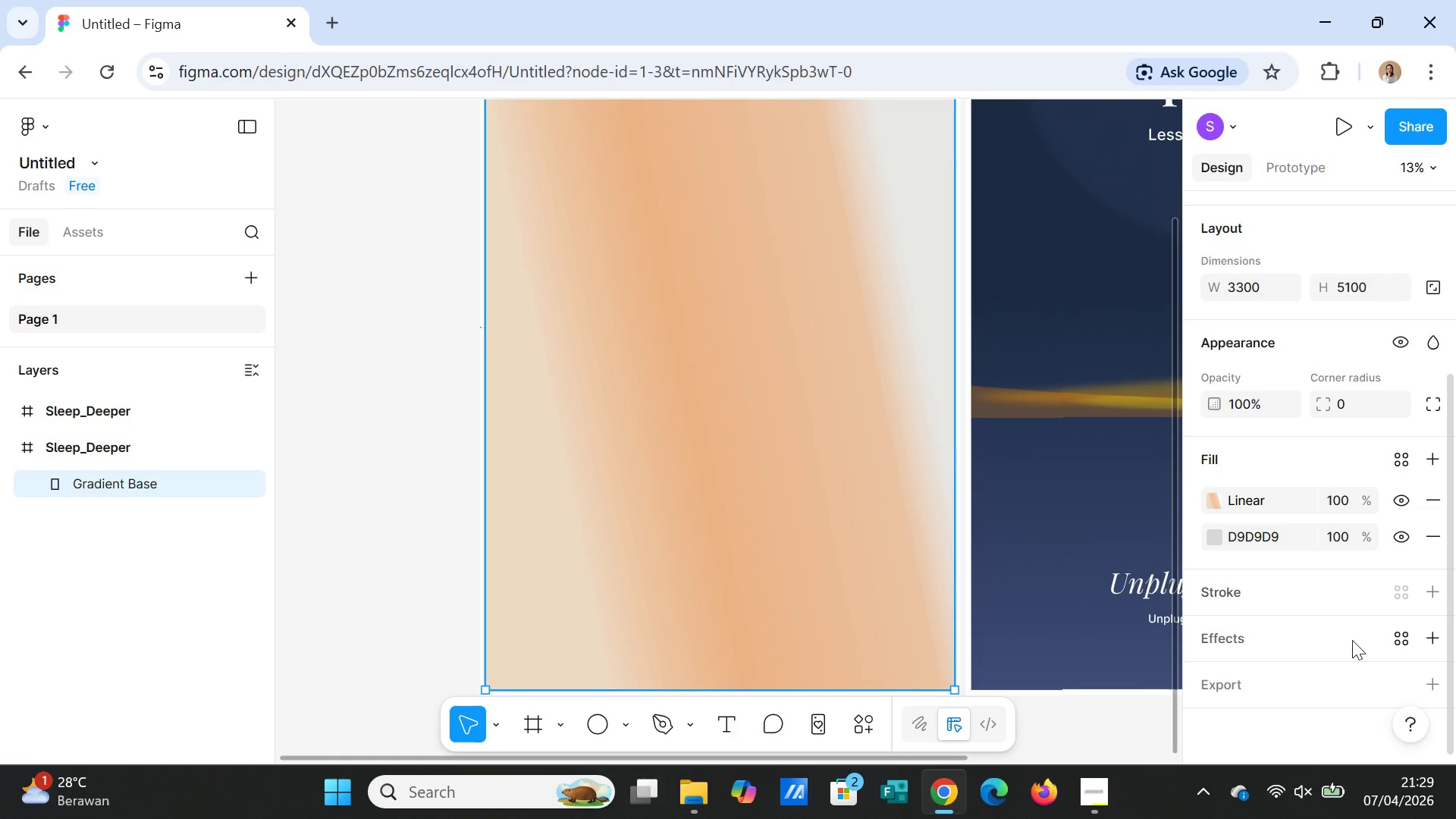 
scroll: coordinate [911, 617], scroll_direction: up, amount: 3.0
 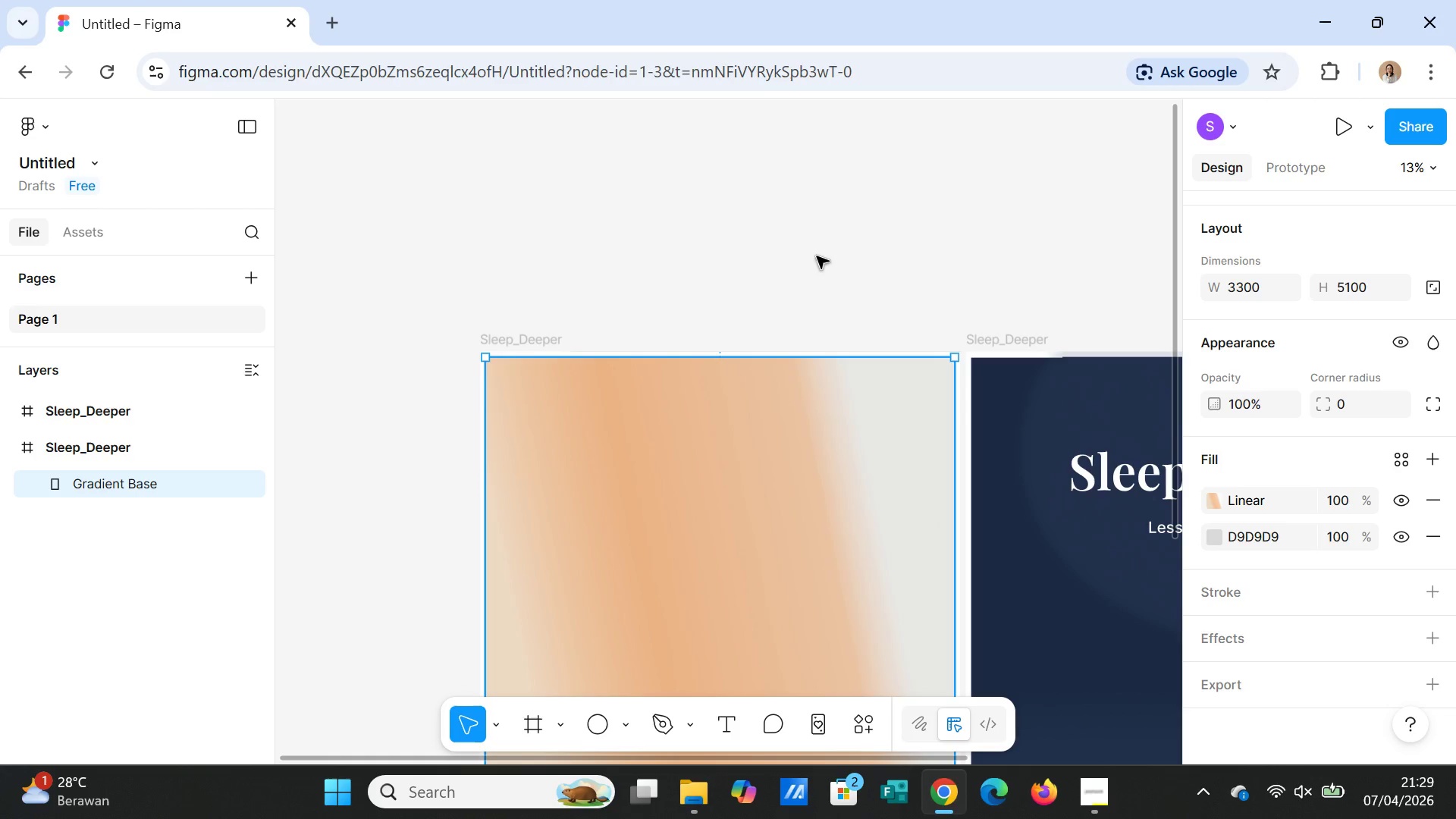 
scroll: coordinate [818, 255], scroll_direction: down, amount: 1.0
 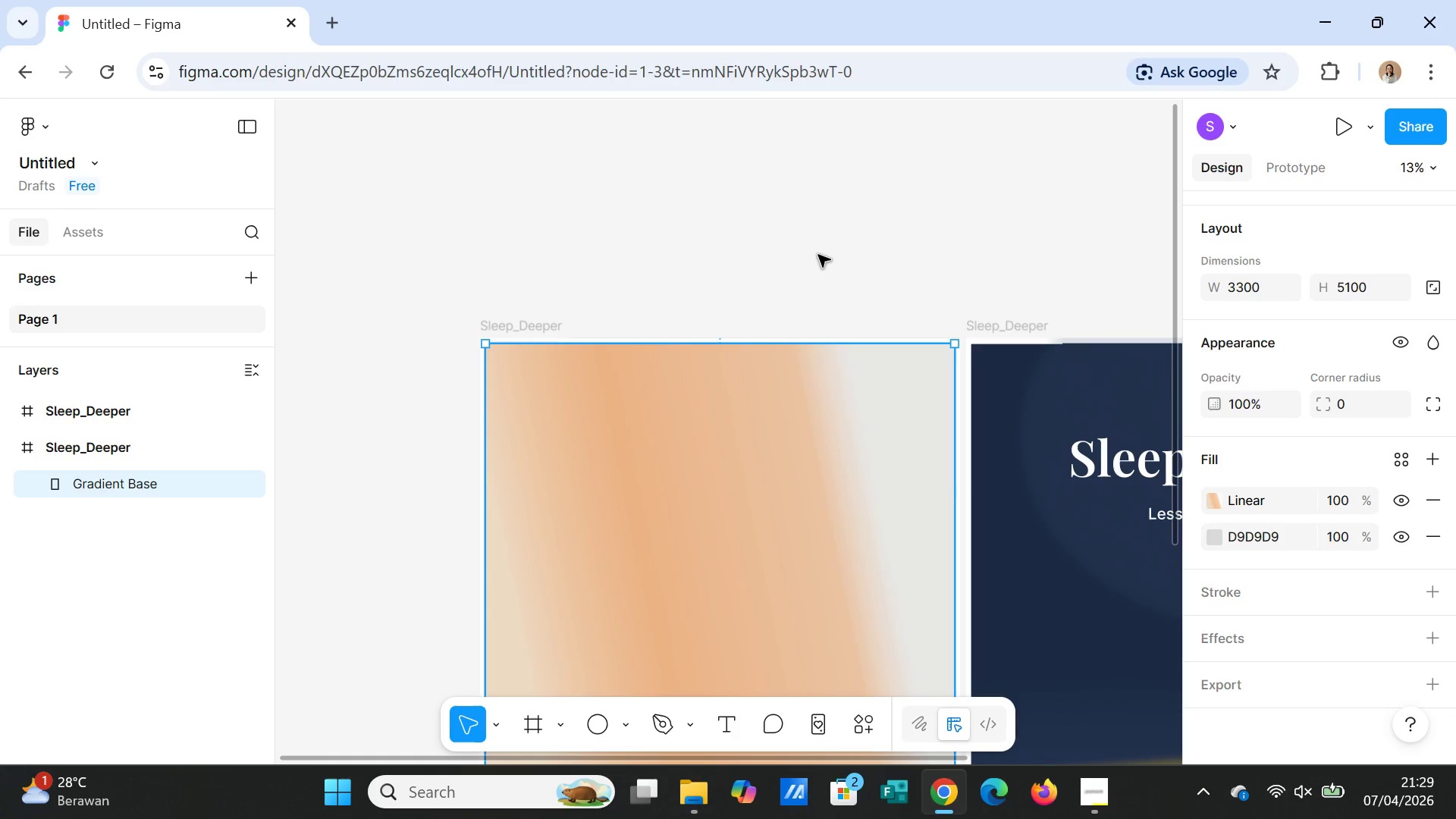 
key(Control+Z)
 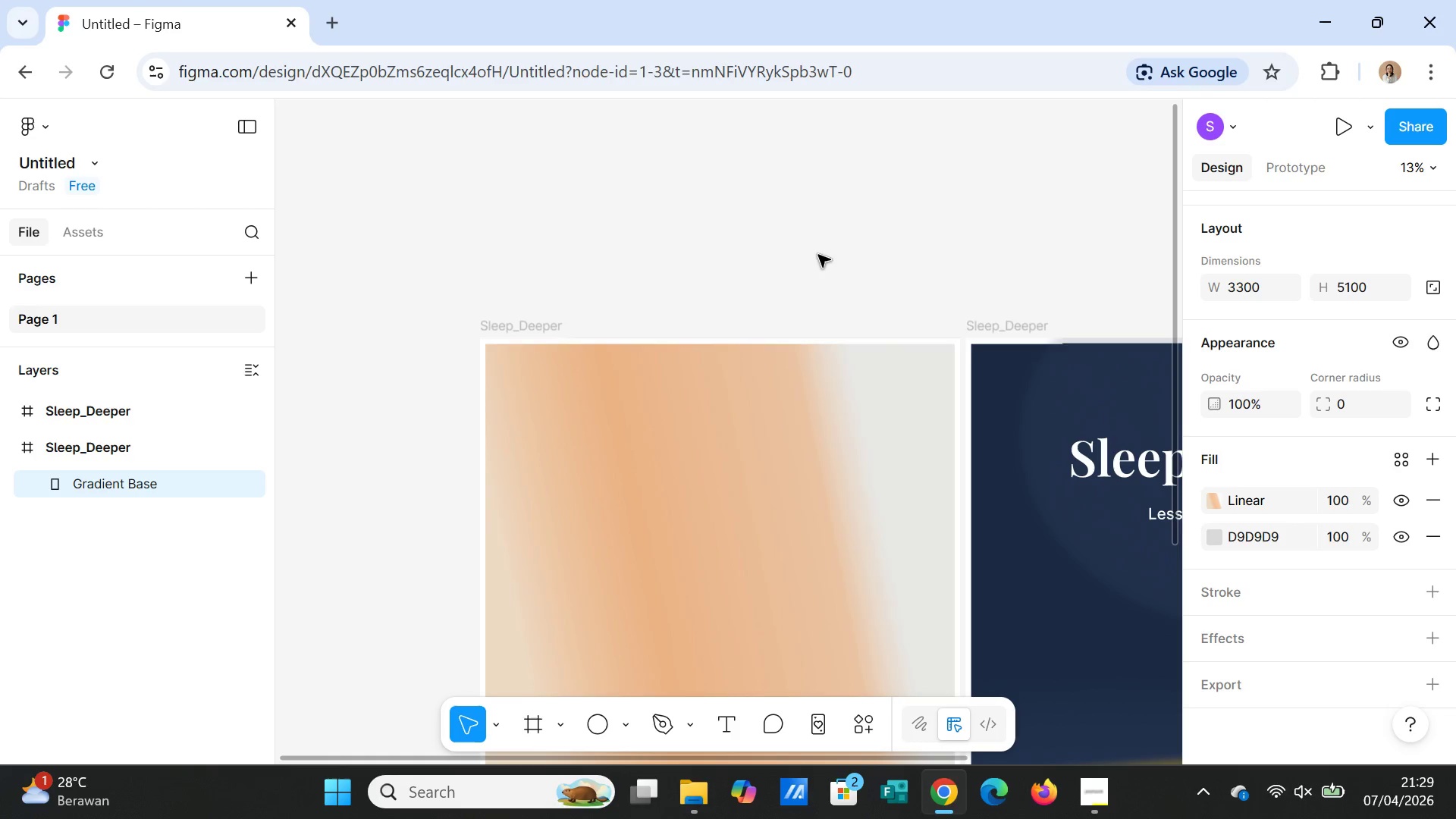 
key(Control+Z)
 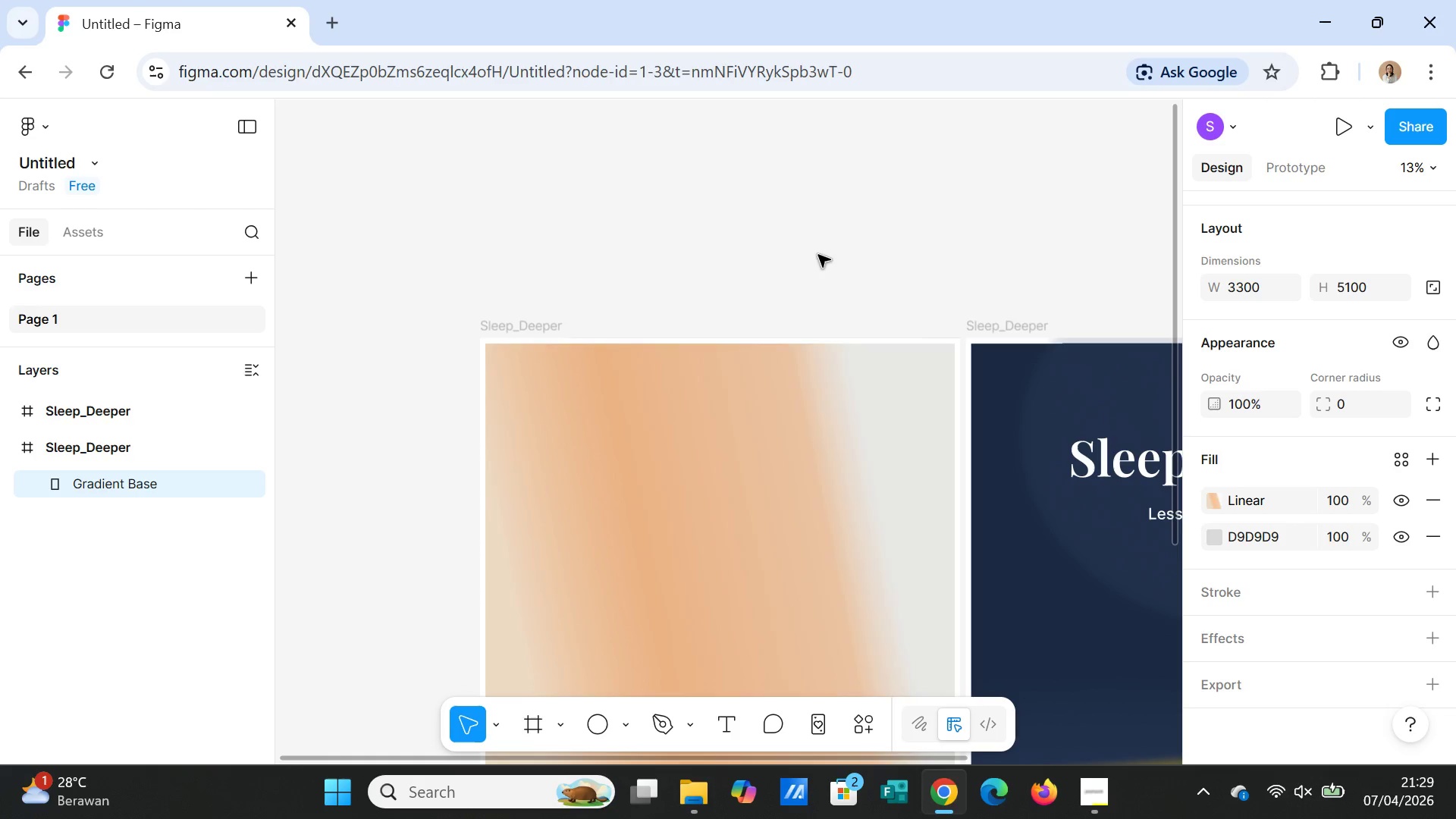 
key(Control+Z)
 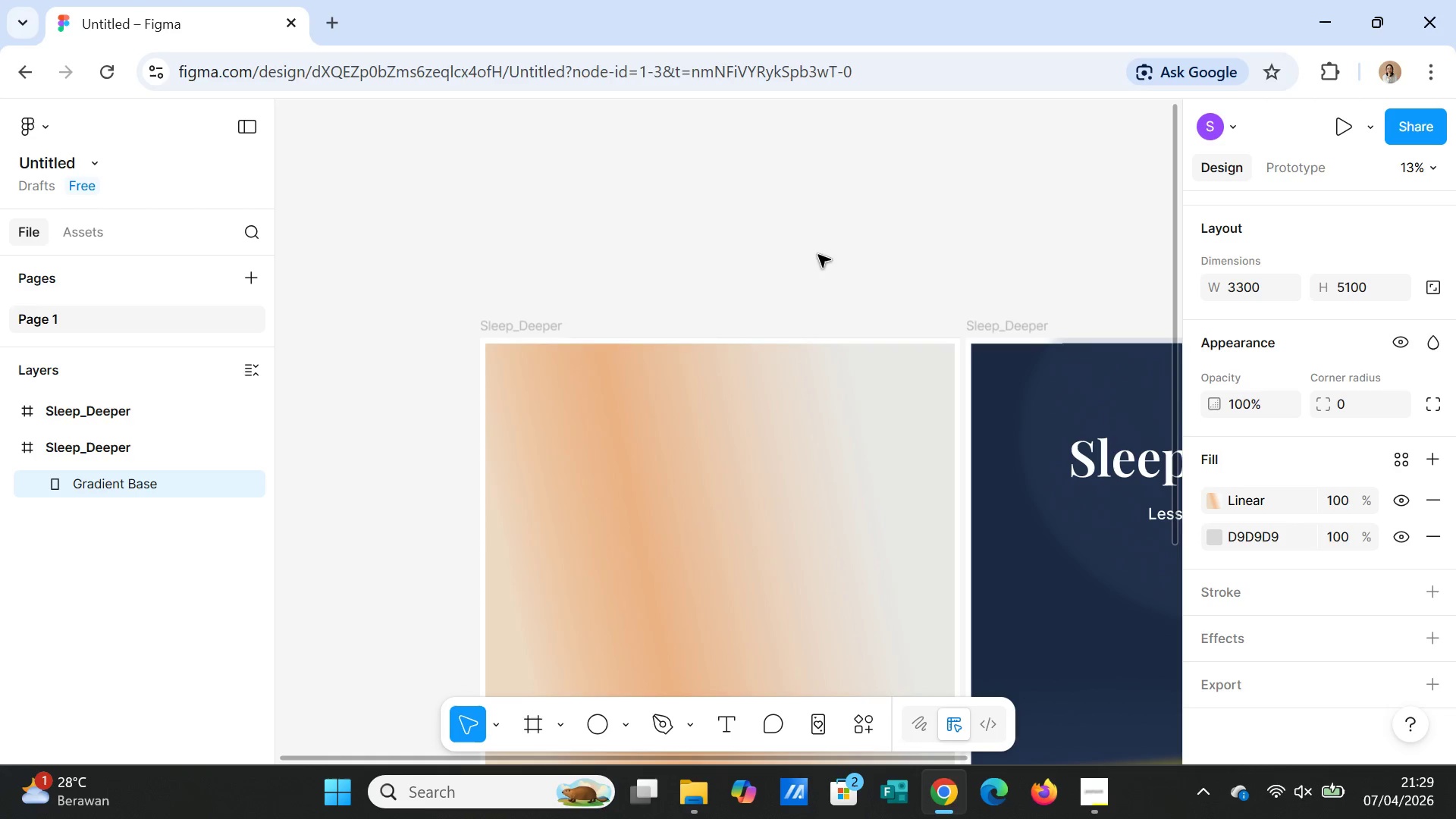 
key(Control+Z)
 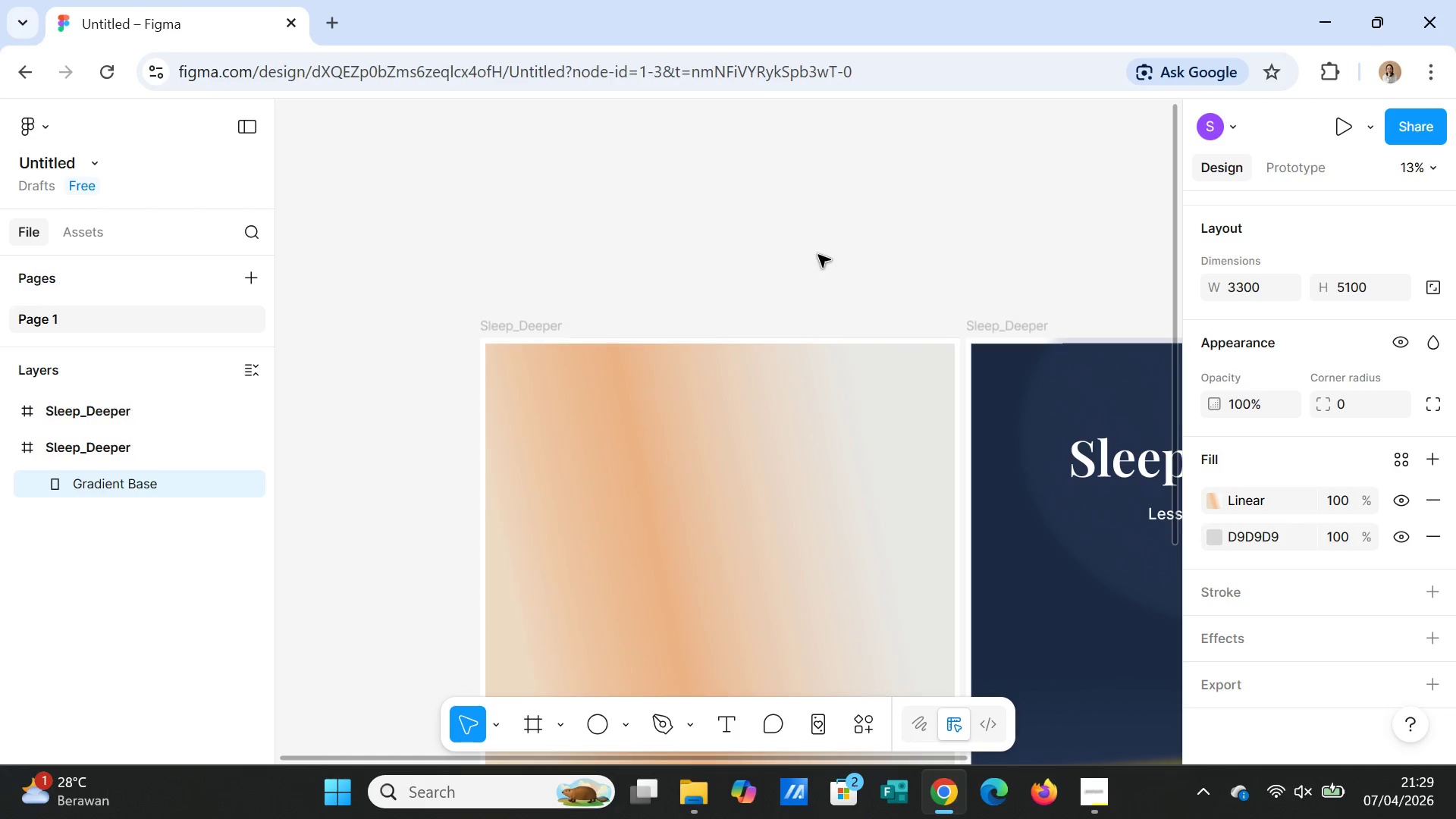 
key(Control+Z)
 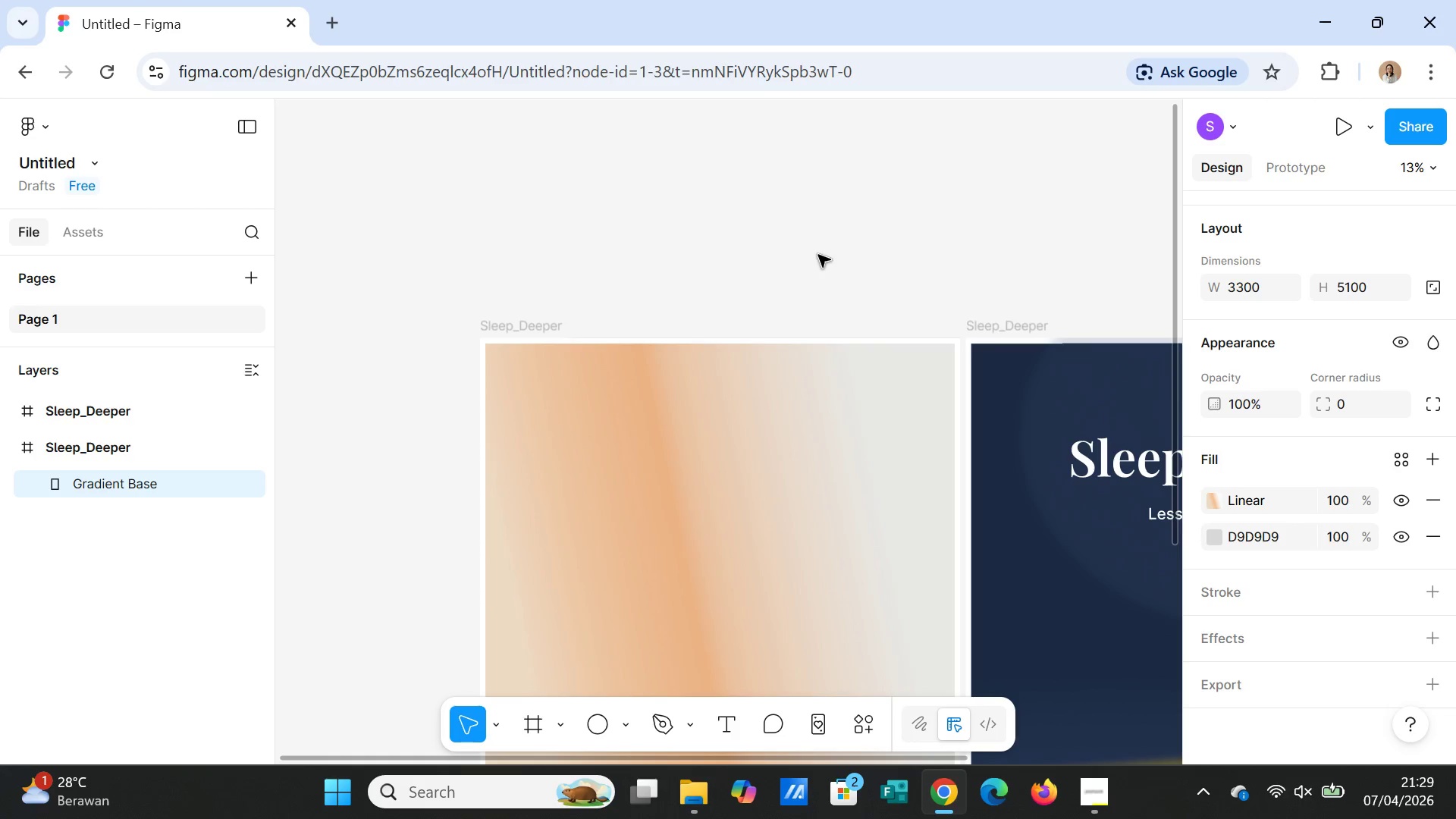 
key(Control+Z)
 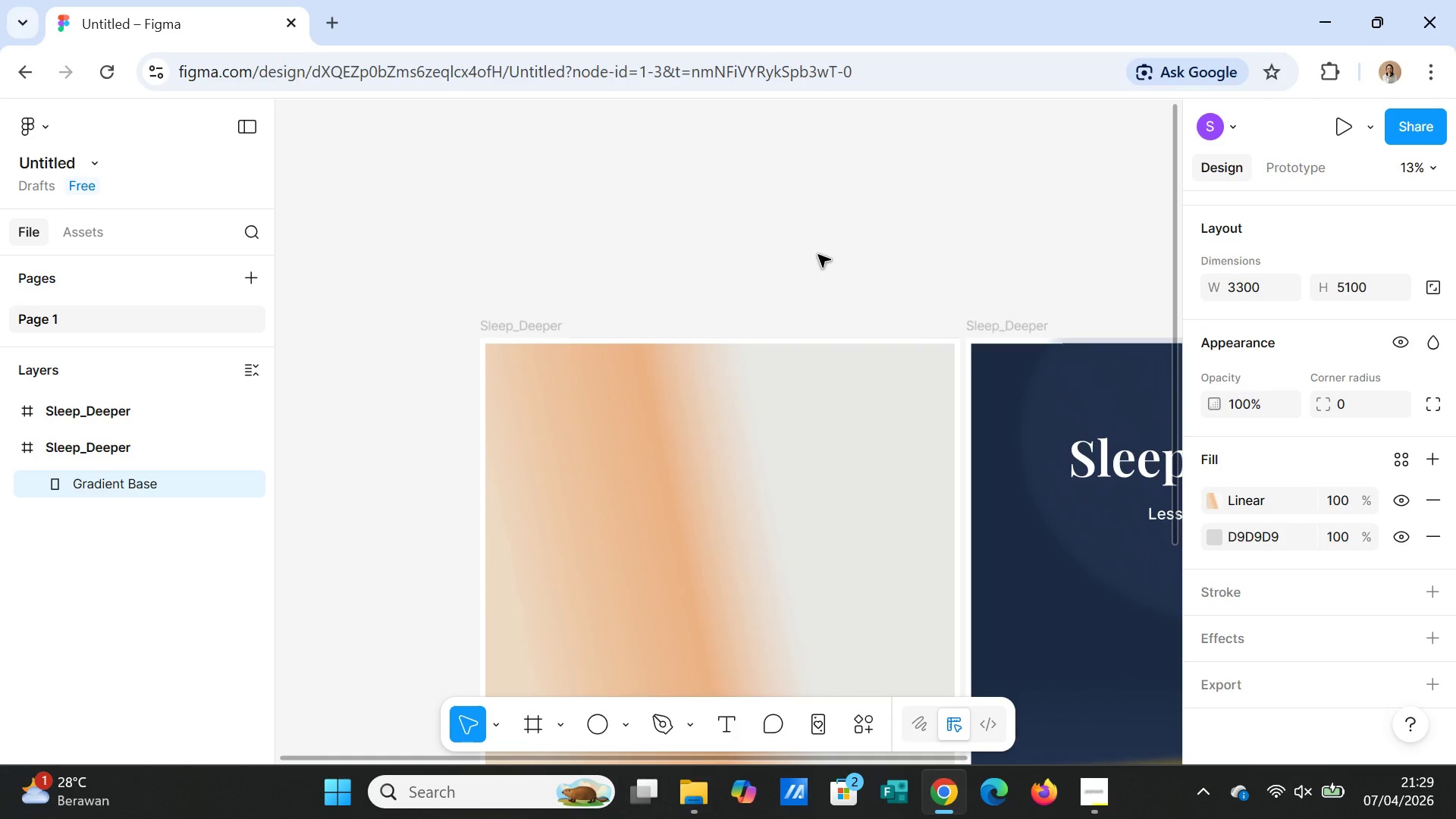 
key(Control+Z)
 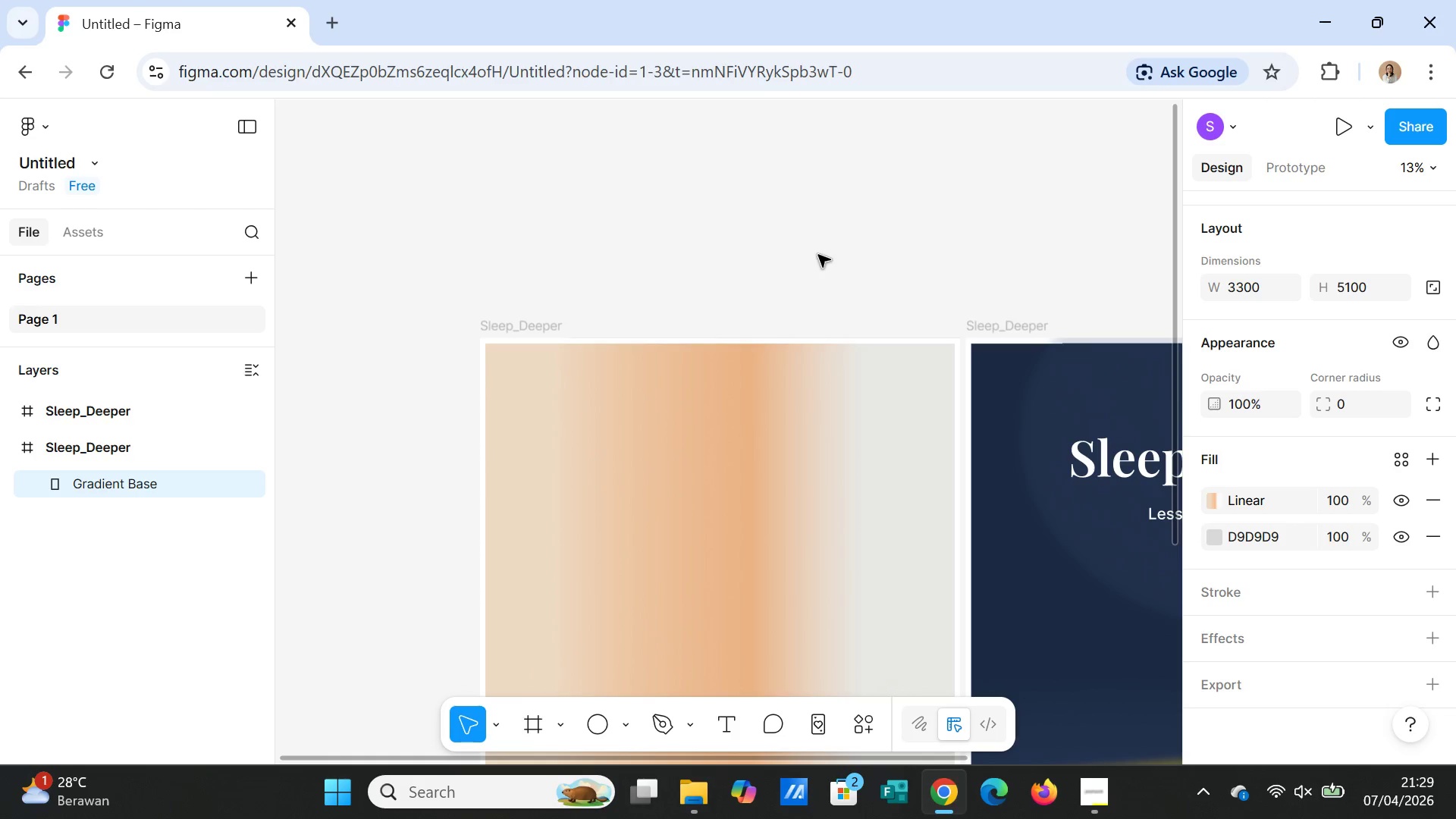 
key(Control+Z)
 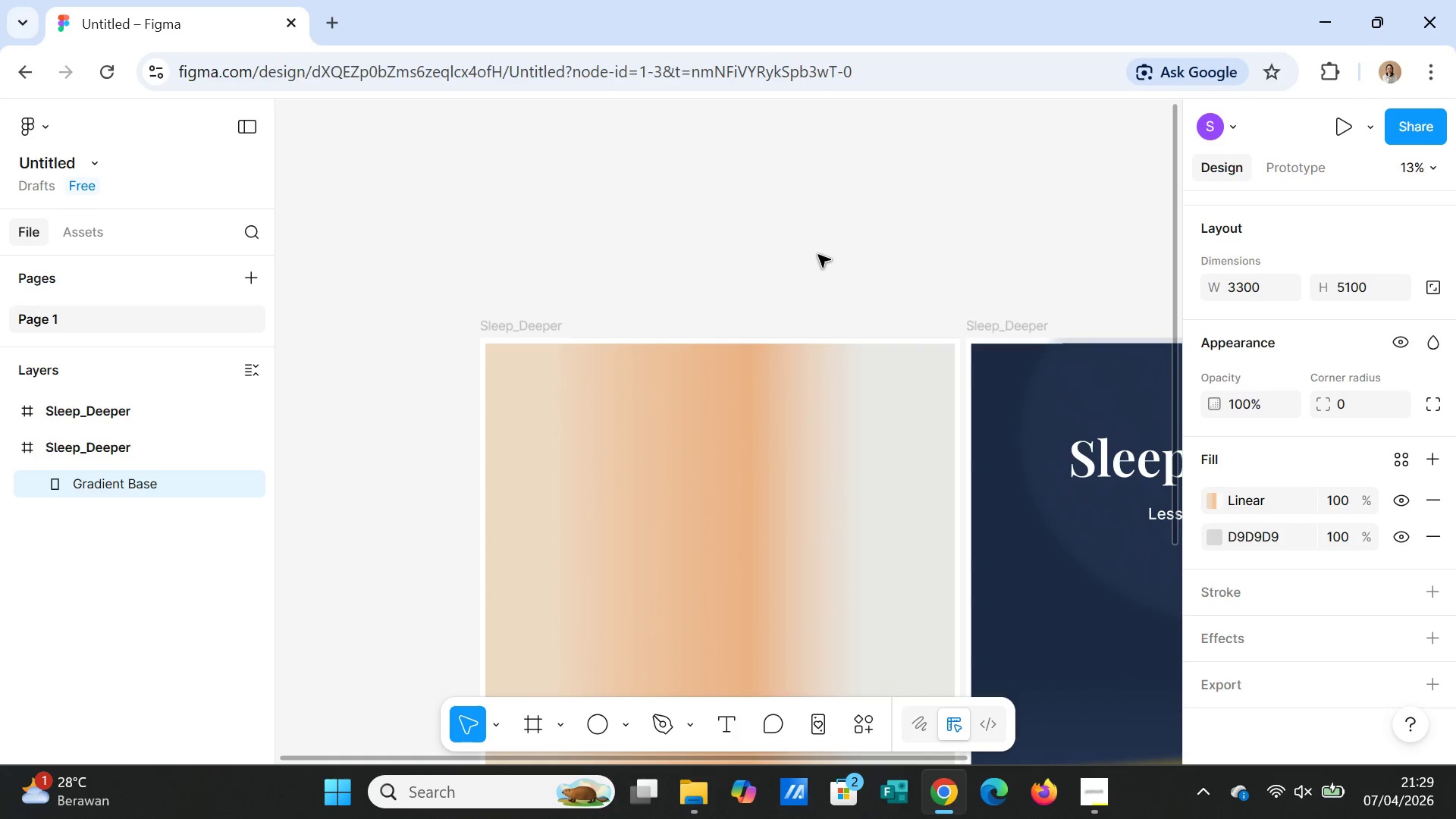 
key(Control+Z)
 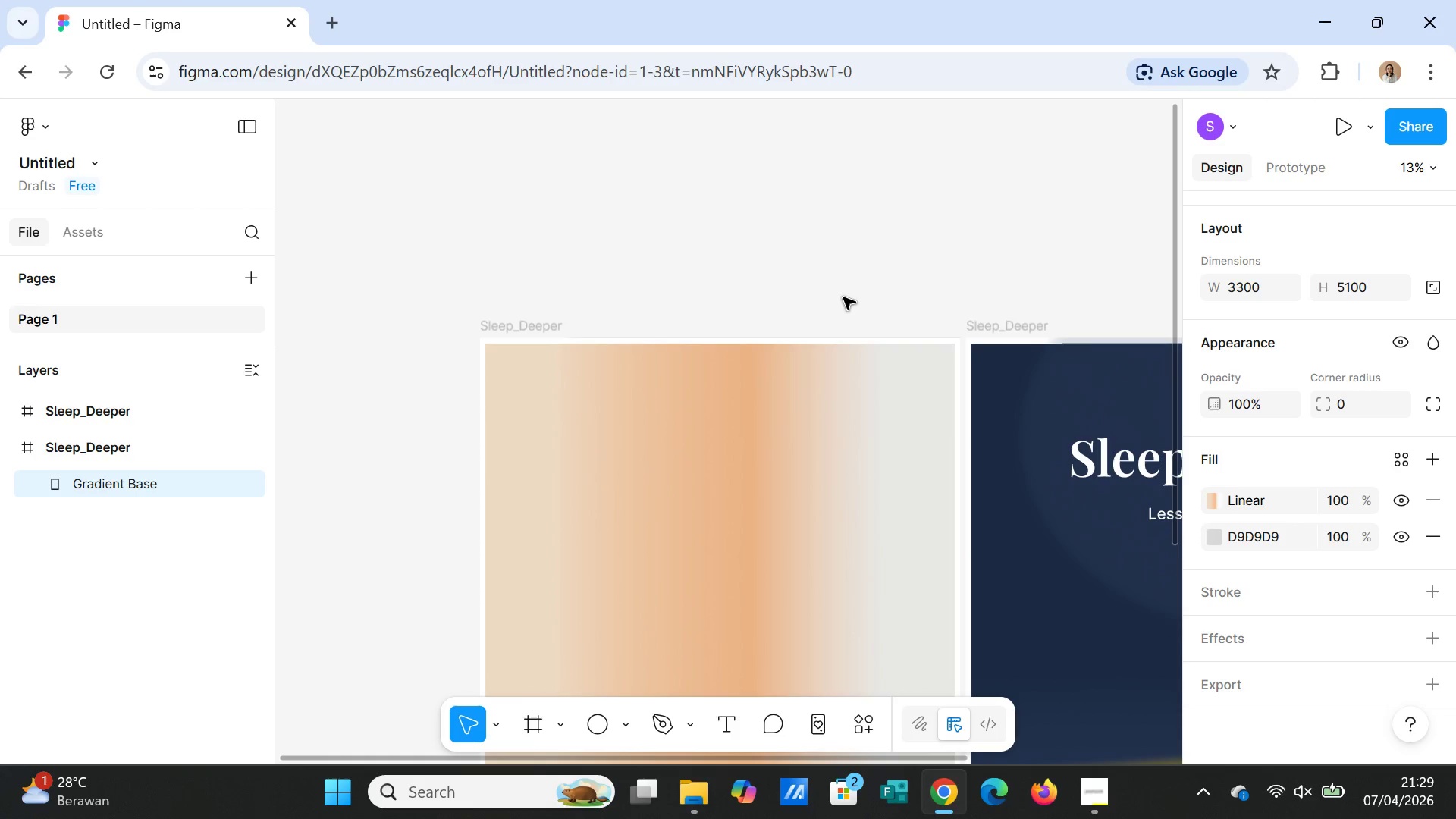 
scroll: coordinate [846, 304], scroll_direction: down, amount: 7.0
 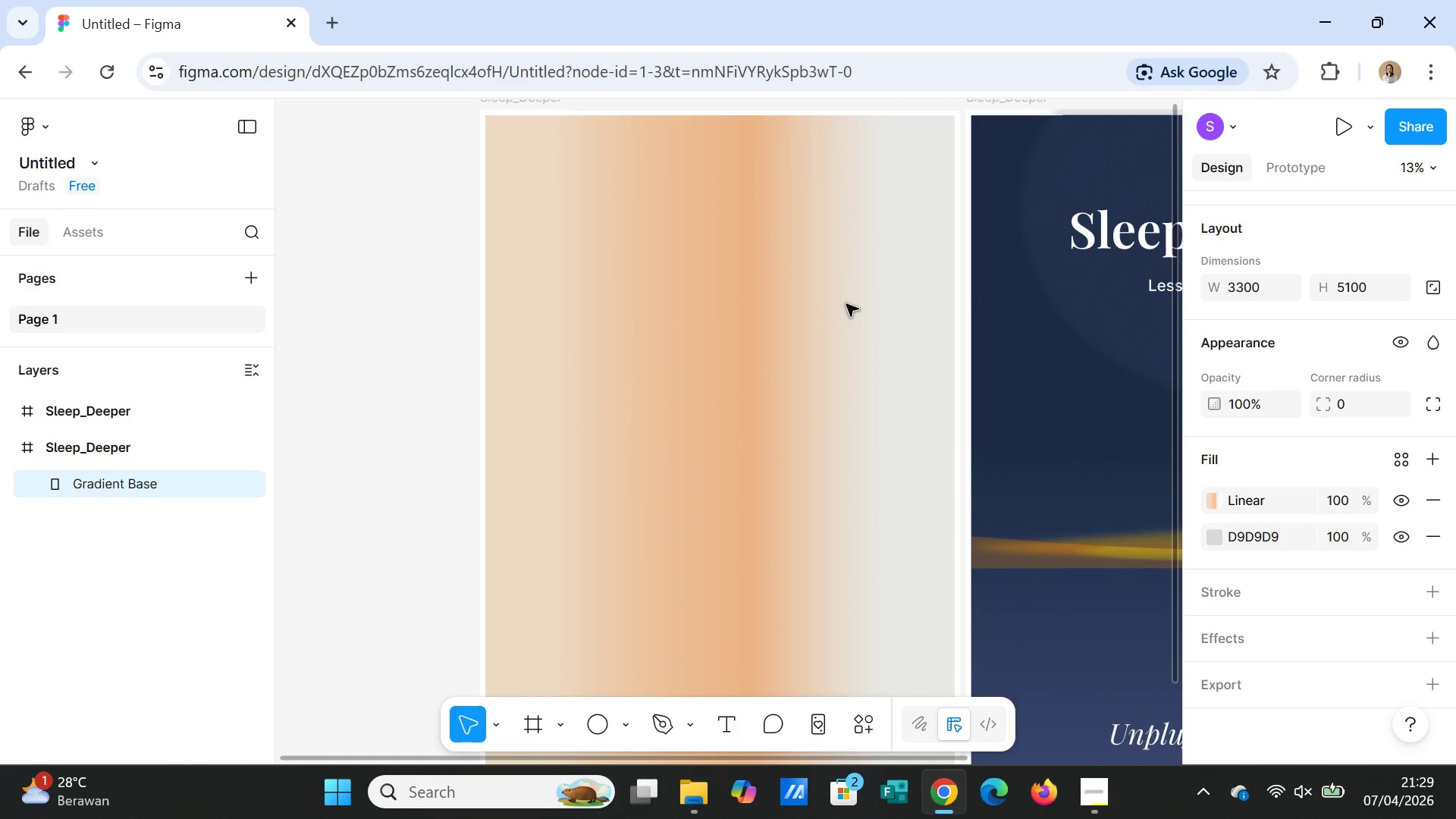 
key(Control+Z)
 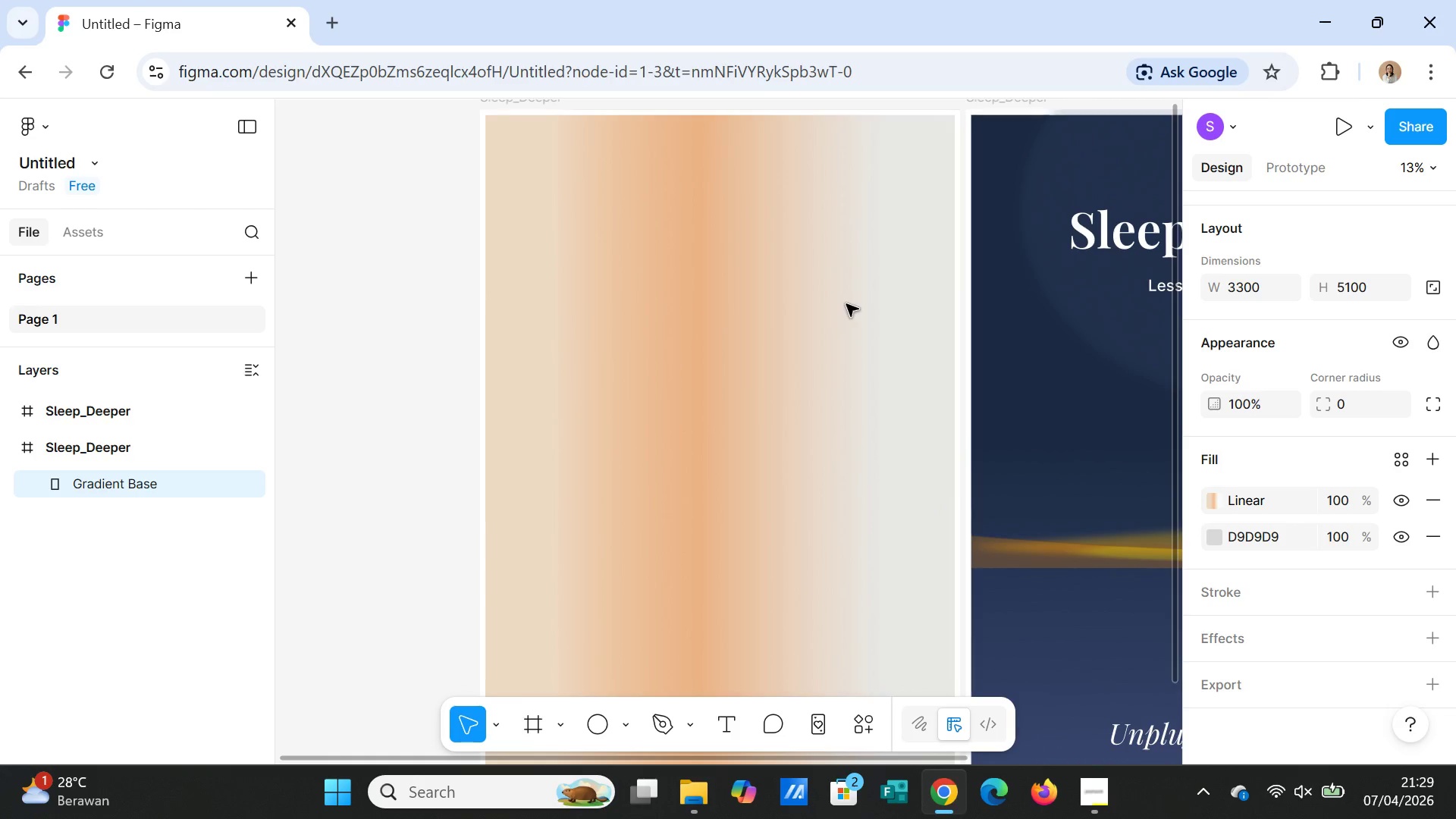 
key(Control+Z)
 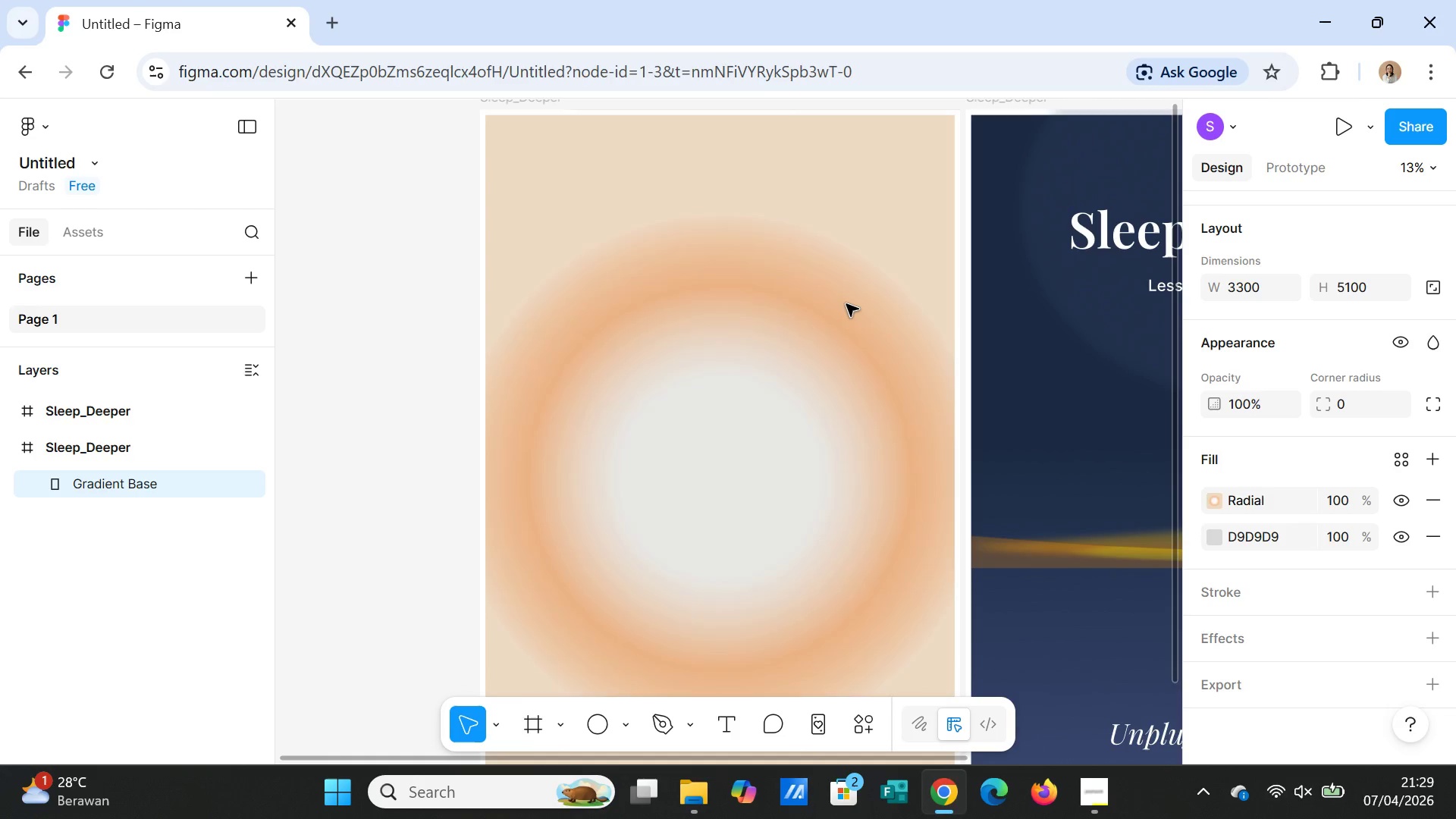 
key(Control+Z)
 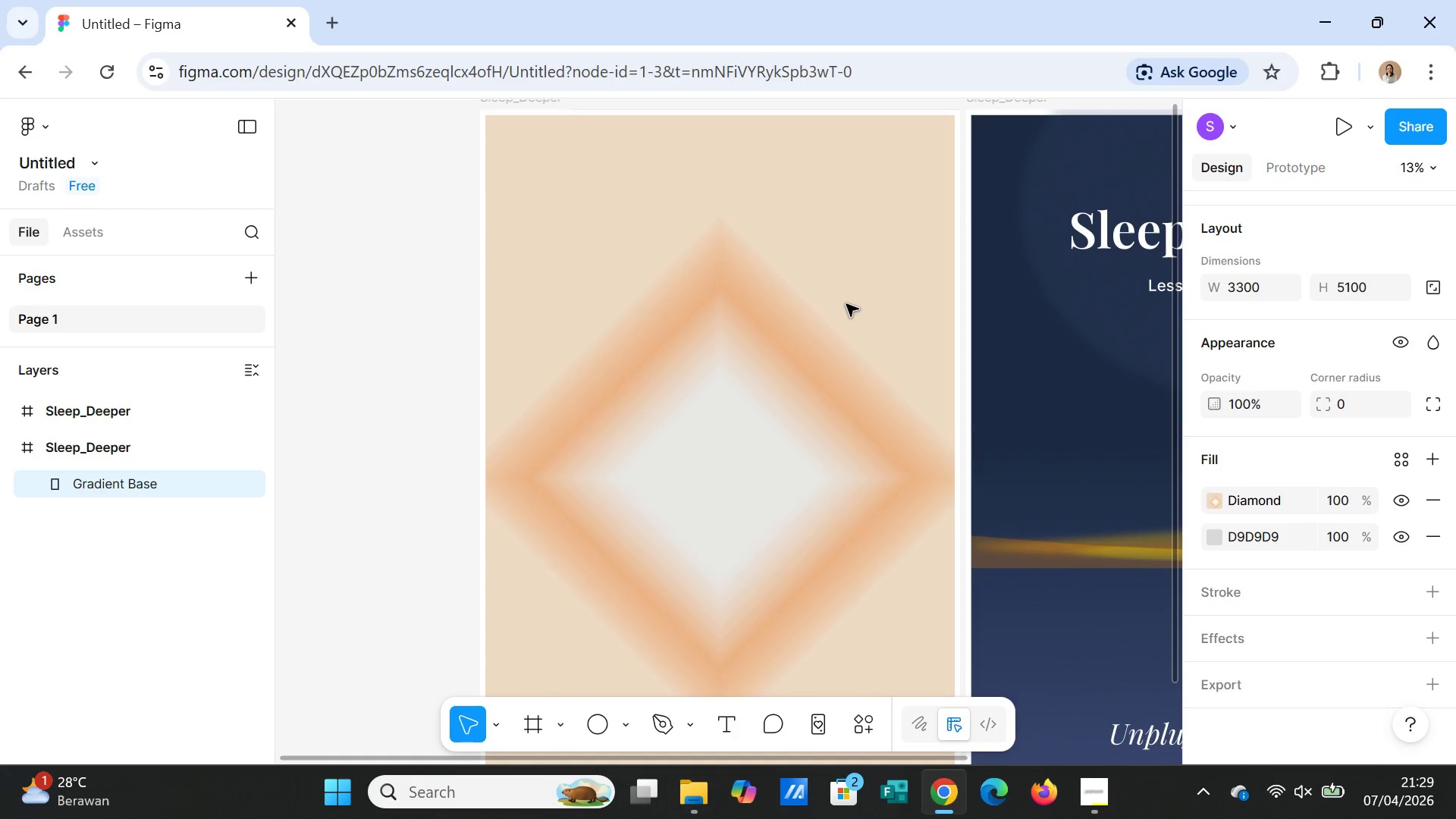 
key(Control+Z)
 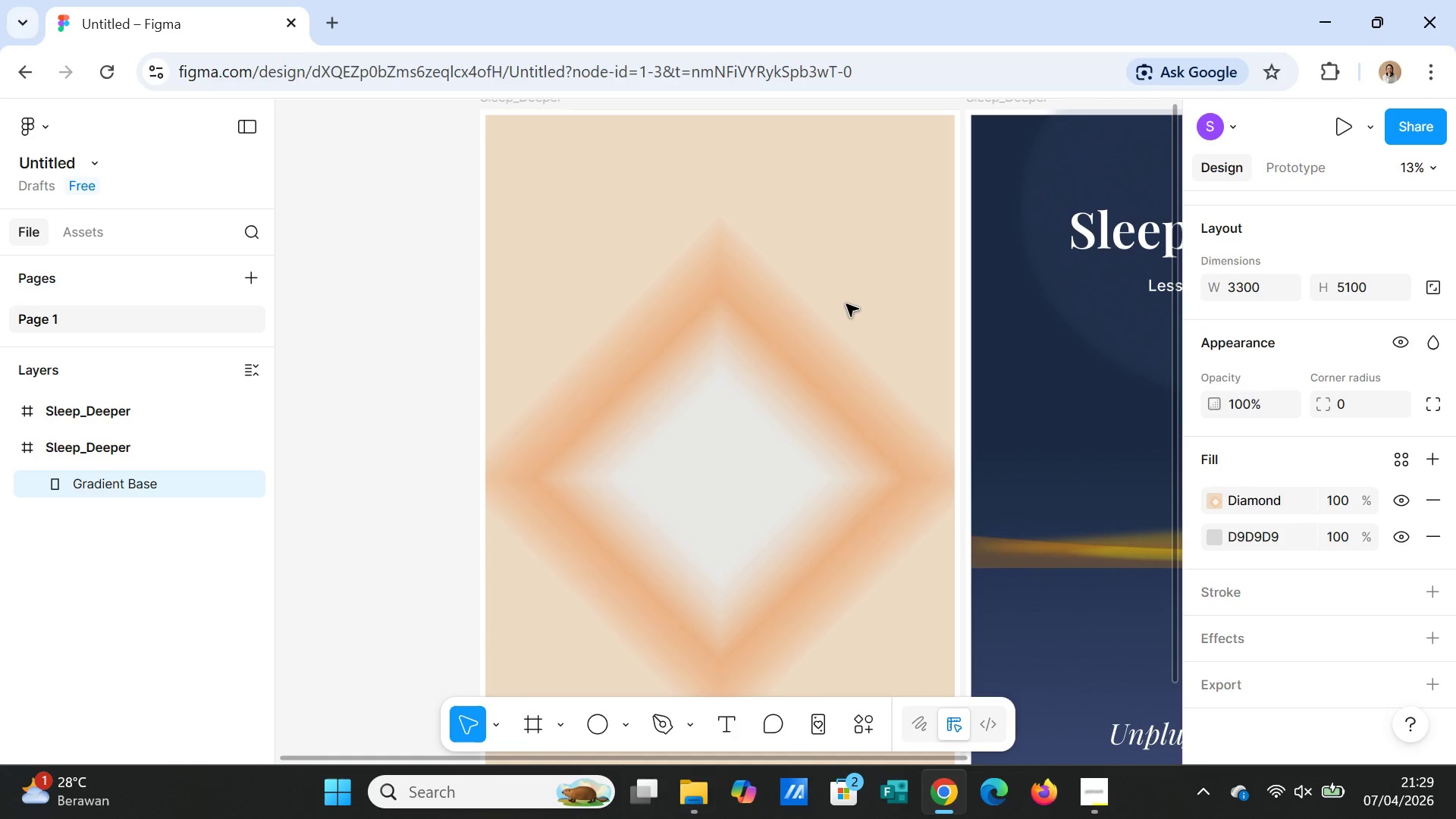 
key(Control+Z)
 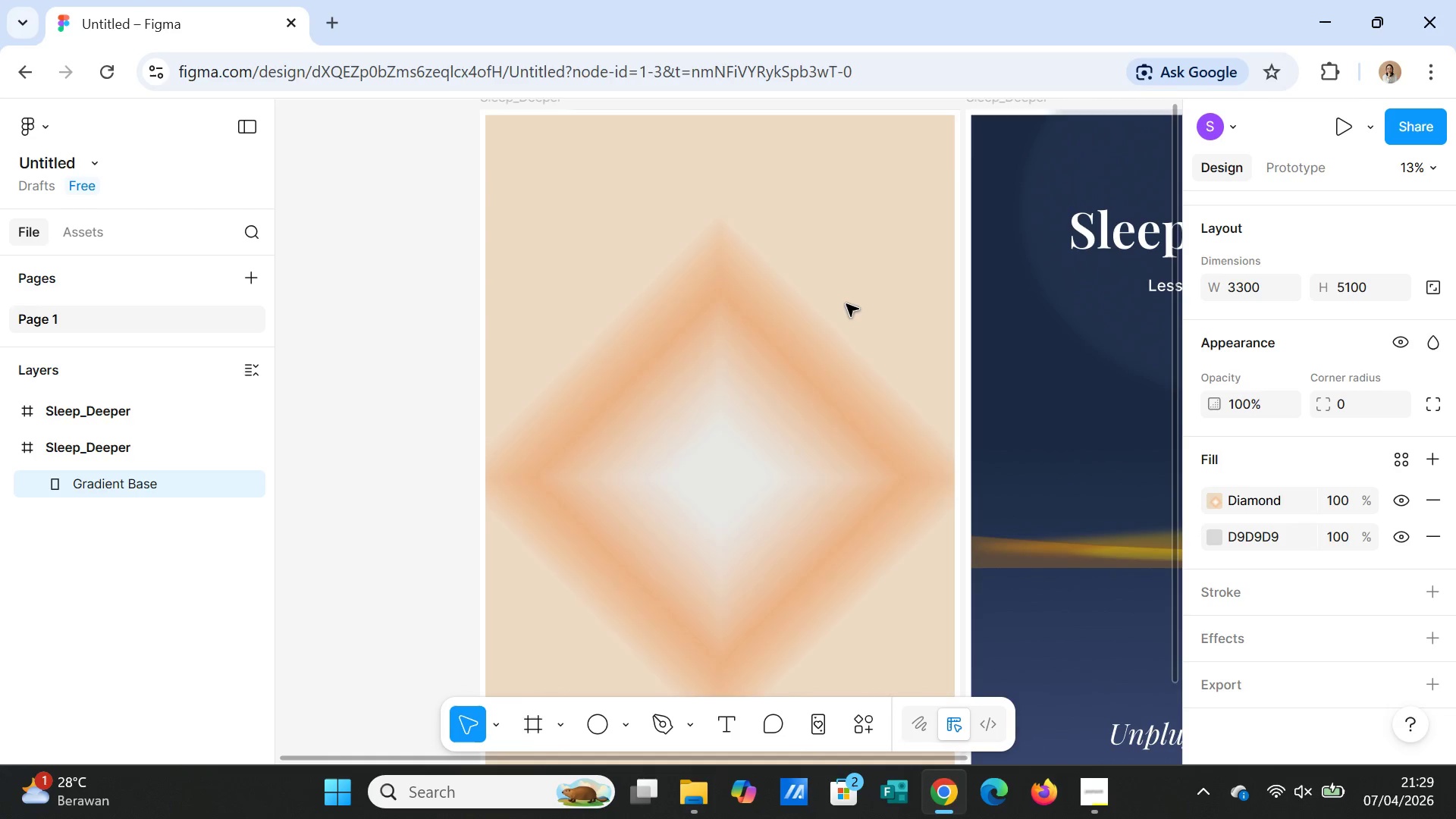 
key(Control+Z)
 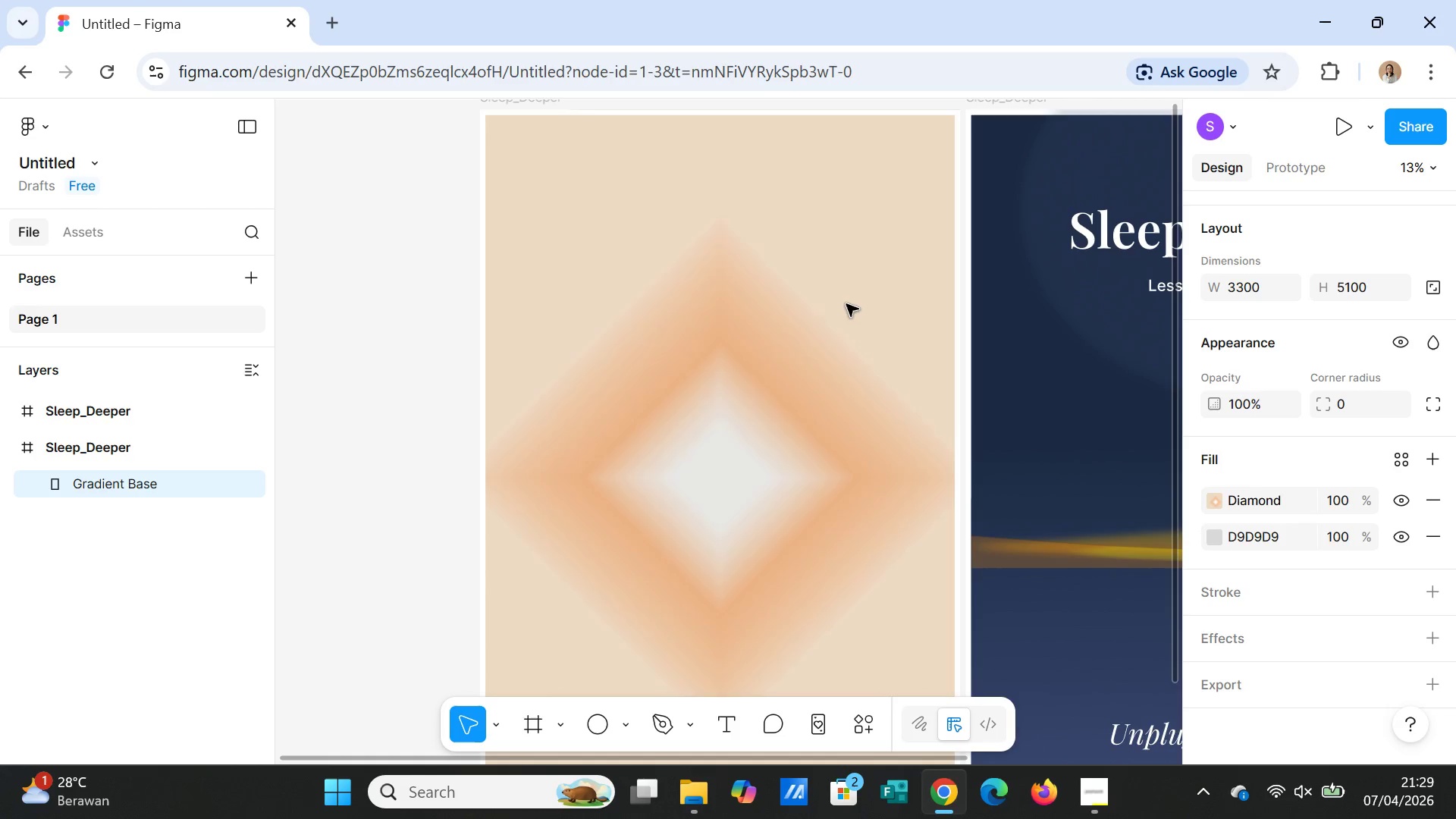 
key(Control+Z)
 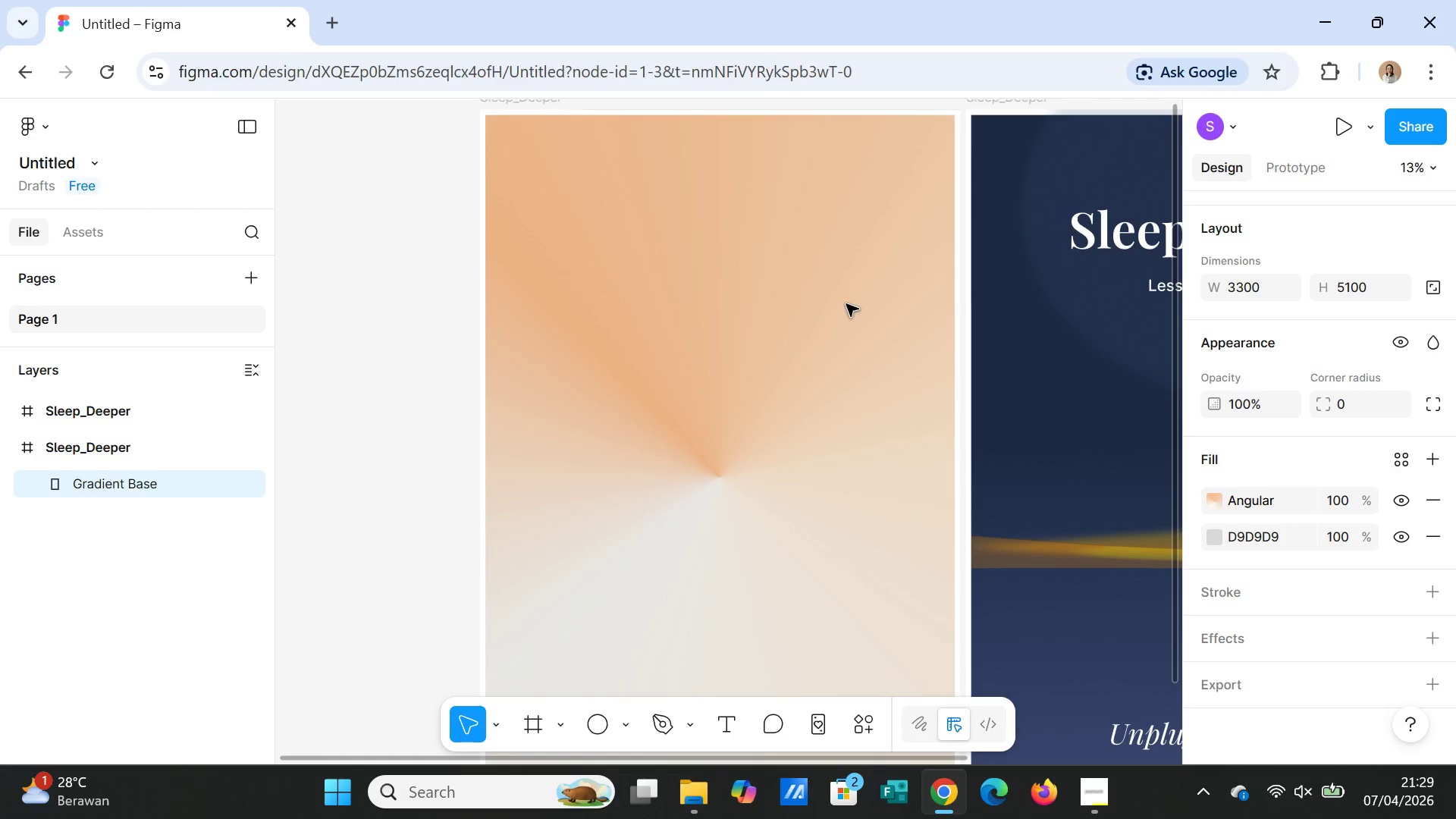 
key(Control+Z)
 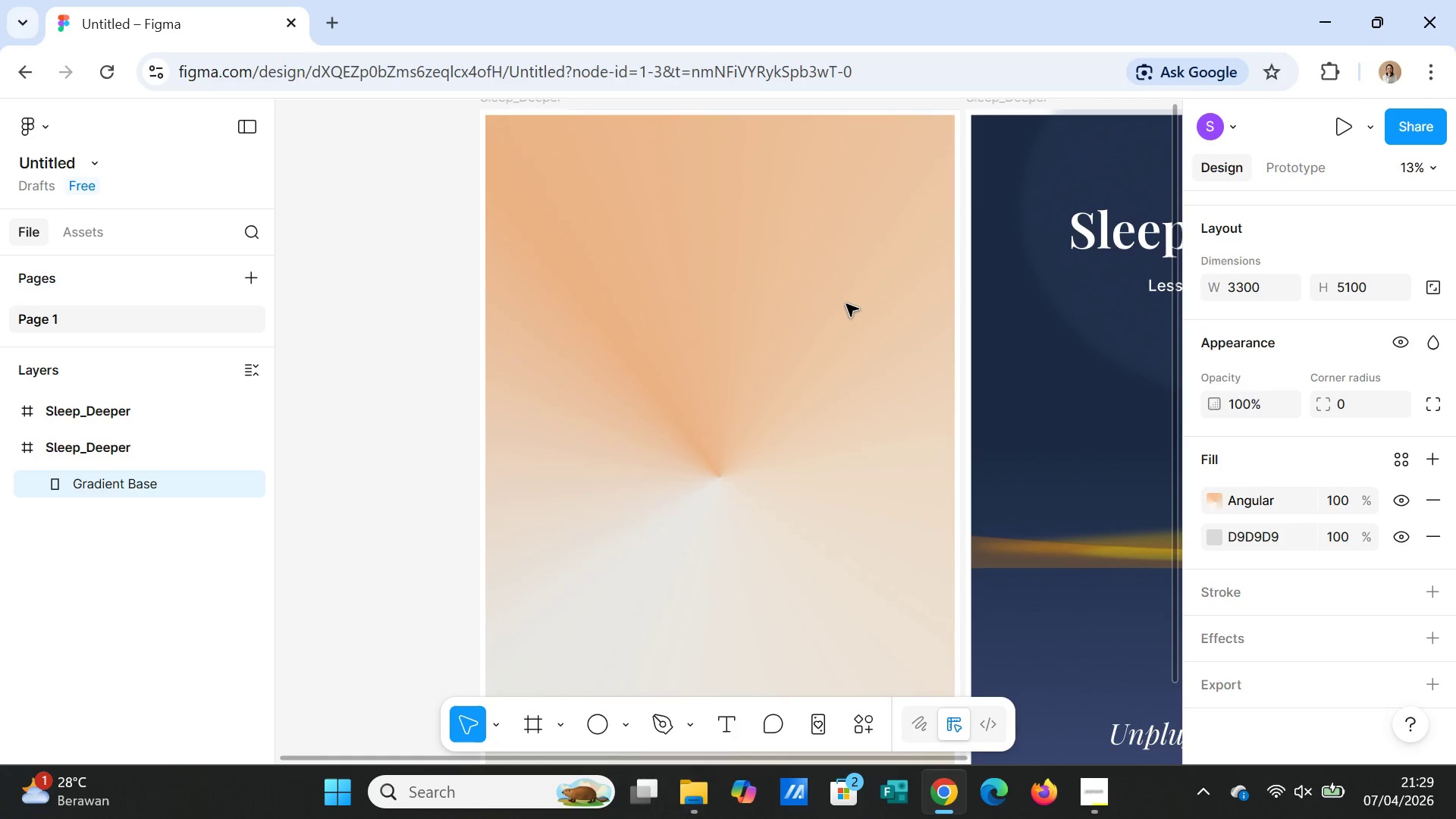 
key(Control+Z)
 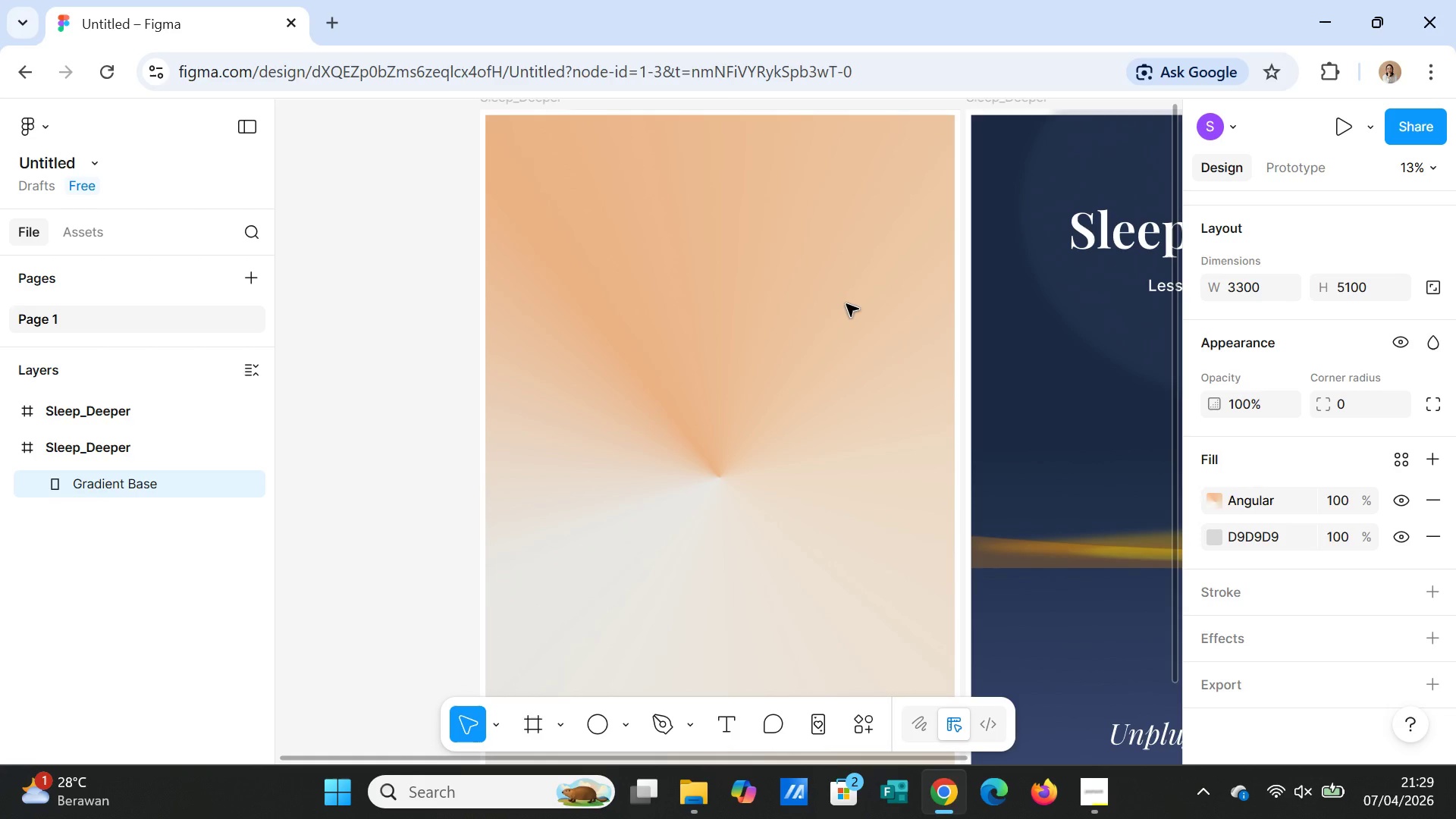 
key(Control+Z)
 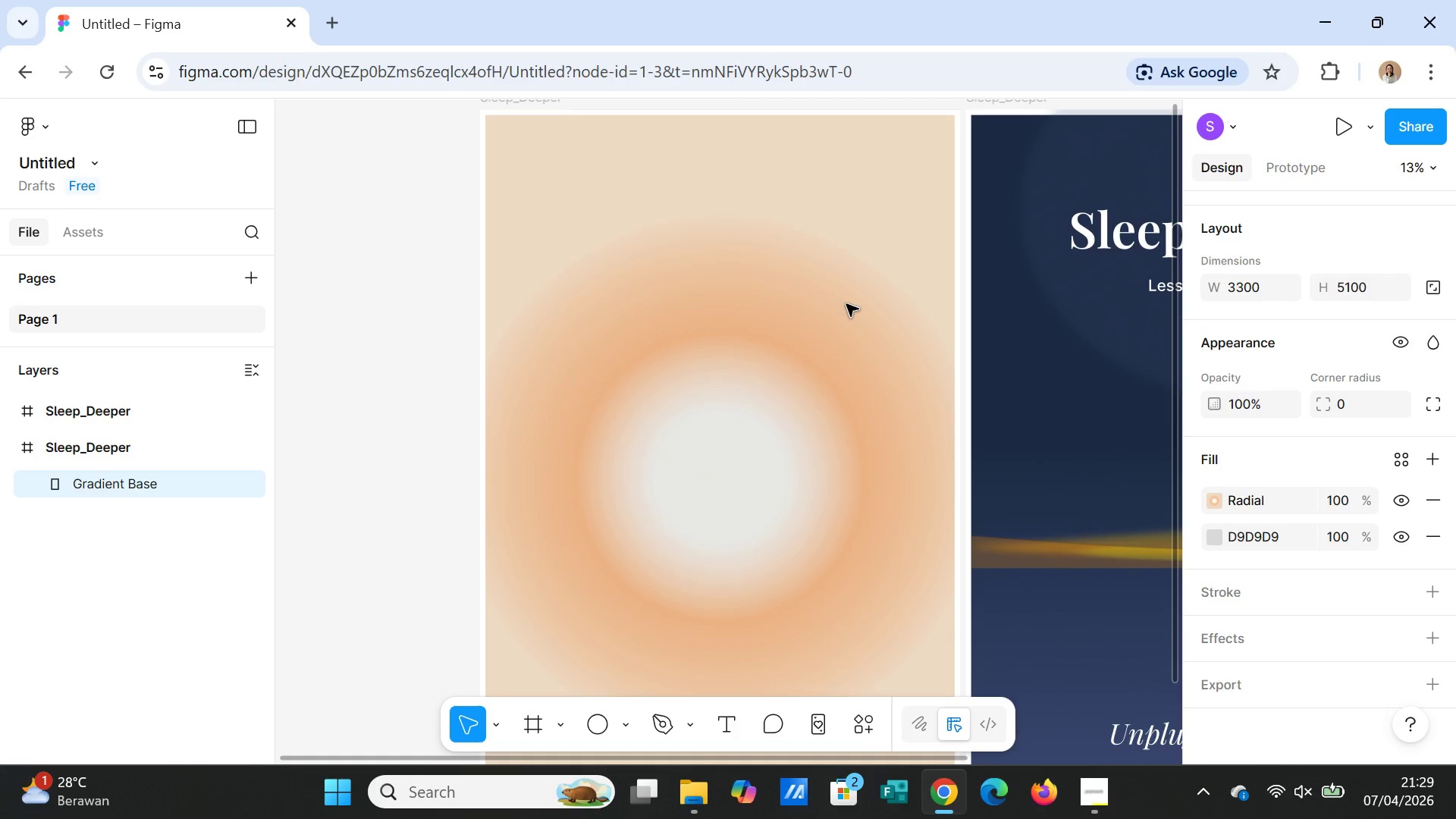 
key(Control+Z)
 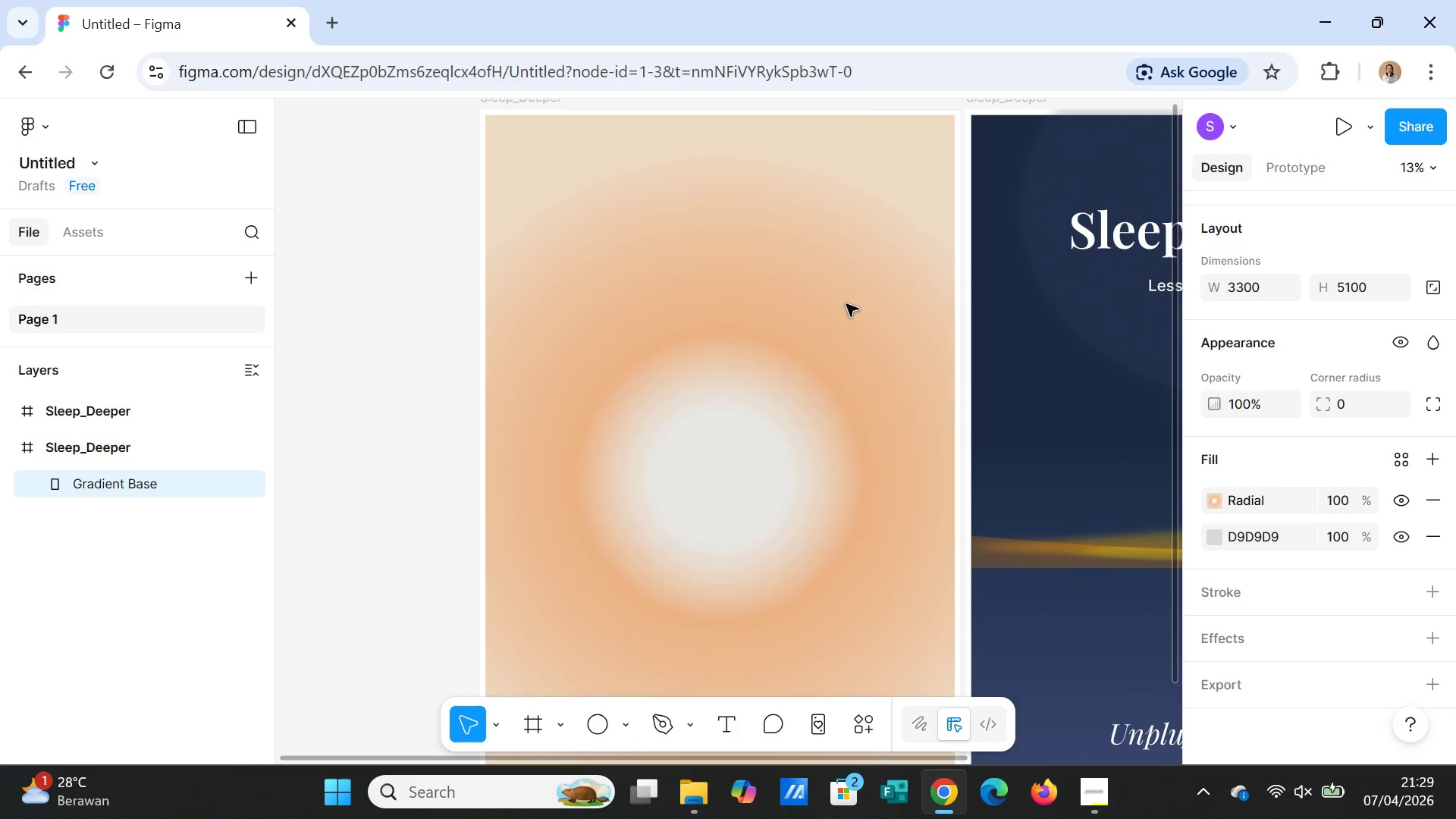 
key(Control+Z)
 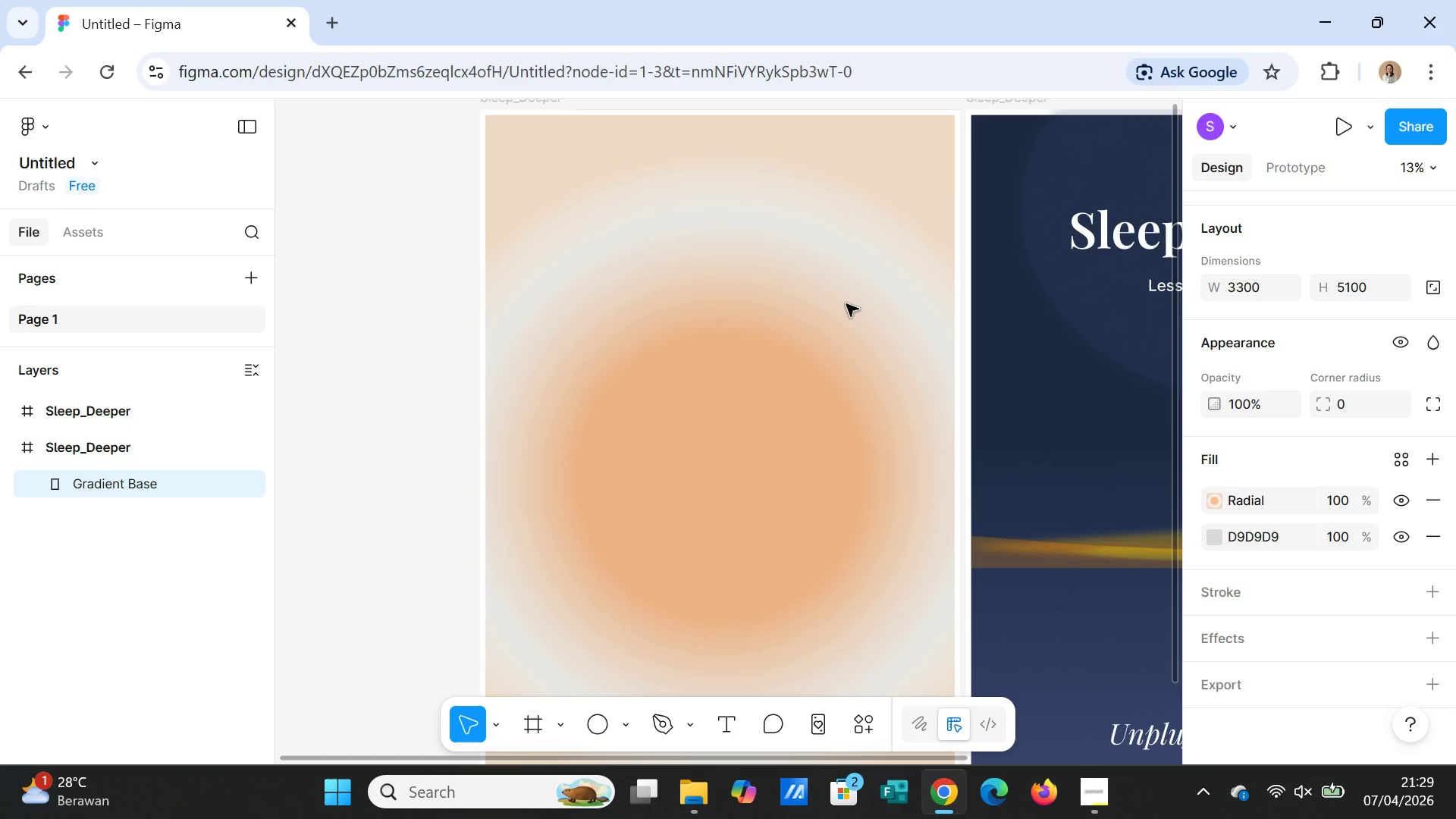 
key(Control+Z)
 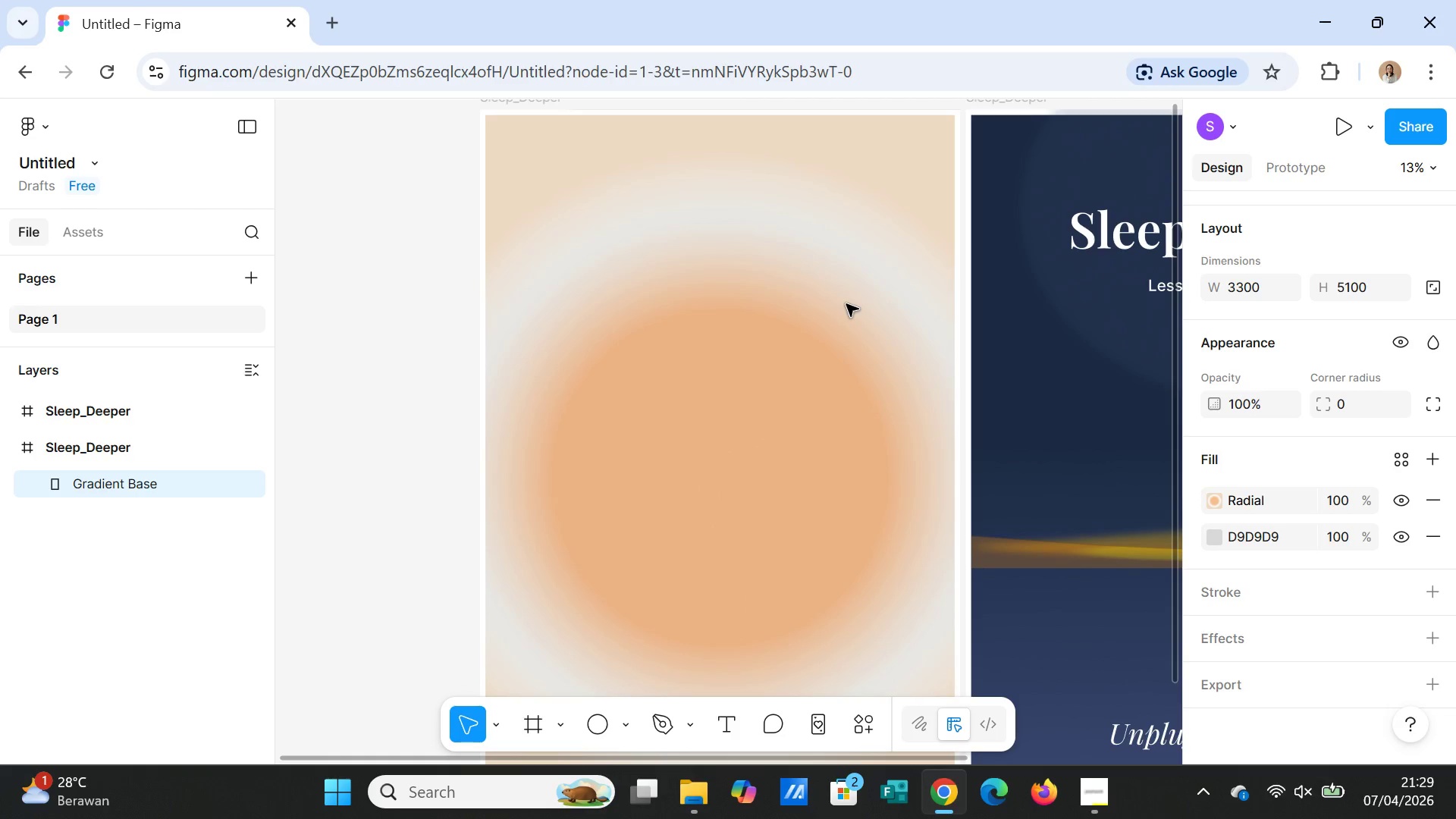 
key(Control+Z)
 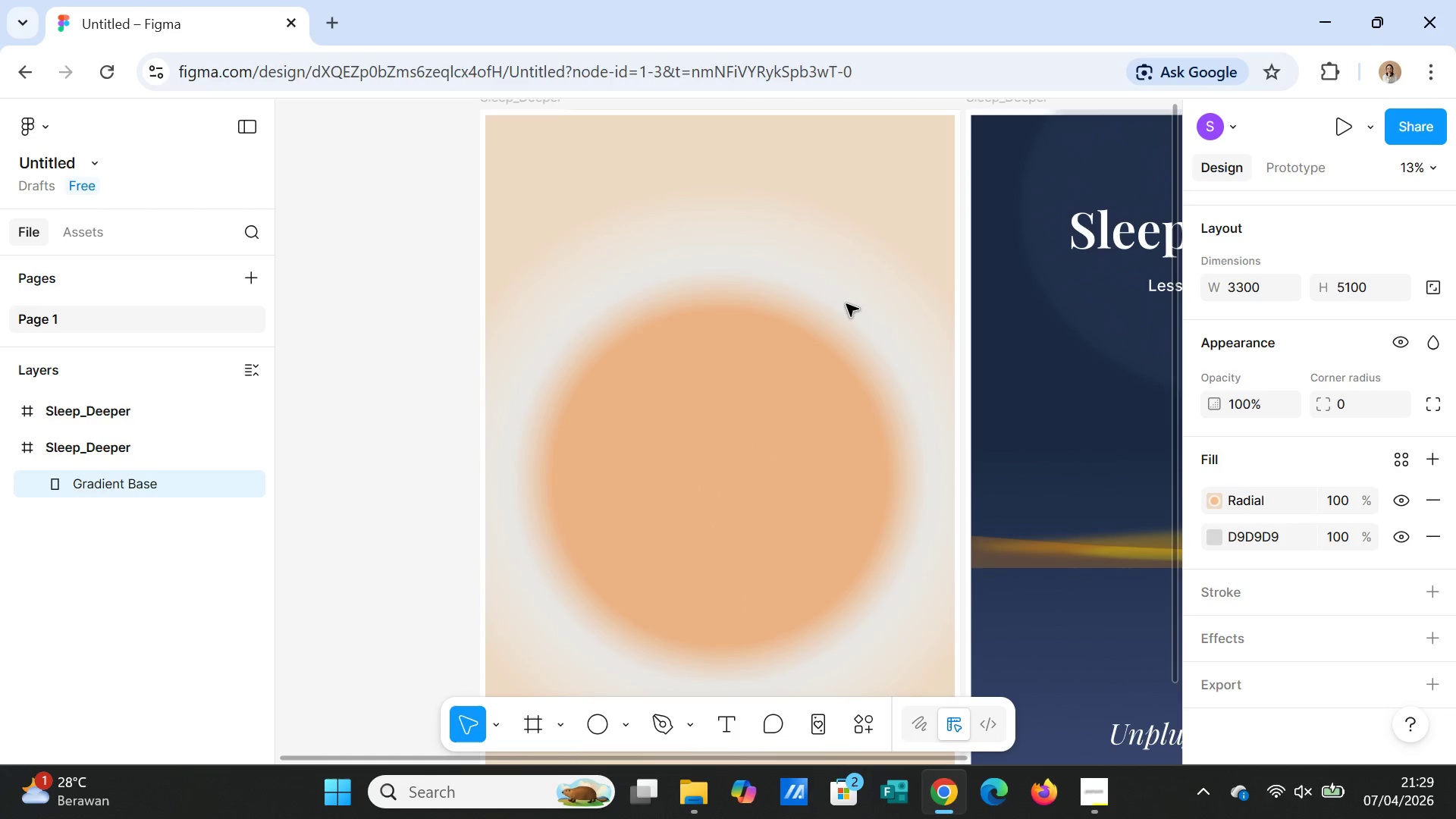 
key(Control+Z)
 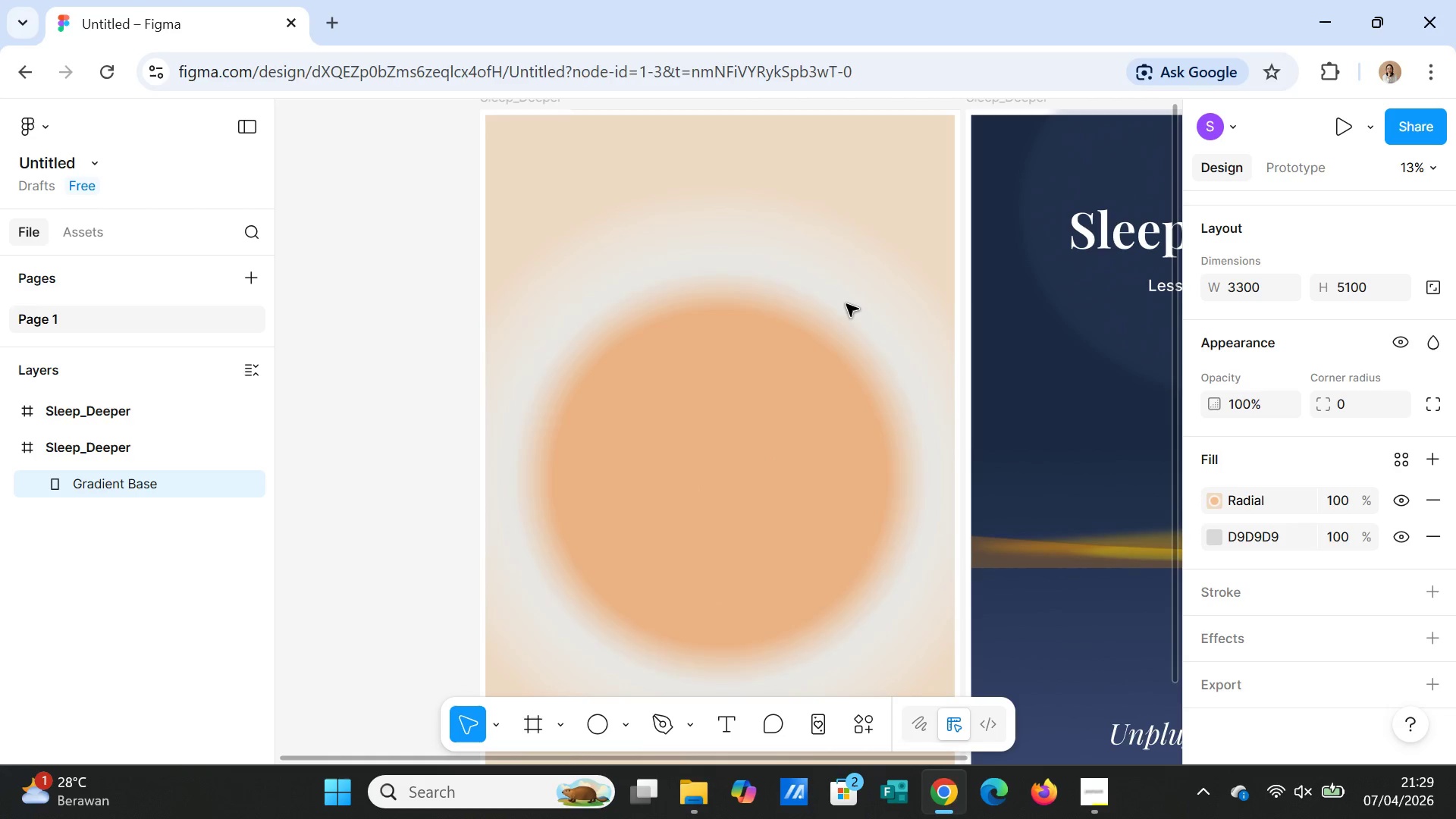 
key(Control+Z)
 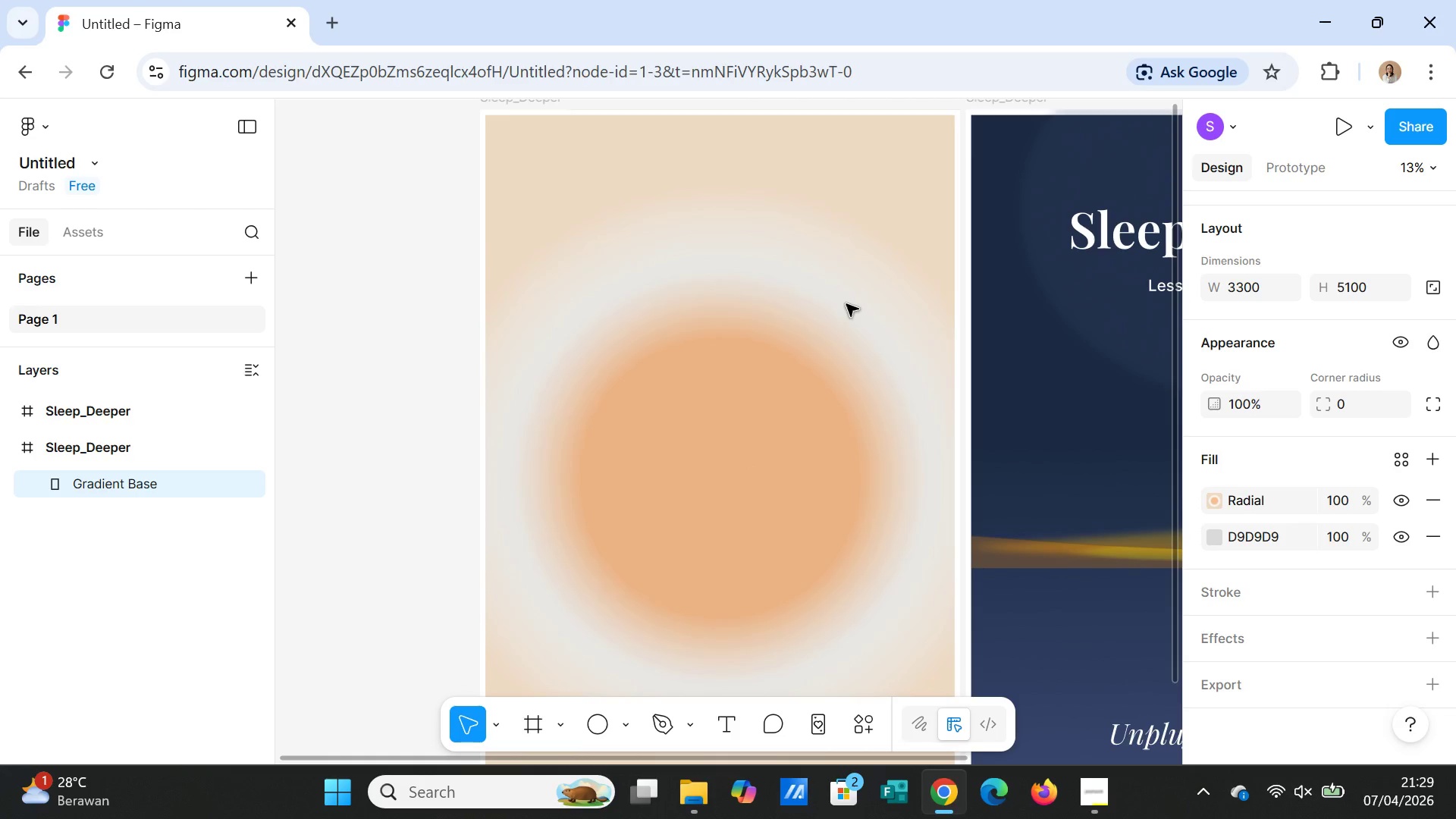 
key(Control+Z)
 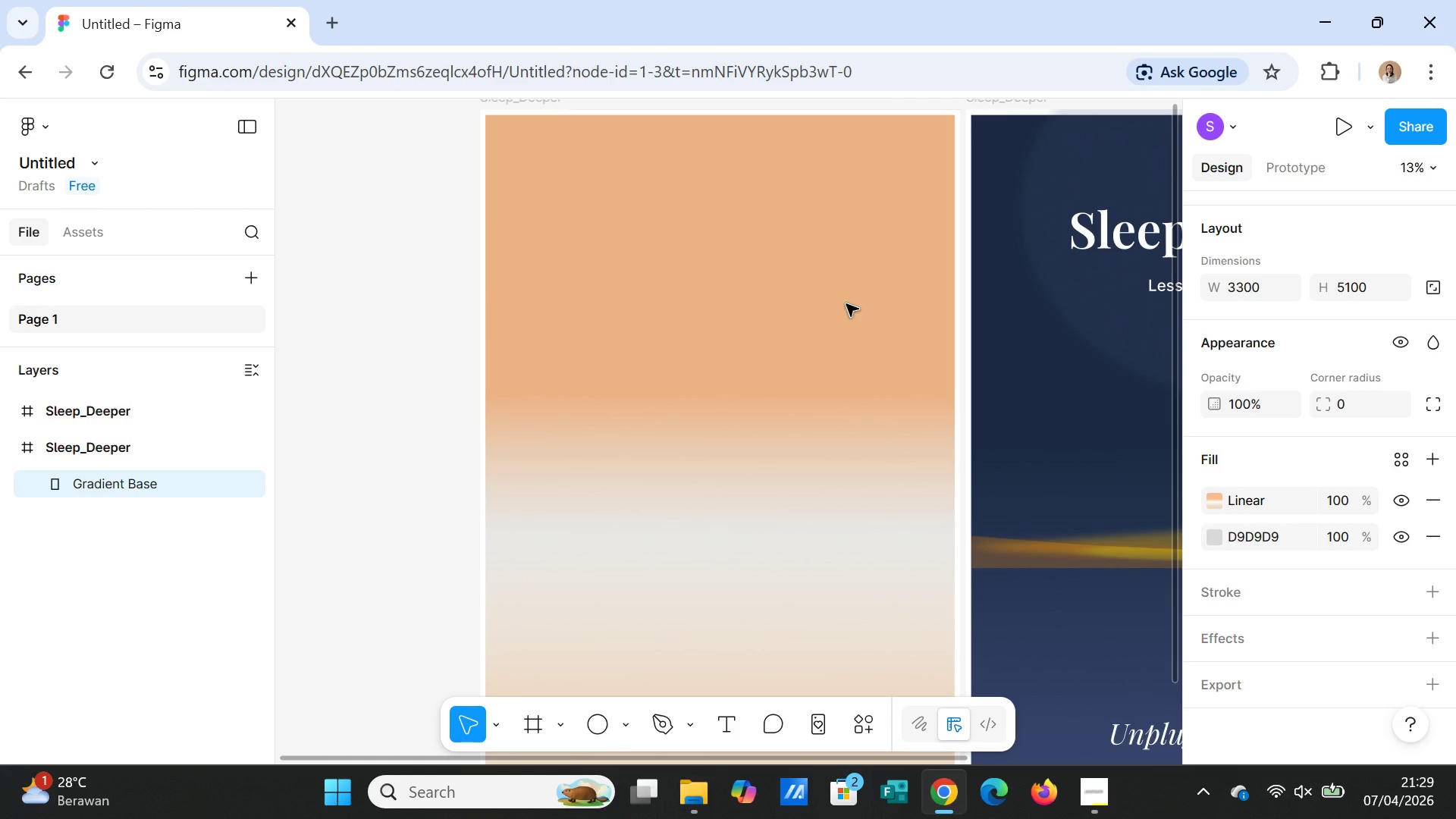 
scroll: coordinate [814, 472], scroll_direction: down, amount: 6.0
 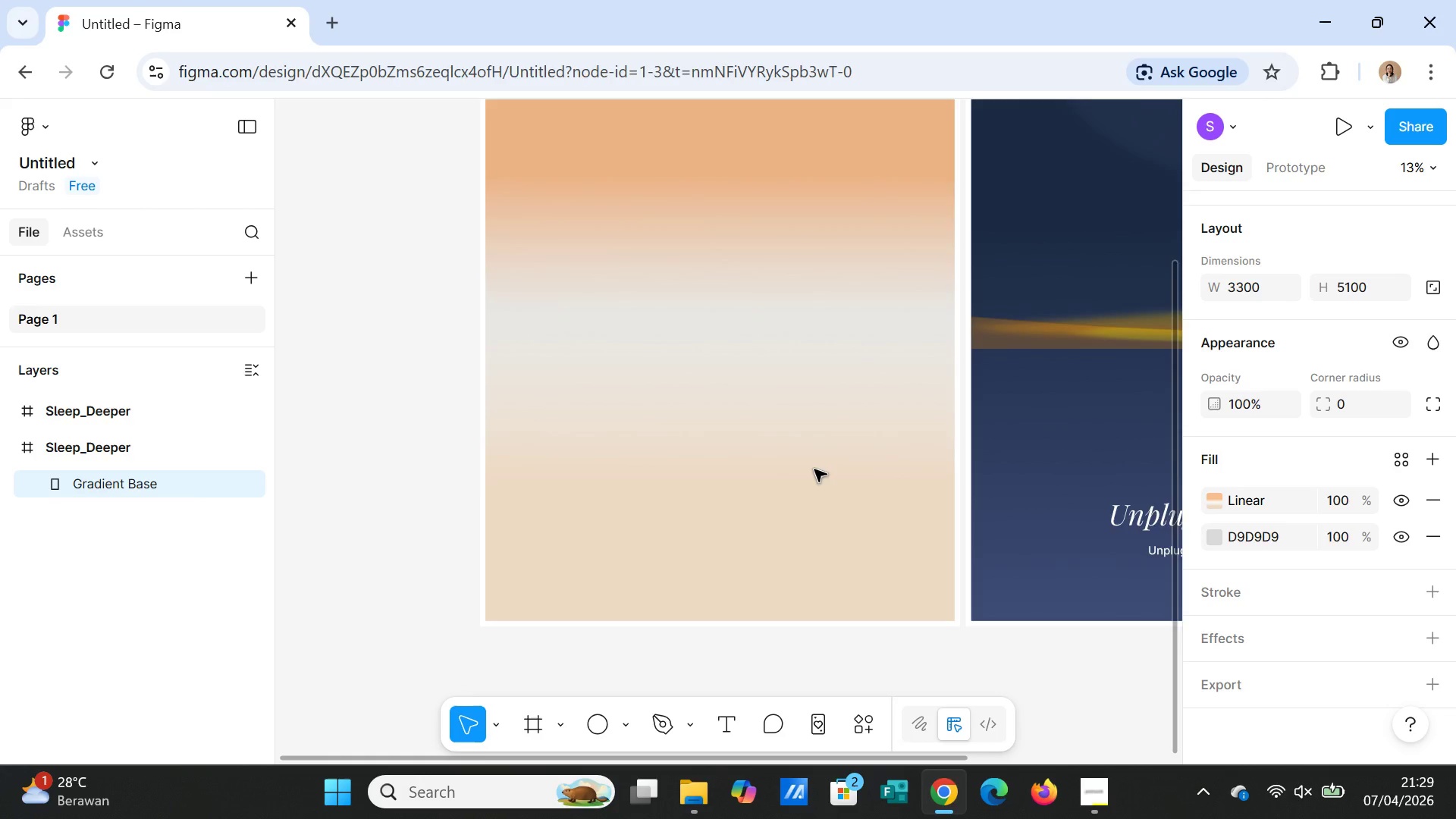 
scroll: coordinate [814, 469], scroll_direction: up, amount: 3.0
 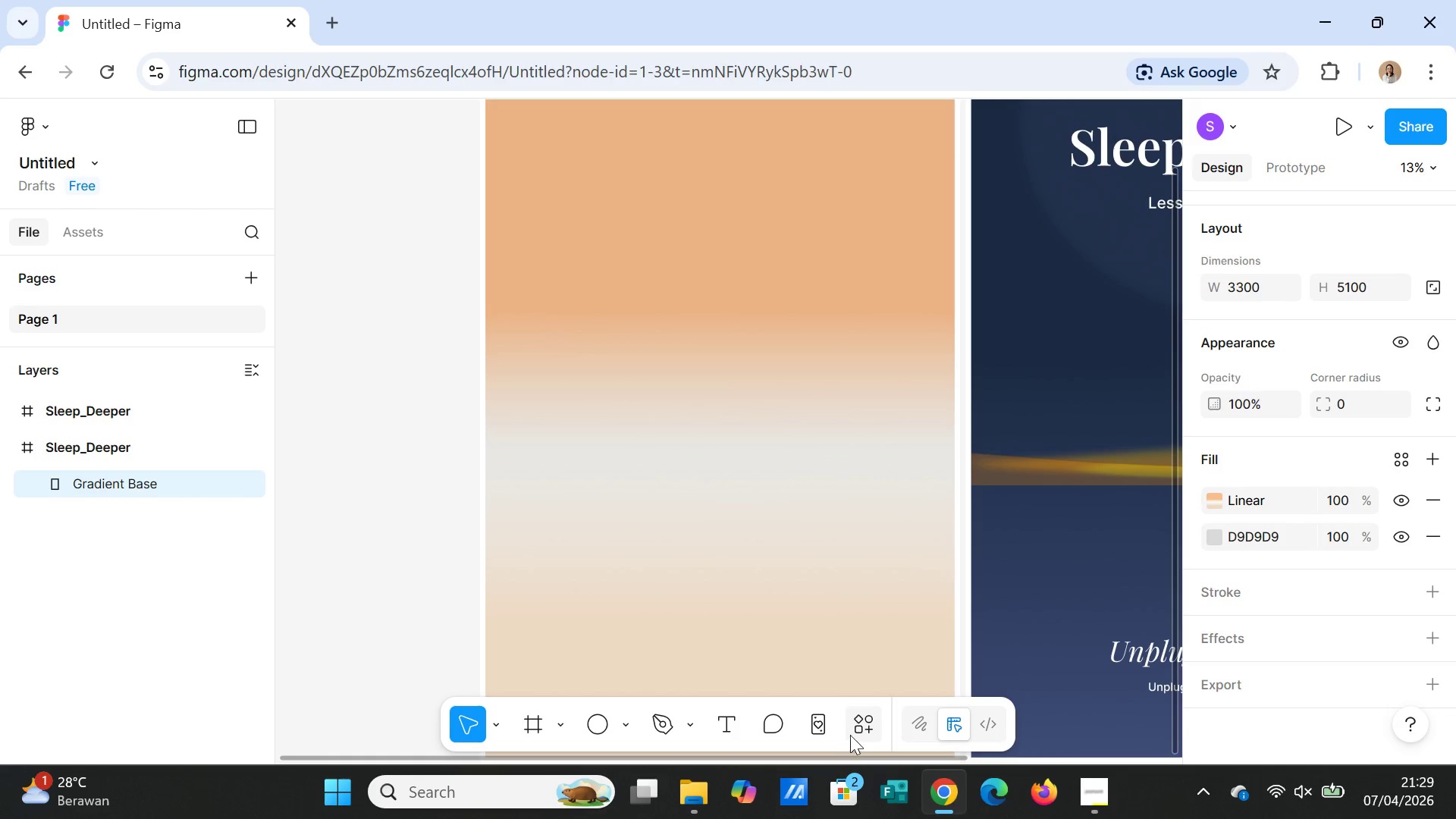 
left_click([860, 730])
 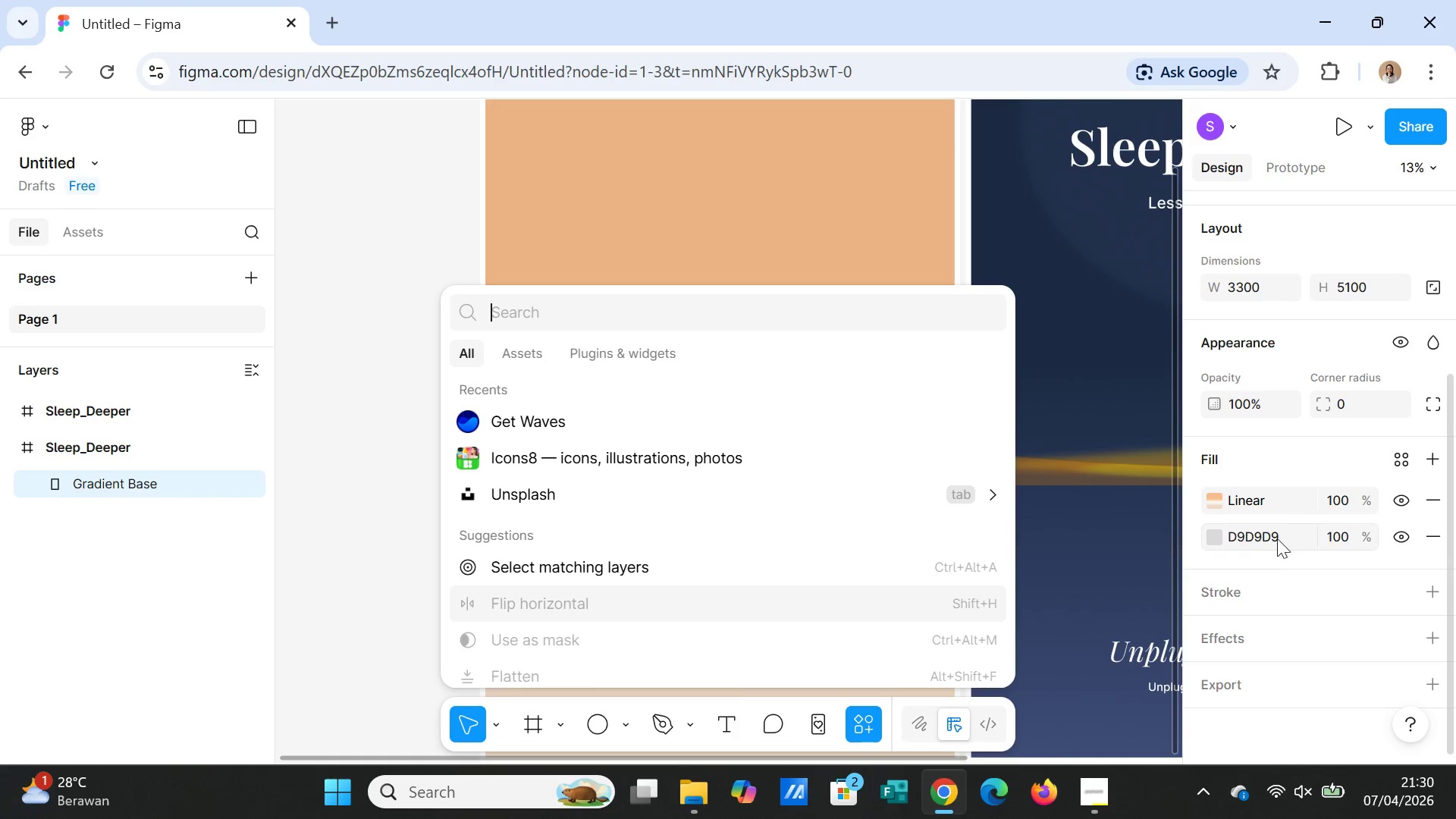 
mouse_move([1205, 521])
 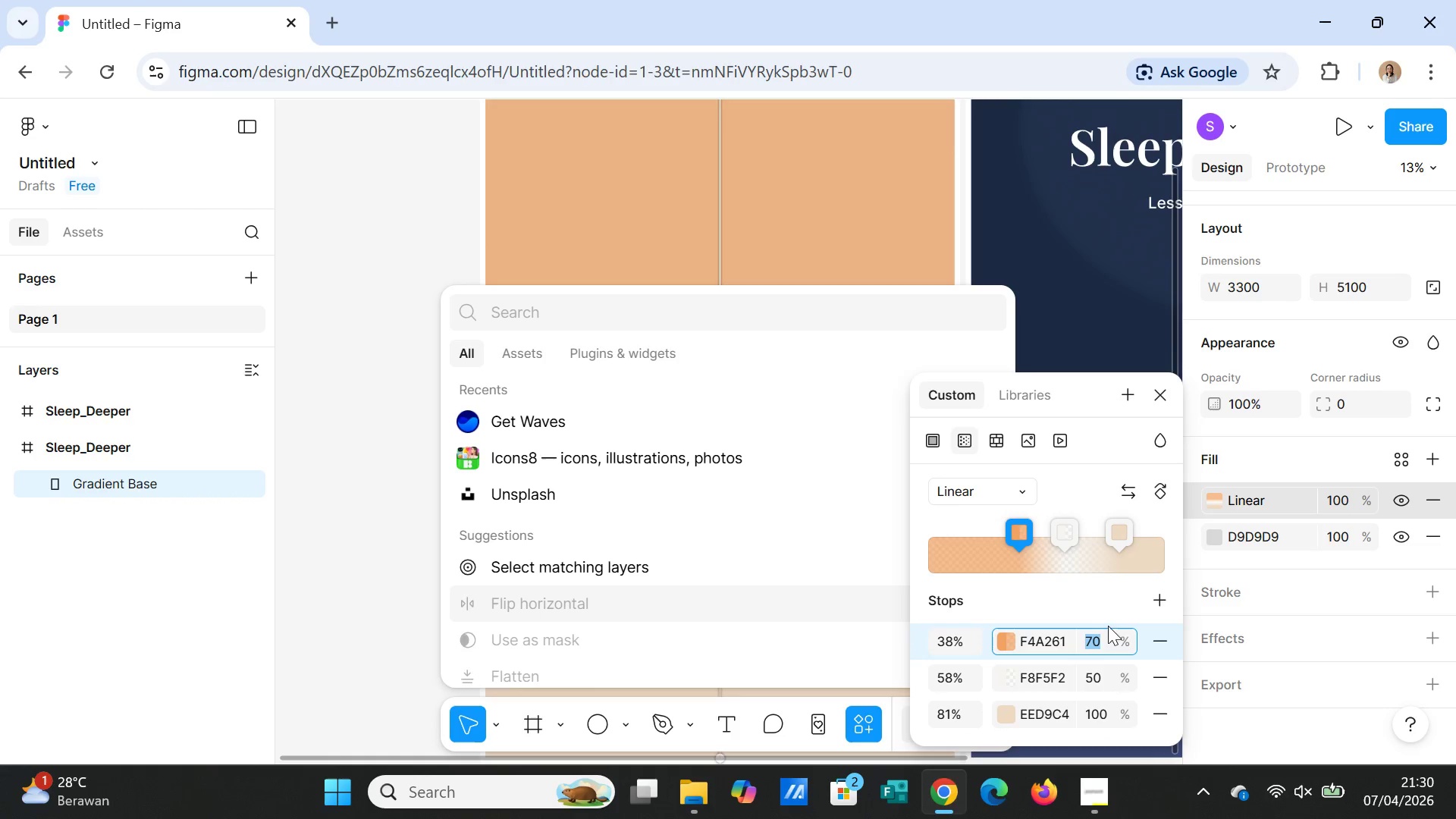 
type(60)
 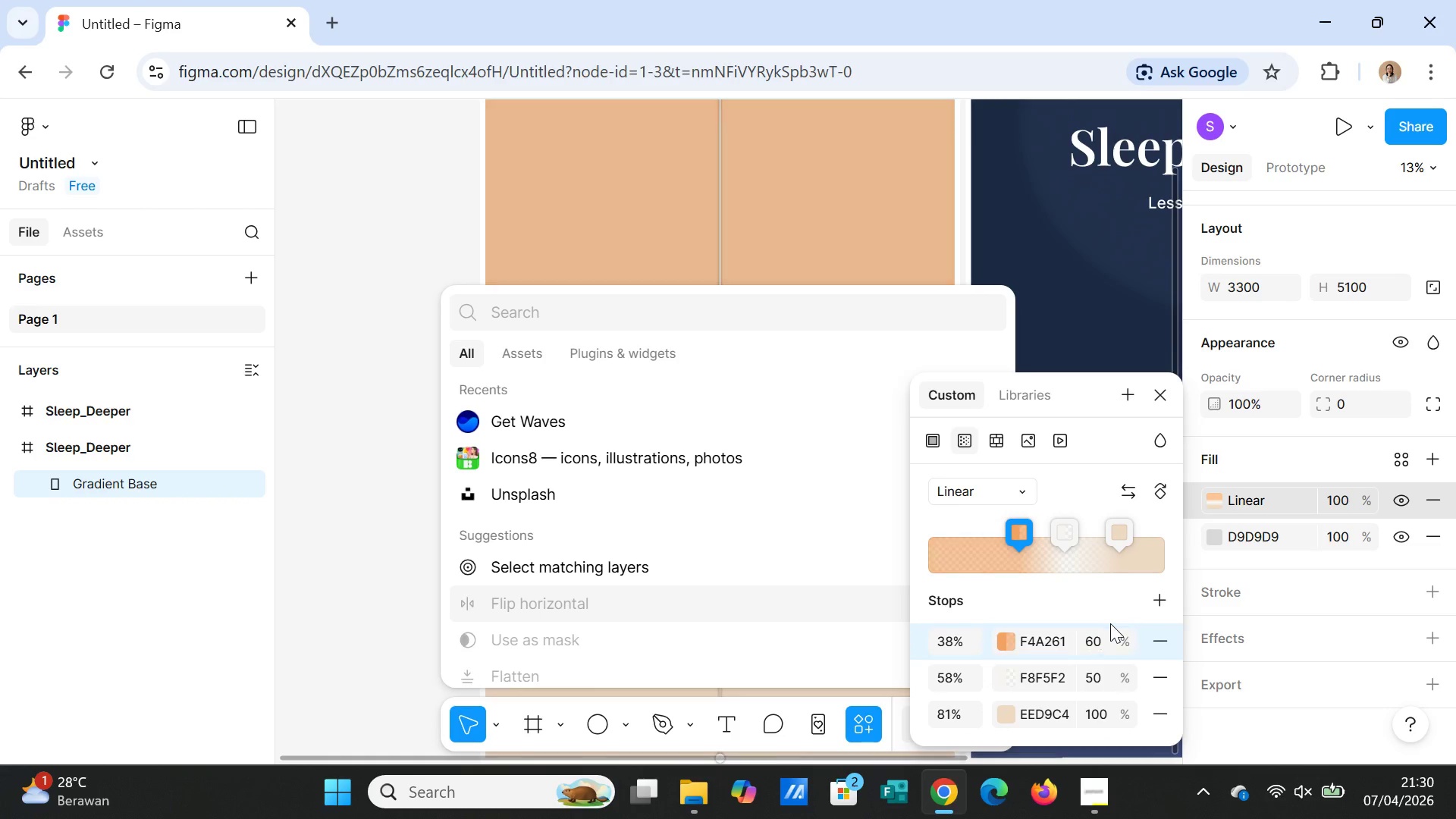 
key(Enter)
 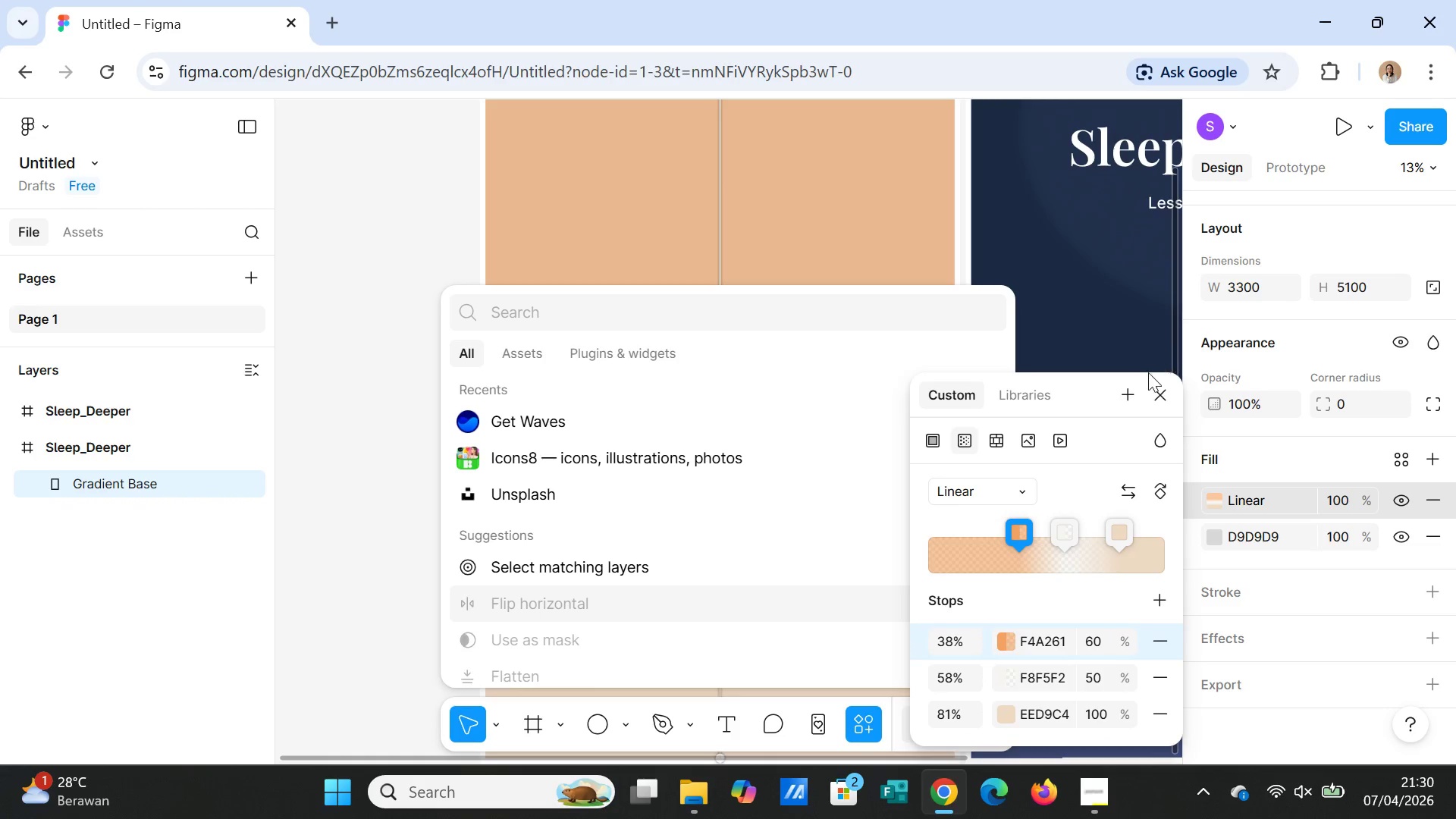 
left_click([1158, 400])
 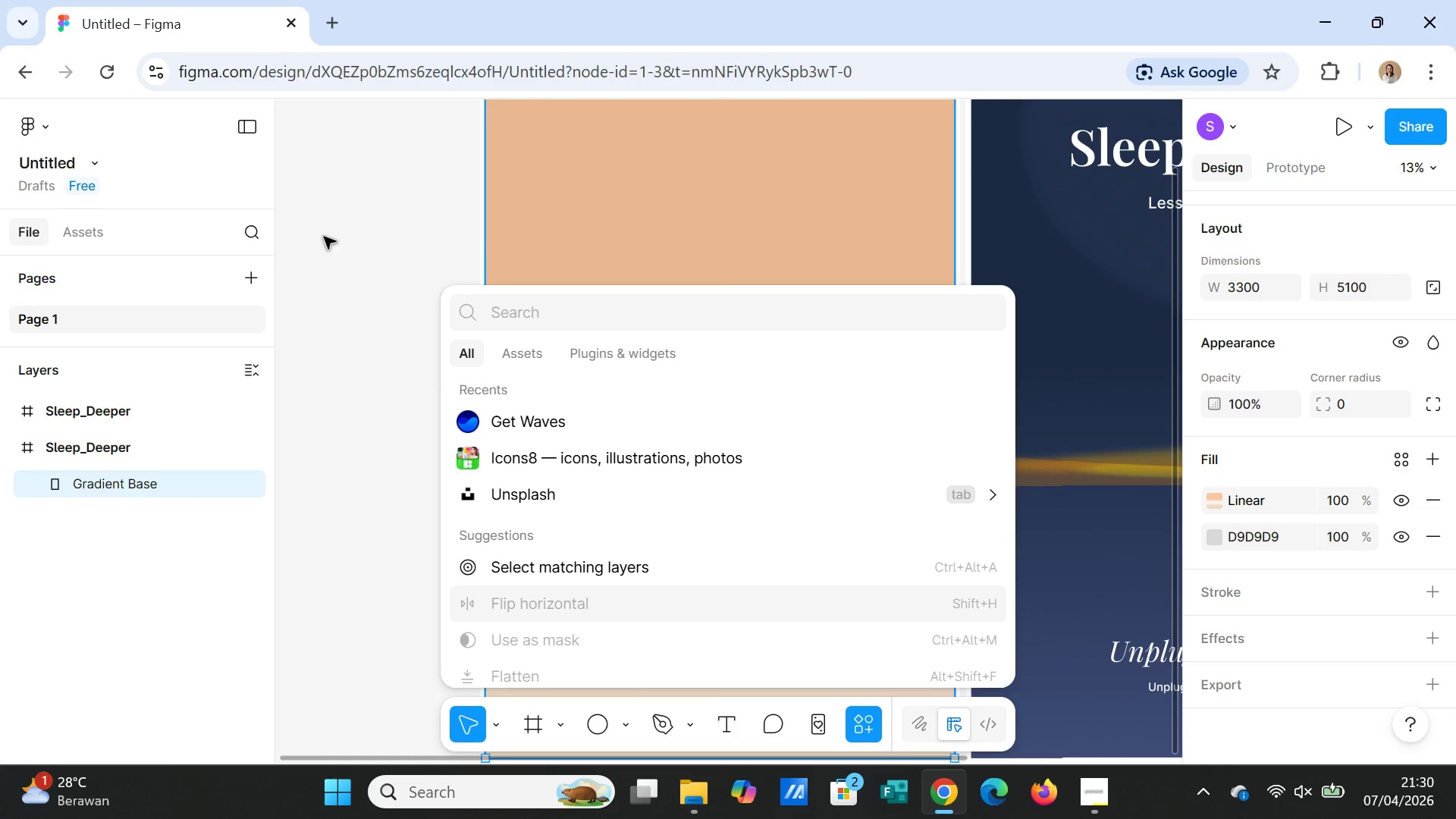 
left_click([362, 241])
 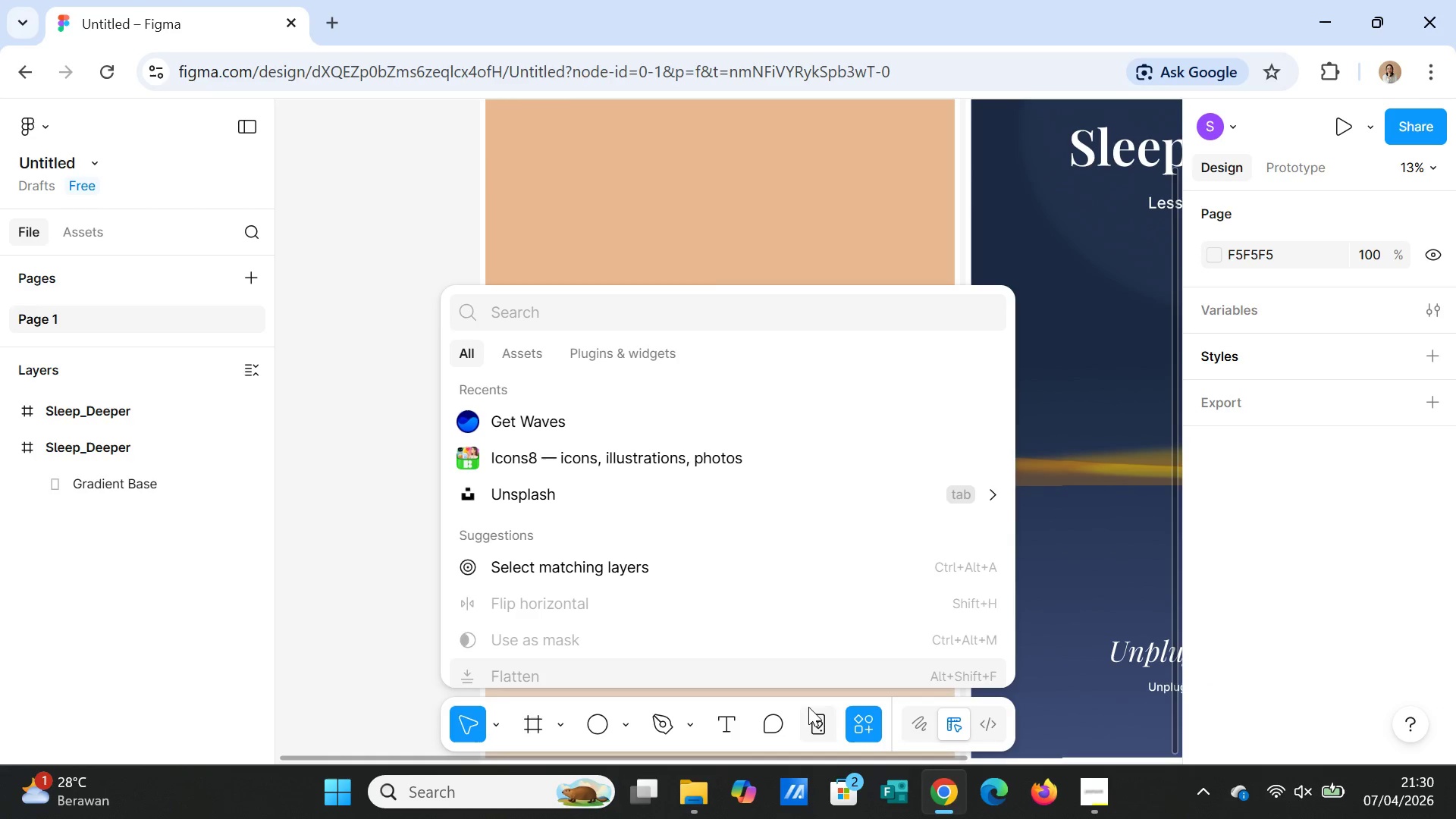 
key(Escape)
 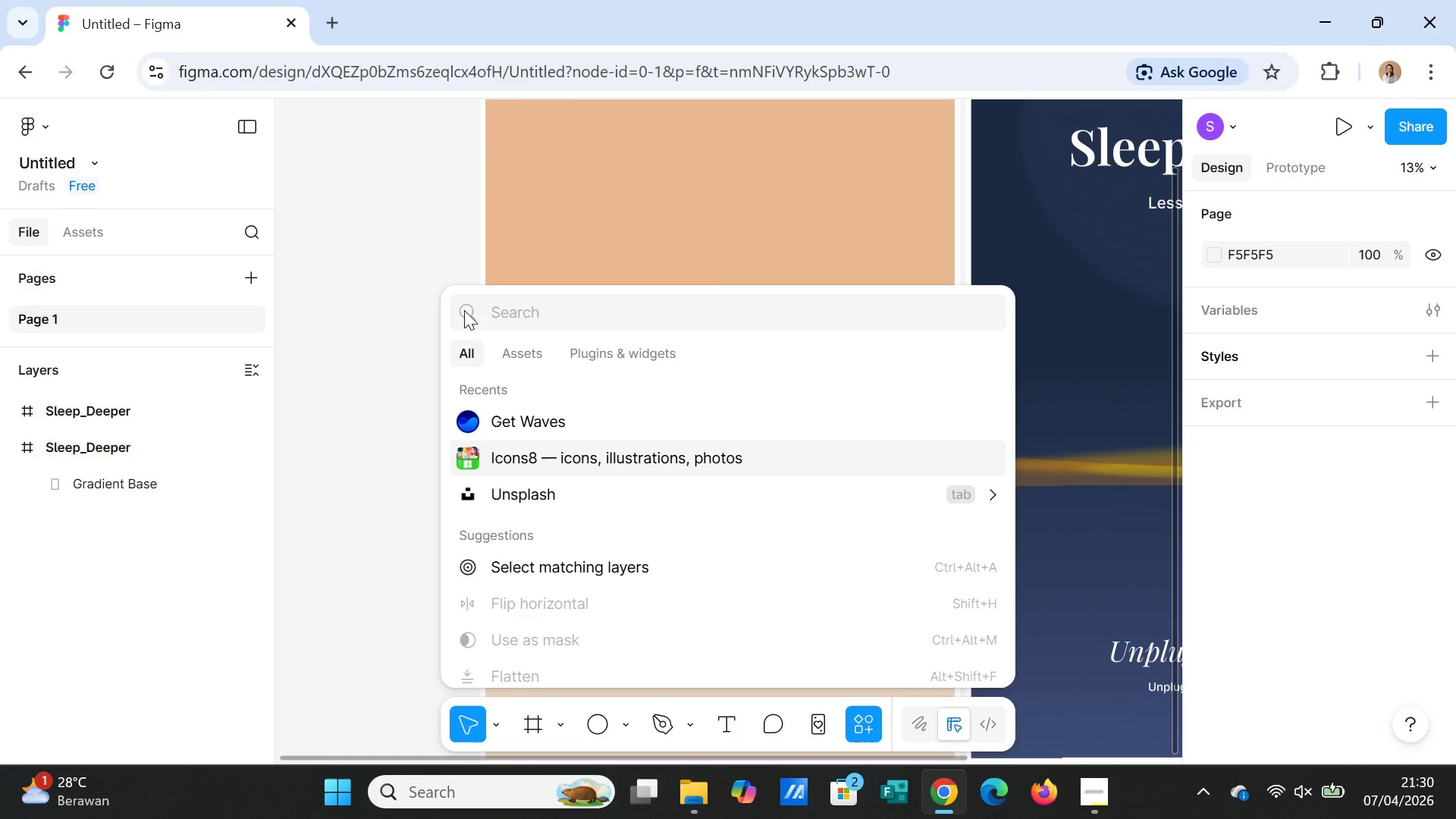 
left_click([465, 314])
 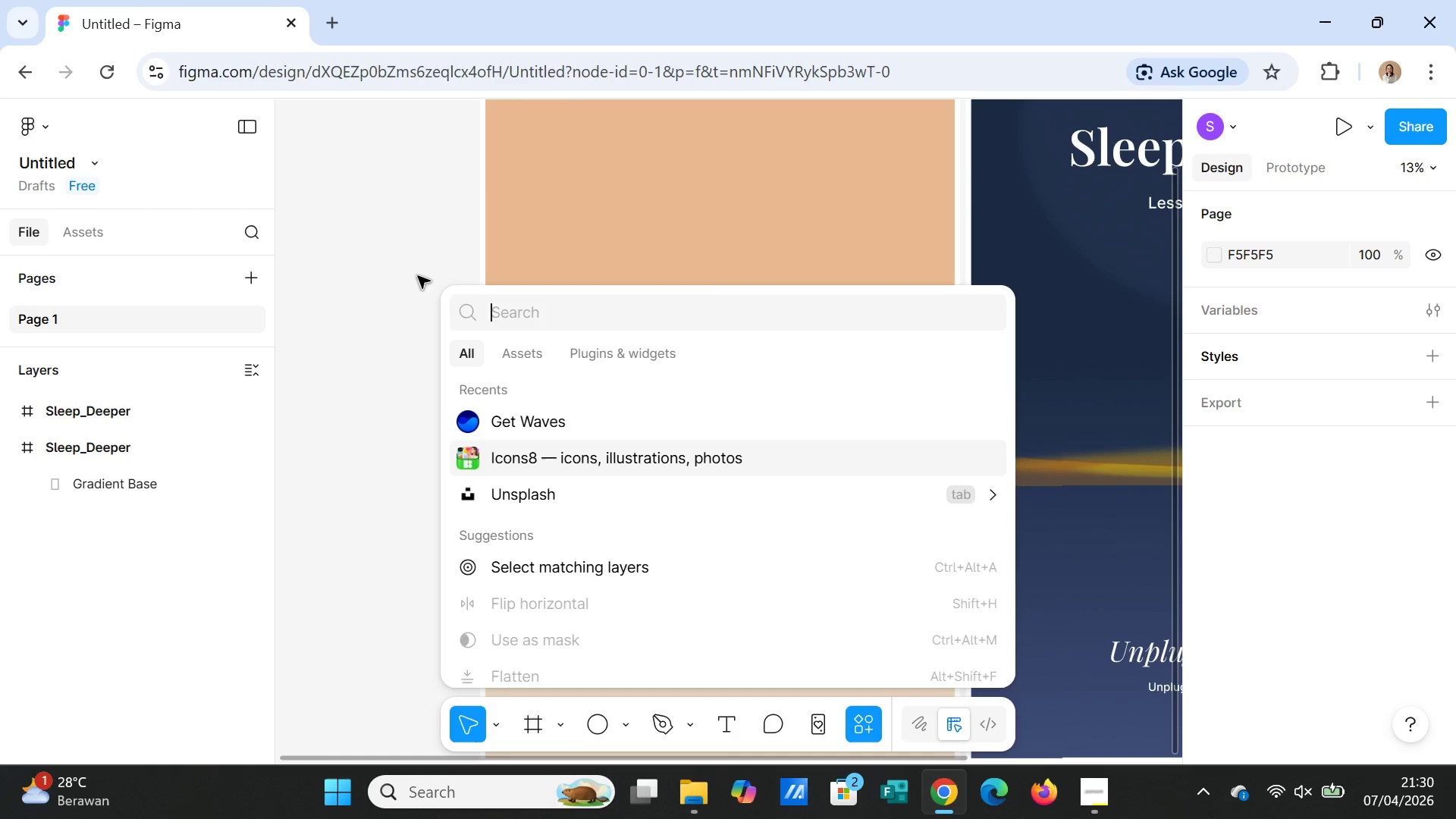 
left_click([418, 276])
 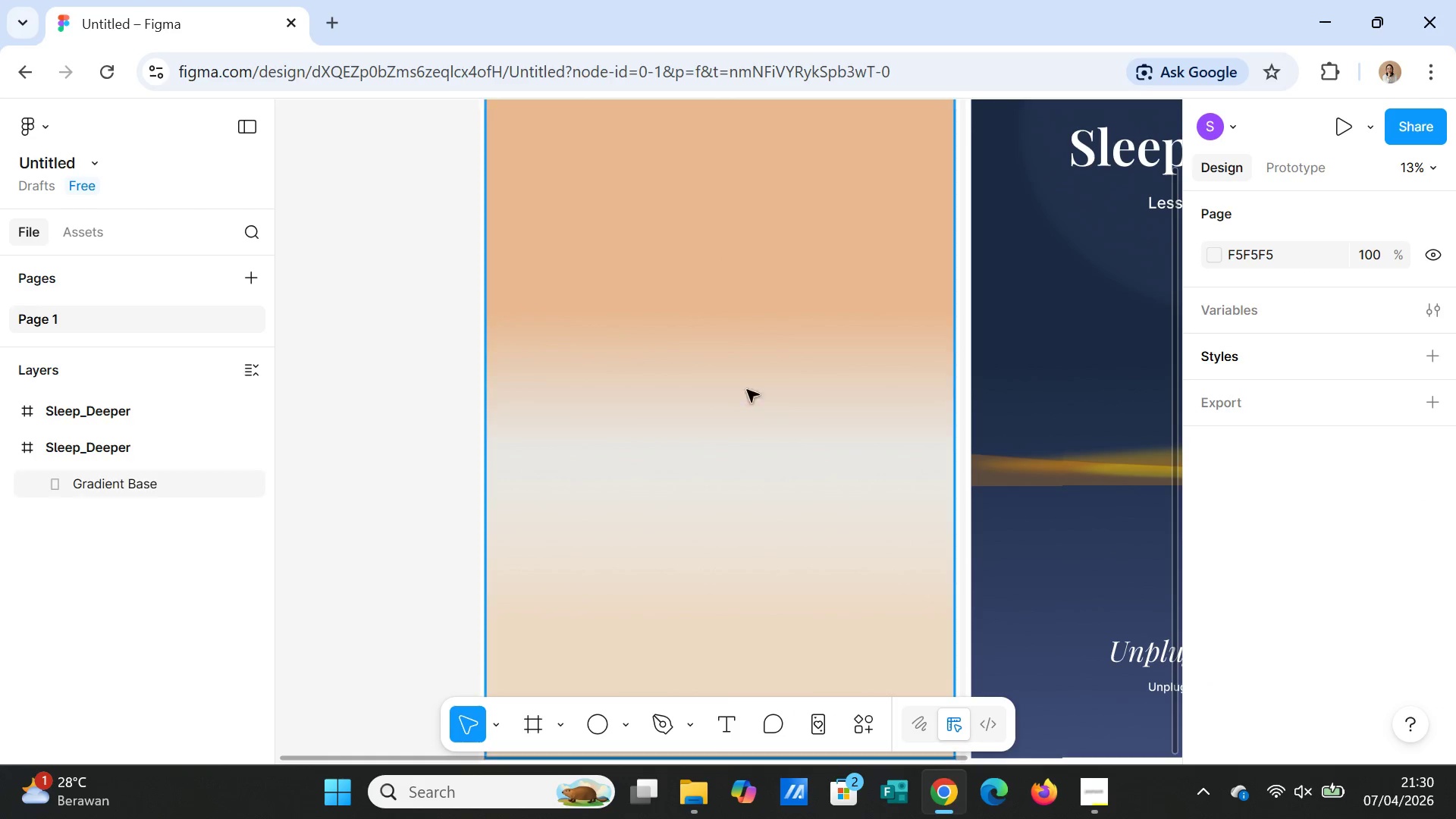 
scroll: coordinate [802, 420], scroll_direction: down, amount: 5.0
 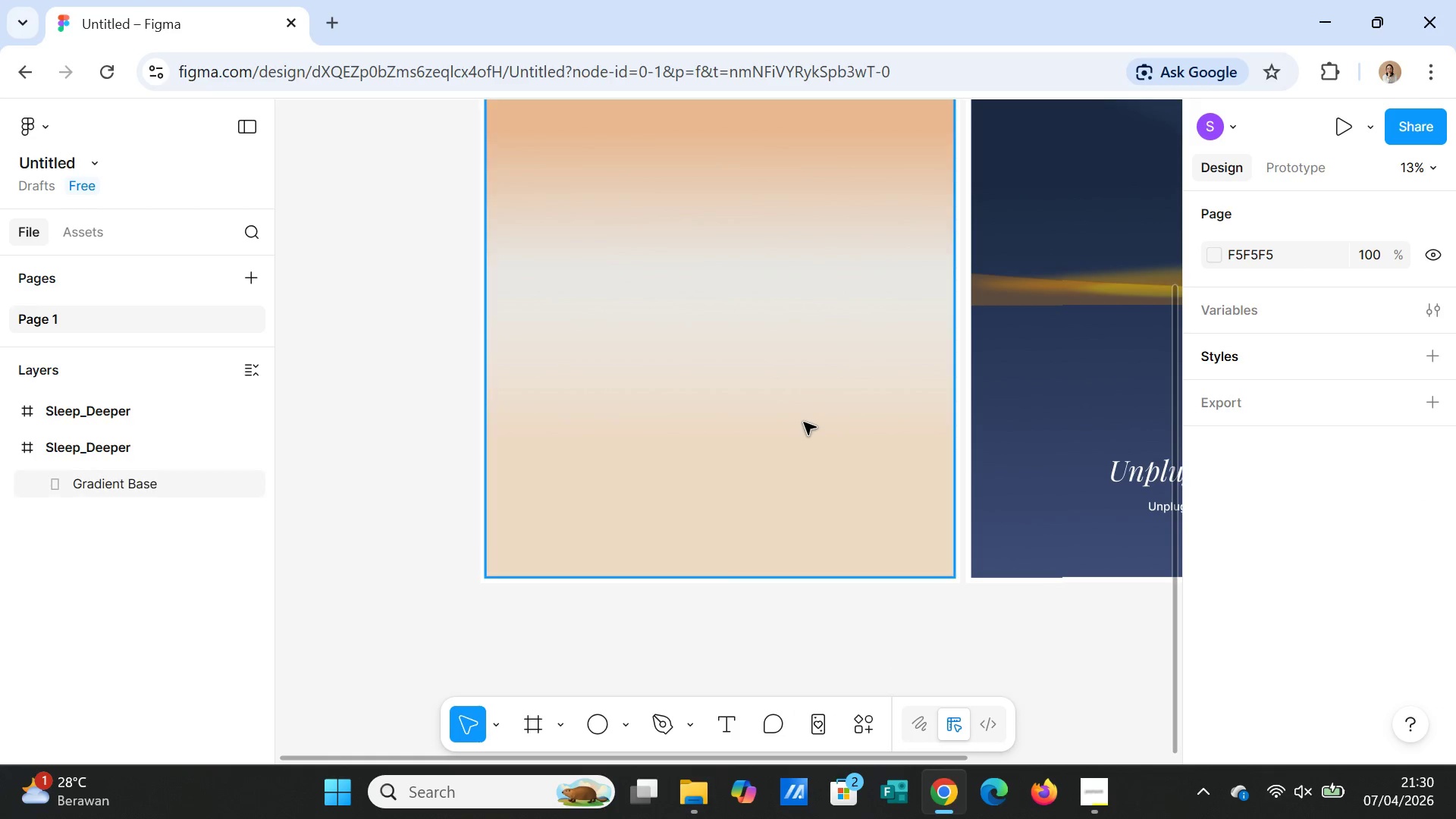 
scroll: coordinate [805, 424], scroll_direction: up, amount: 9.0
 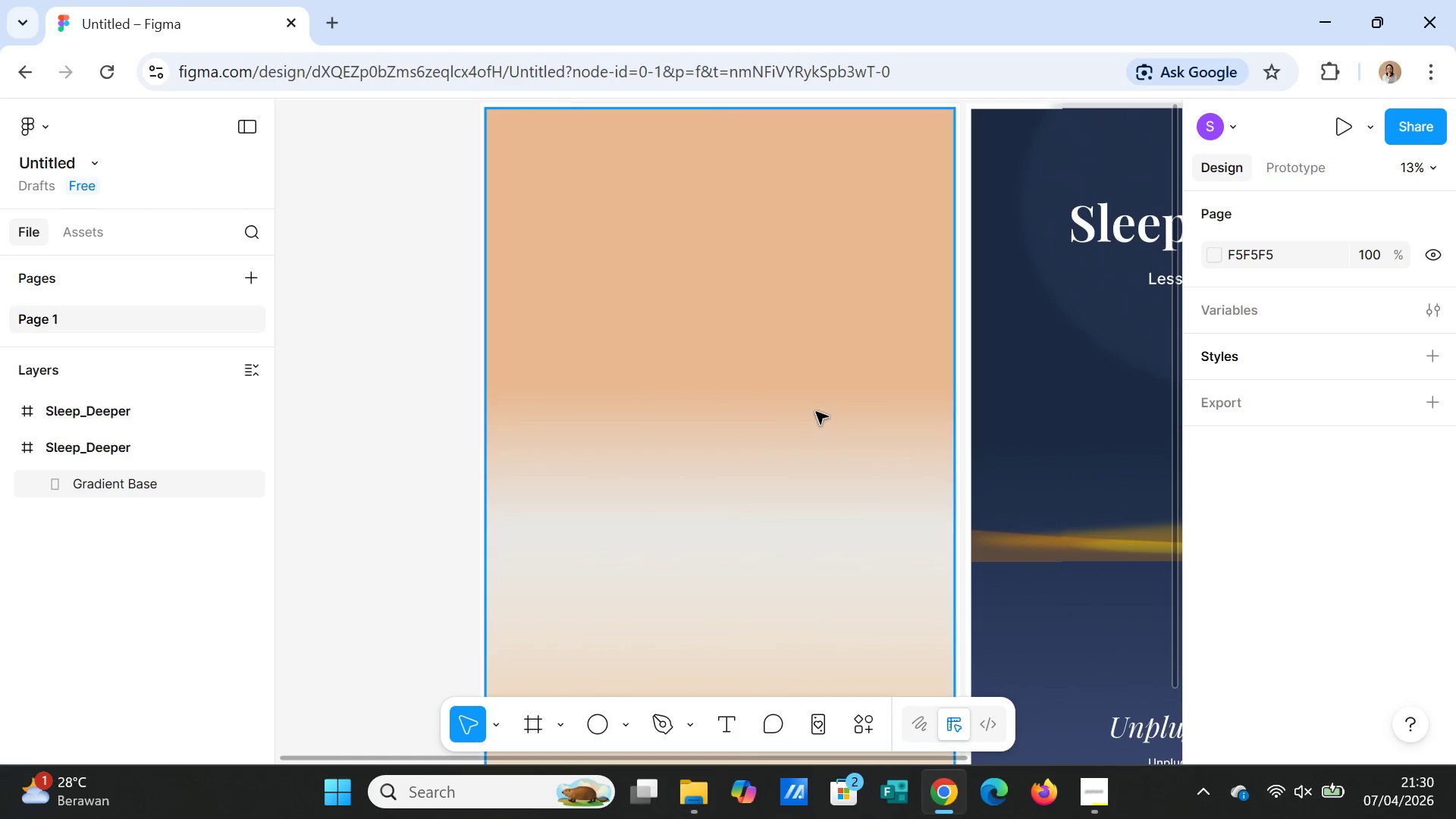 
scroll: coordinate [816, 412], scroll_direction: down, amount: 4.0
 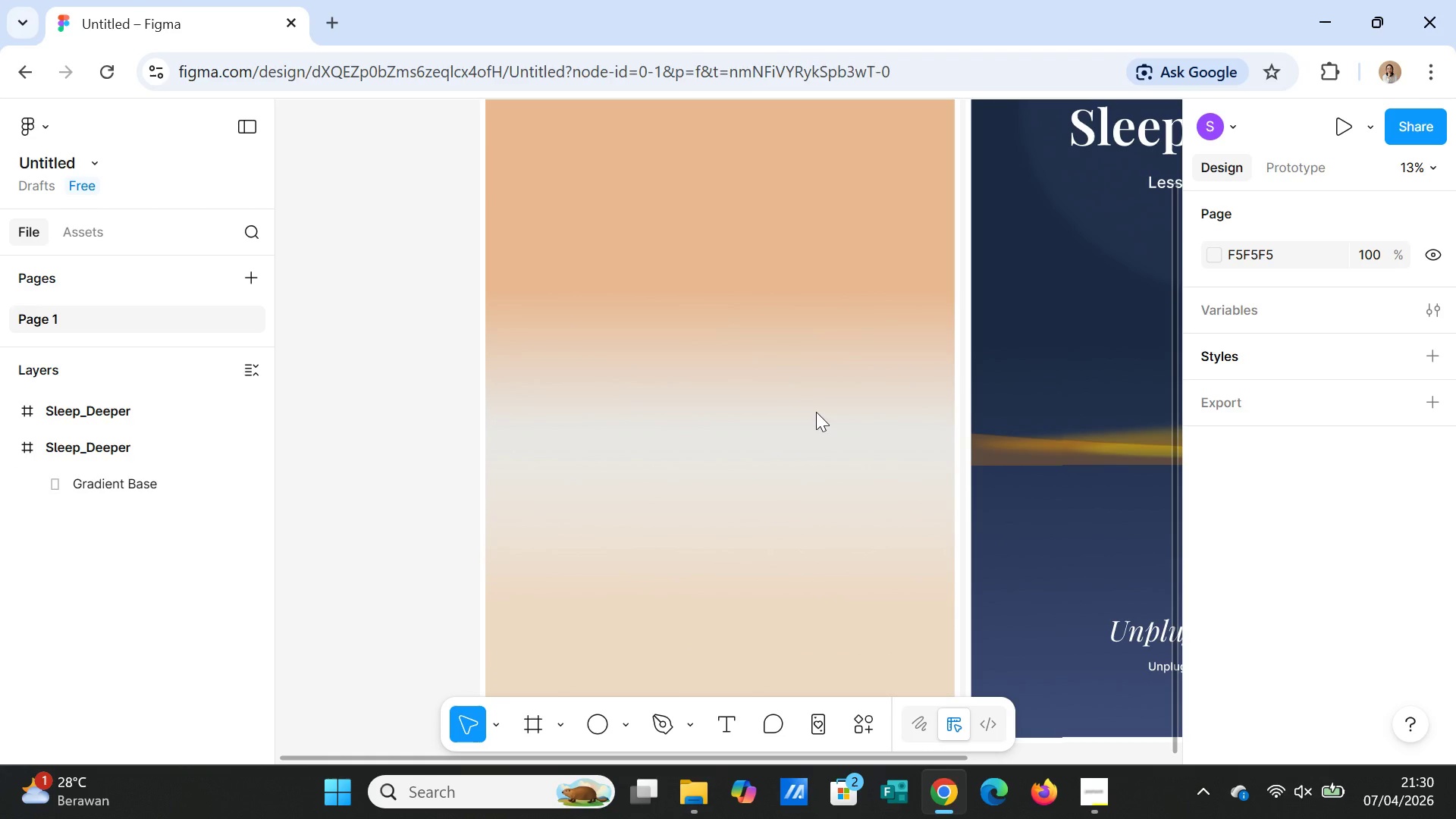 
left_click([816, 412])
 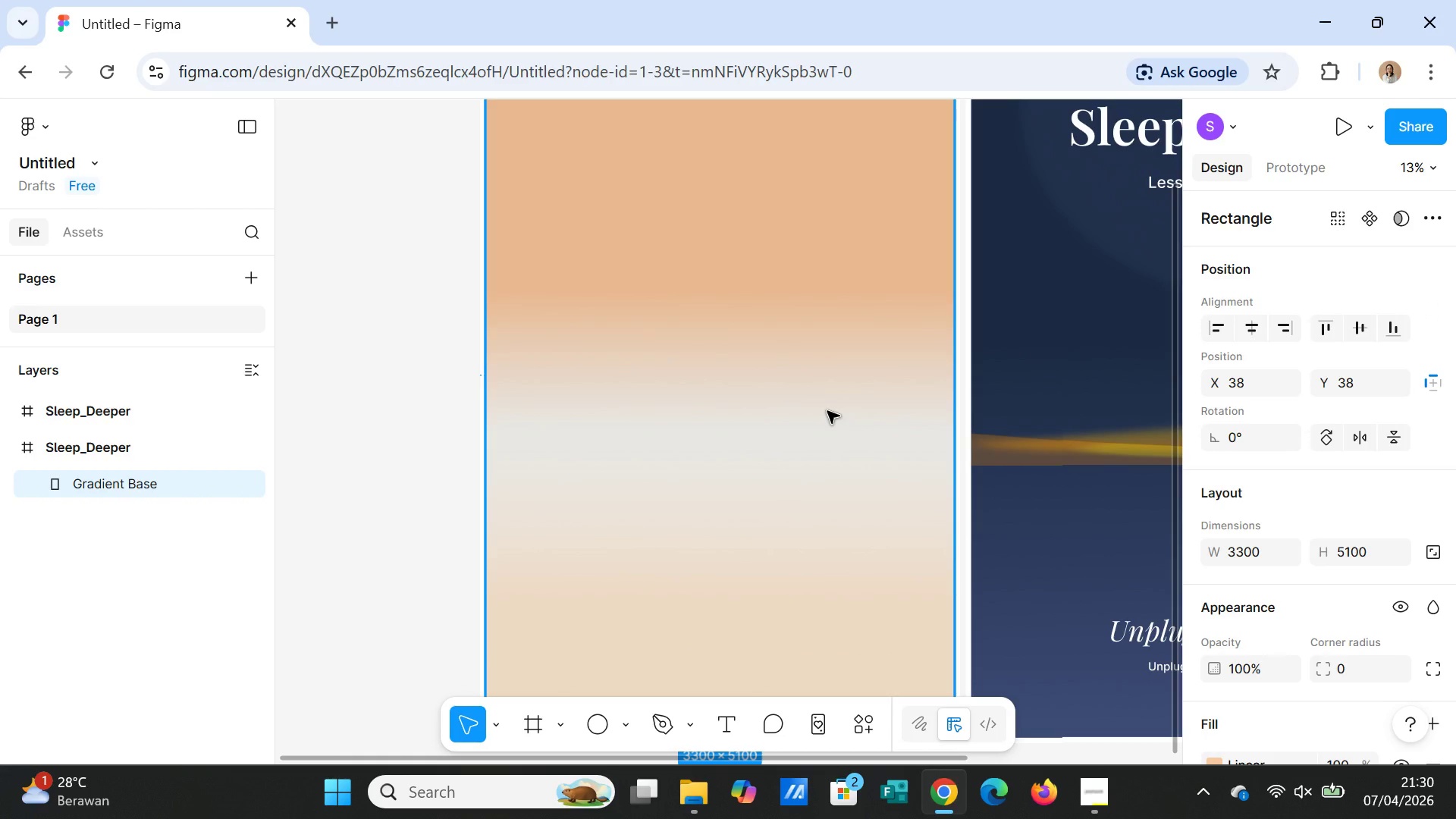 
wait(7.14)
 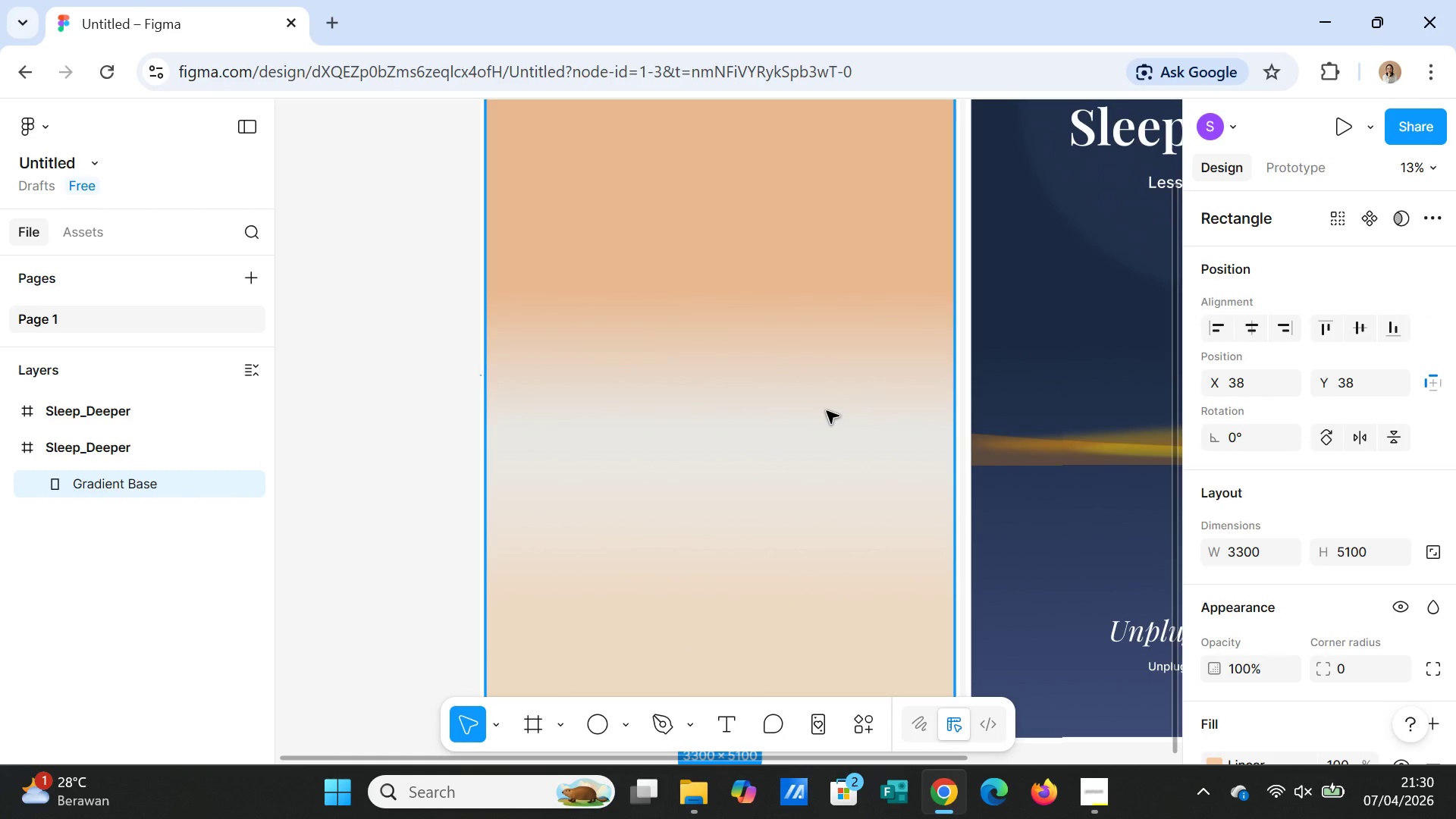 
left_click([819, 415])
 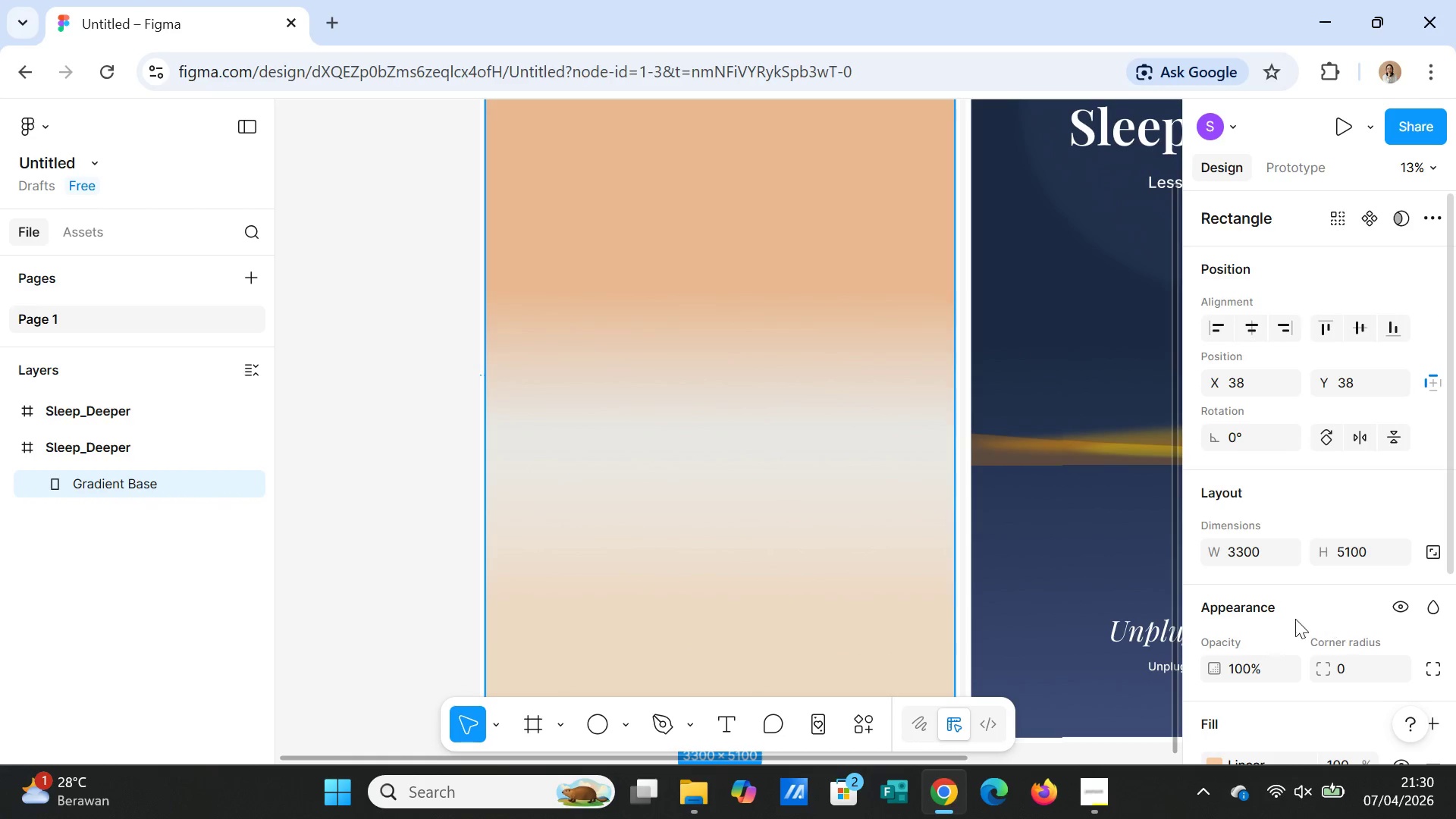 
scroll: coordinate [1287, 606], scroll_direction: down, amount: 2.0
 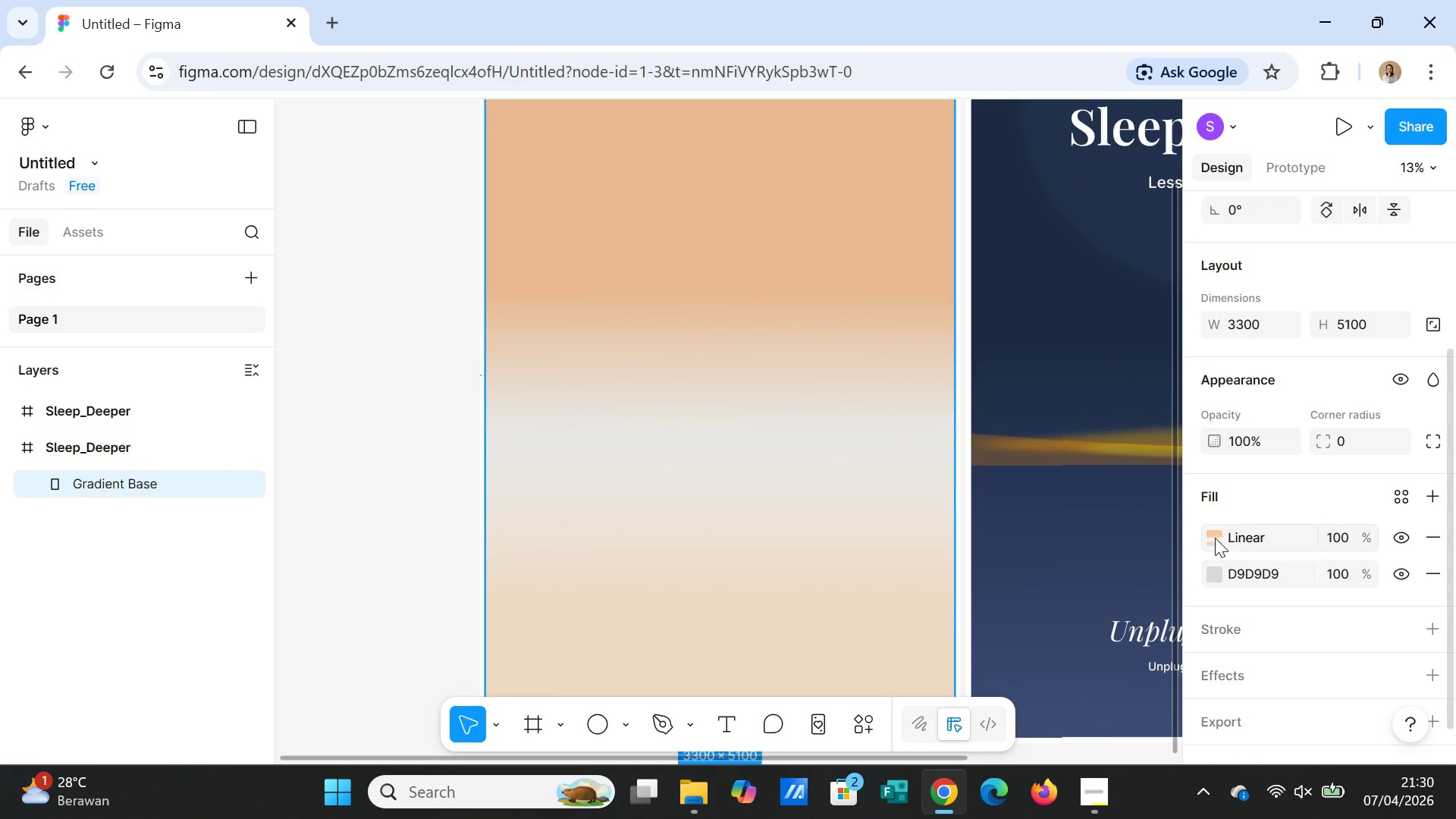 
left_click([1213, 535])
 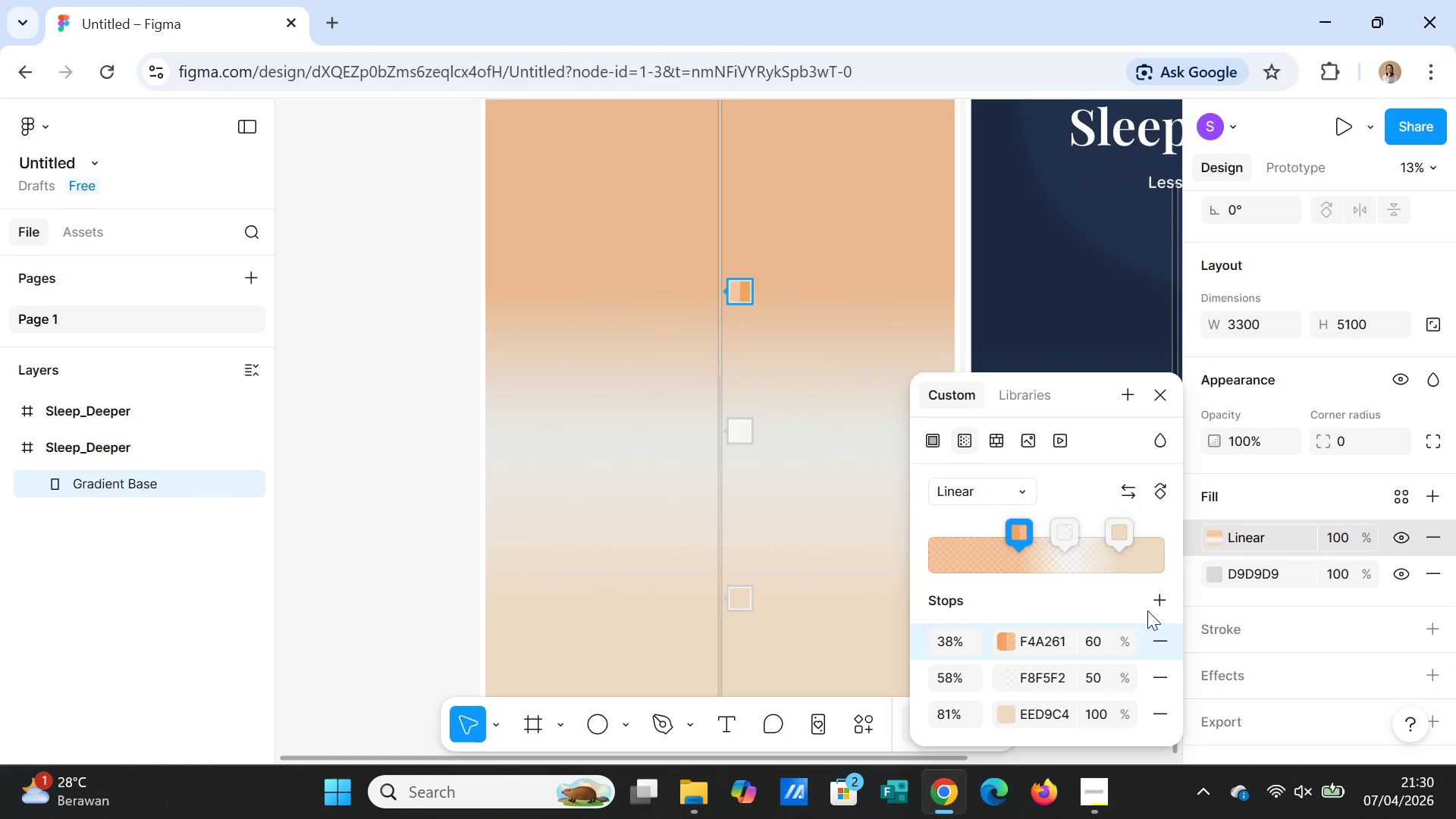 
left_click([1156, 600])
 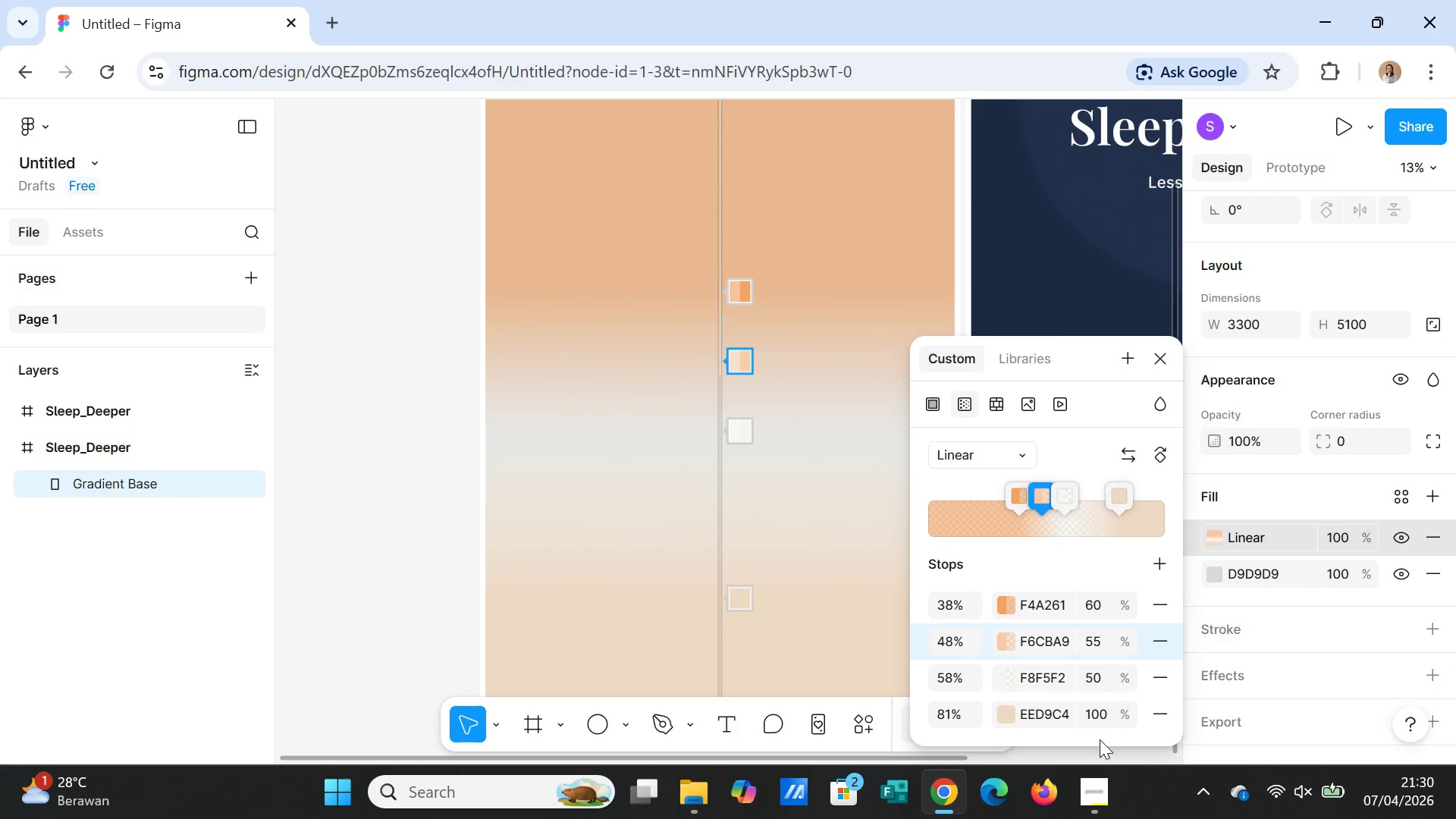 
wait(8.19)
 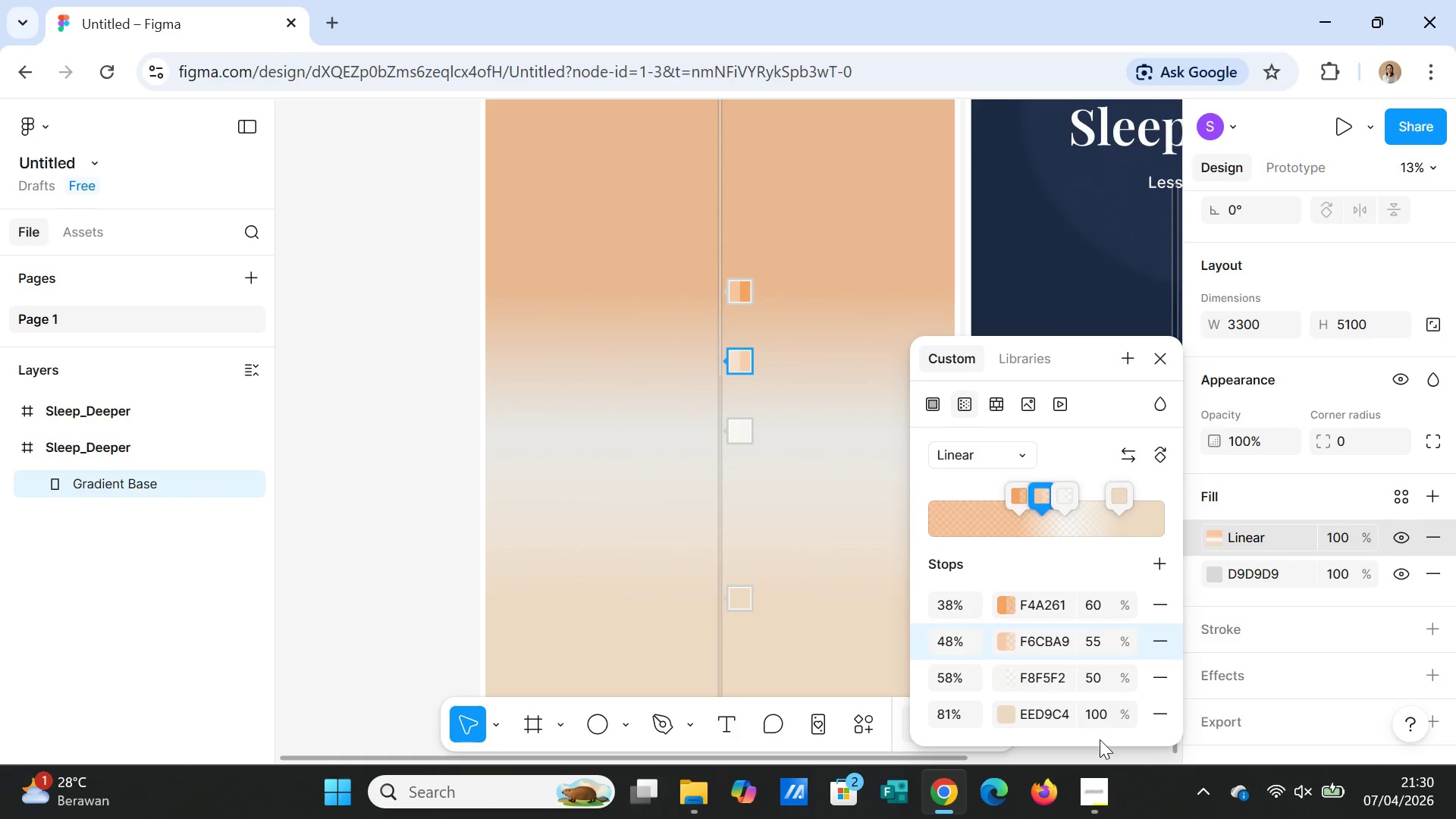 
left_click([1050, 637])
 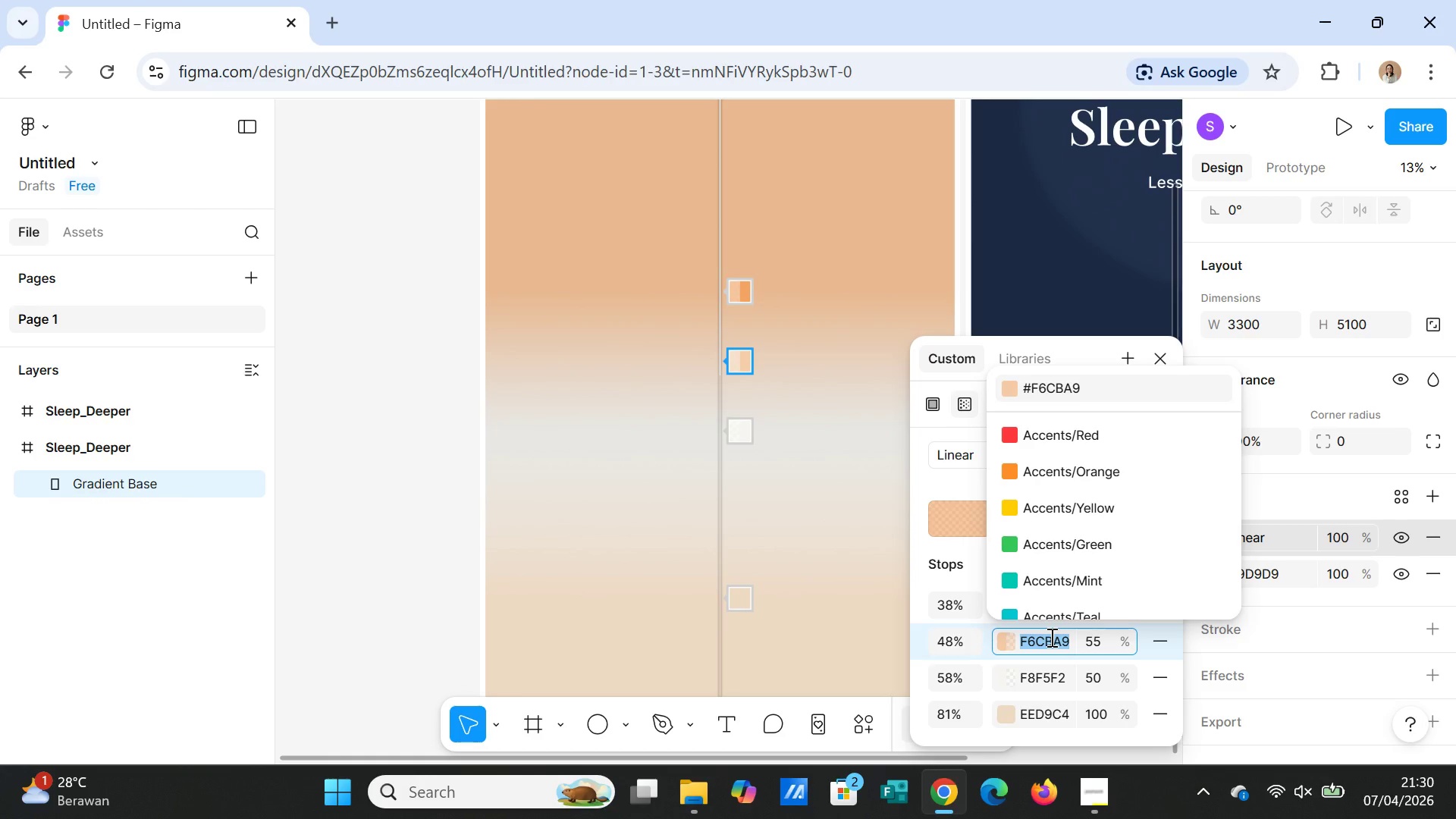 
wait(12.0)
 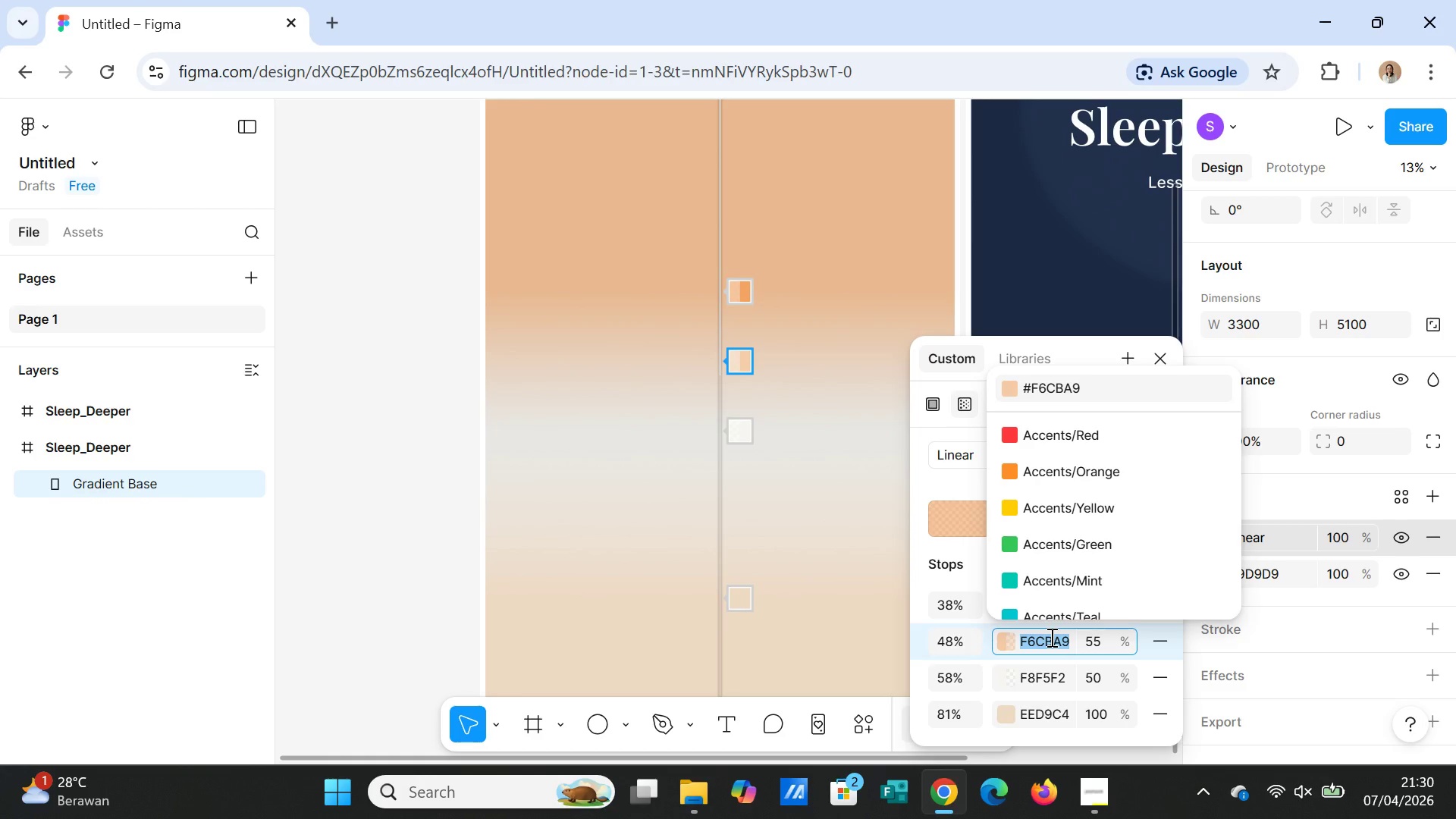 
type(1C2A44)
 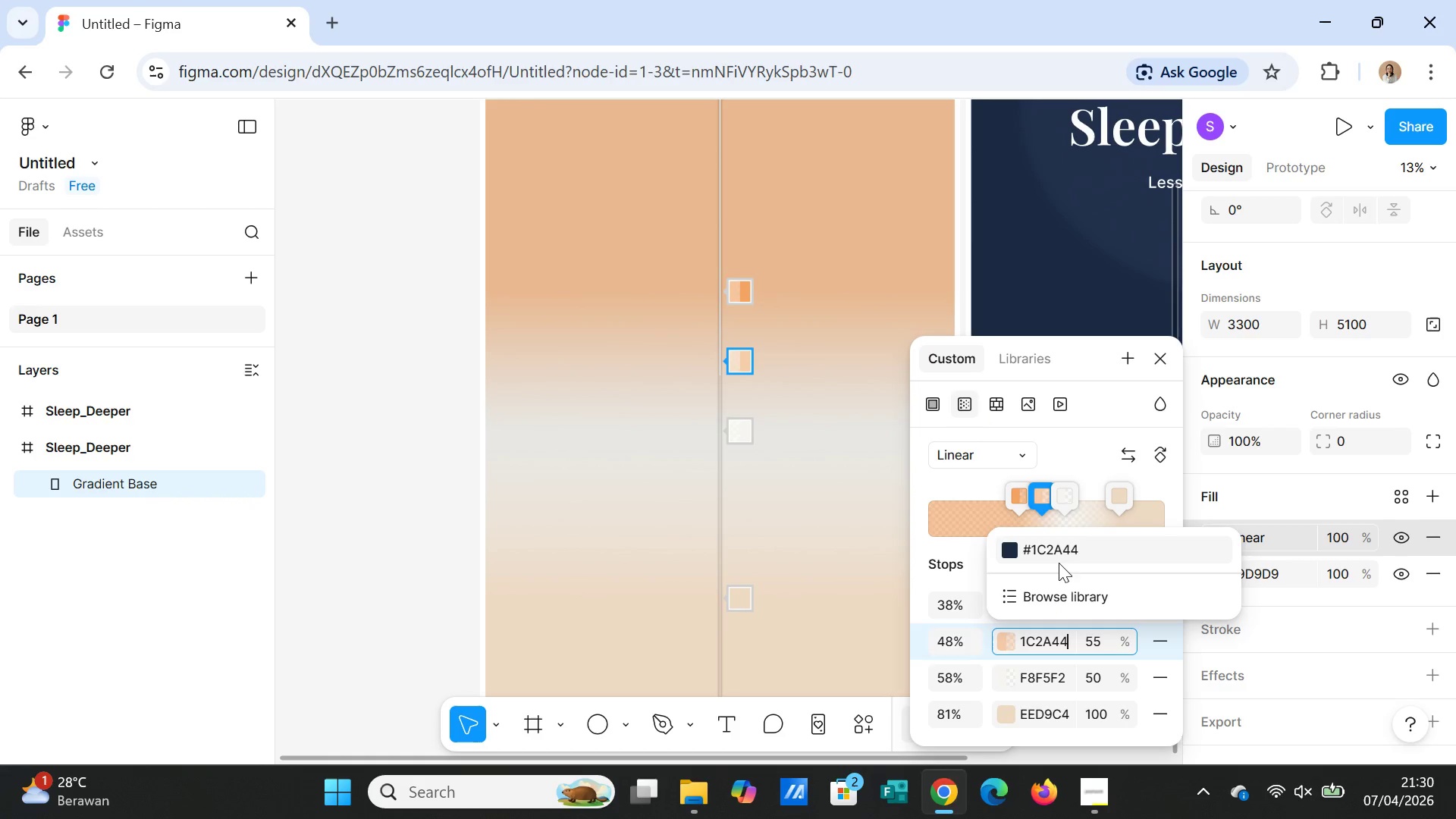 
left_click([1057, 552])
 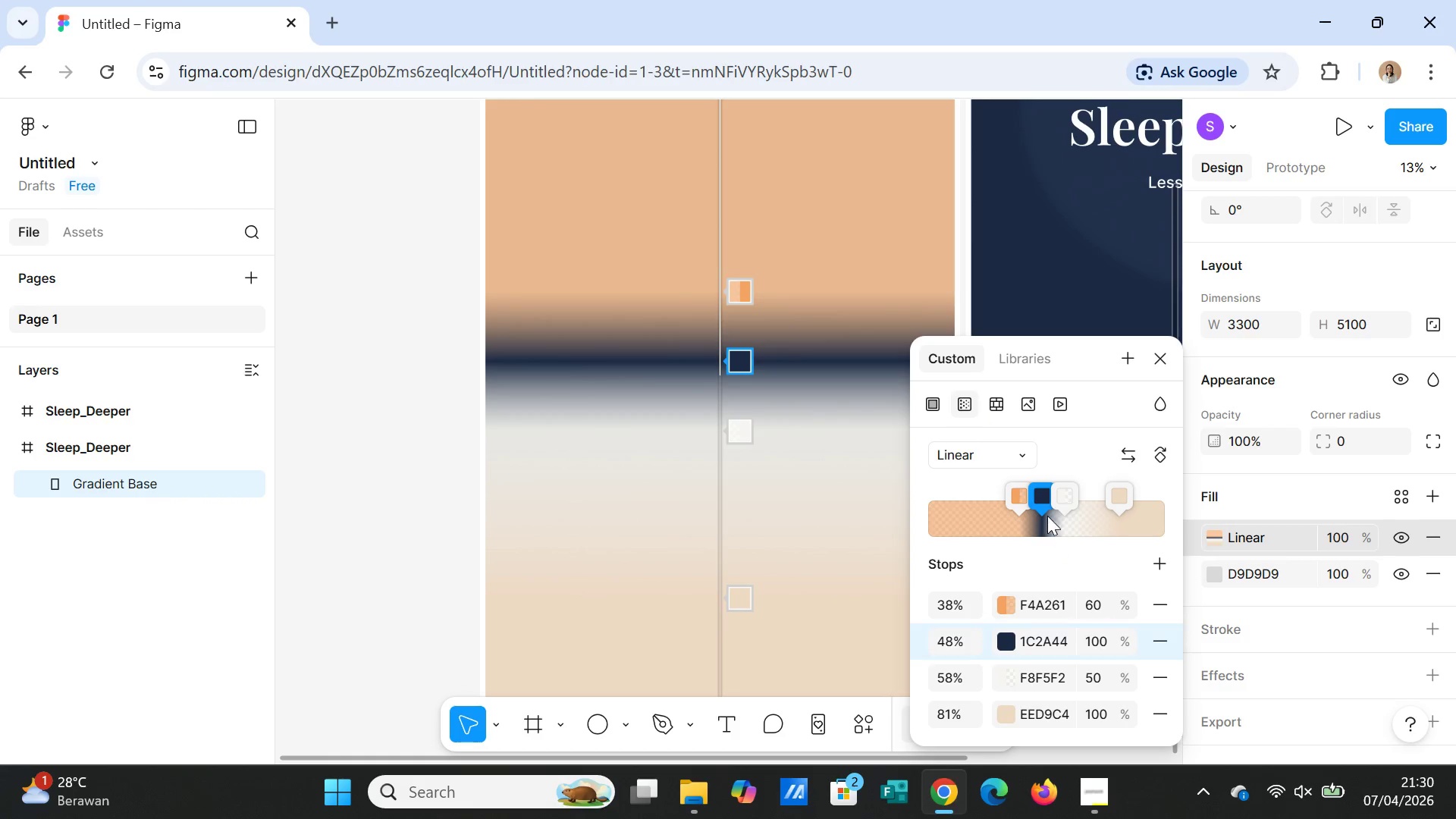 
left_click_drag(start_coordinate=[1040, 496], to_coordinate=[1096, 521])
 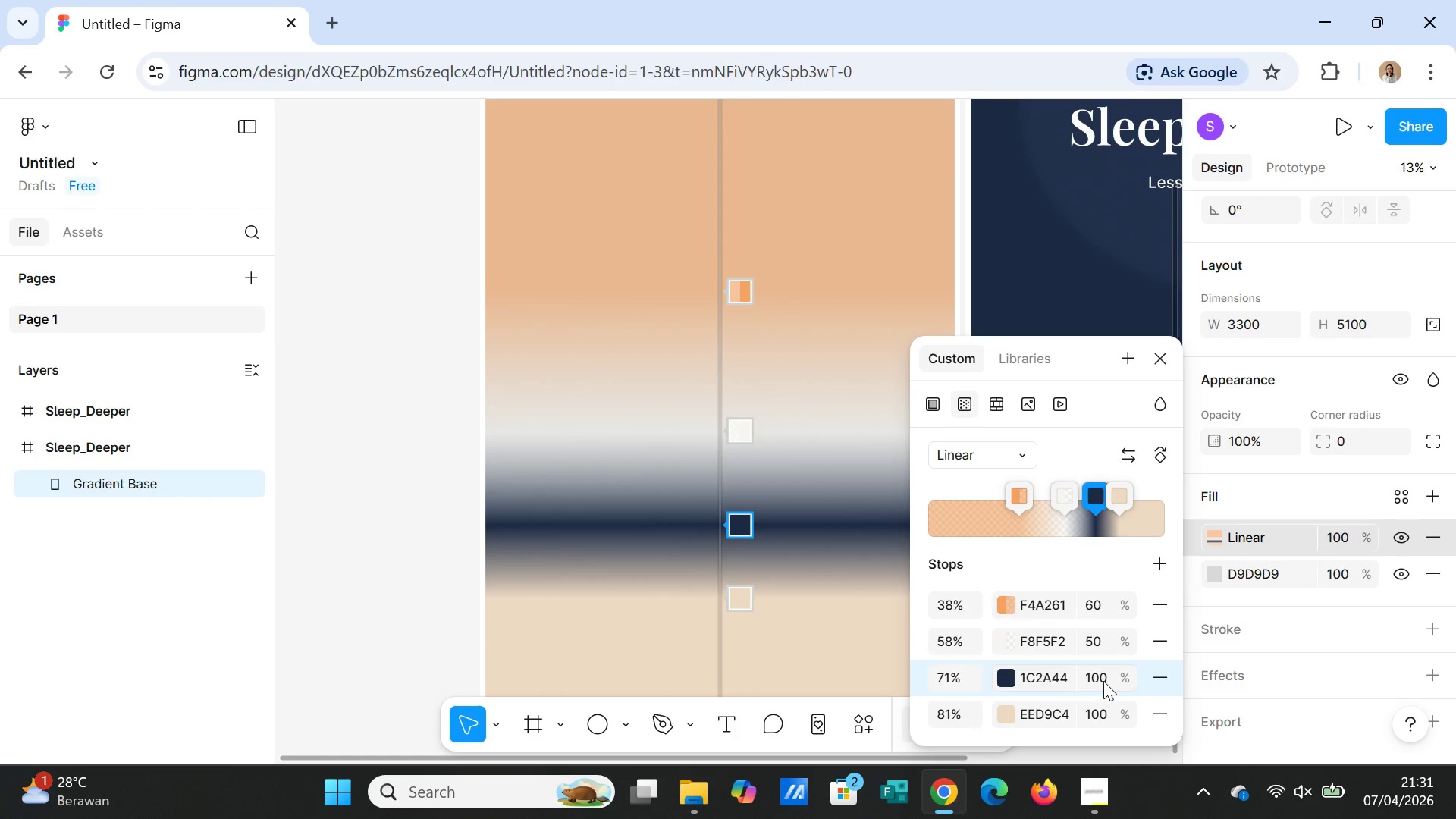 
left_click([1103, 682])
 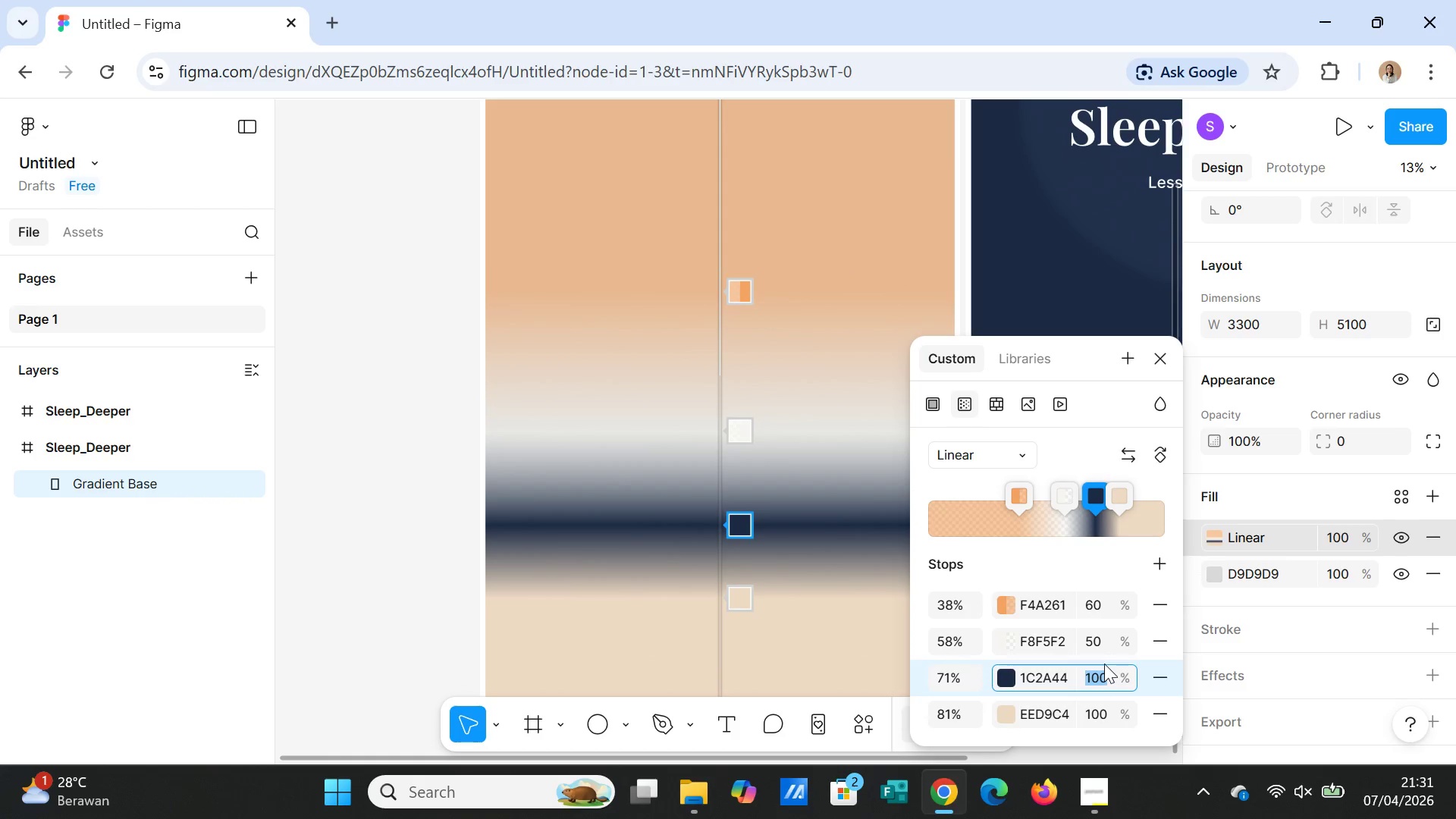 
key(4)
 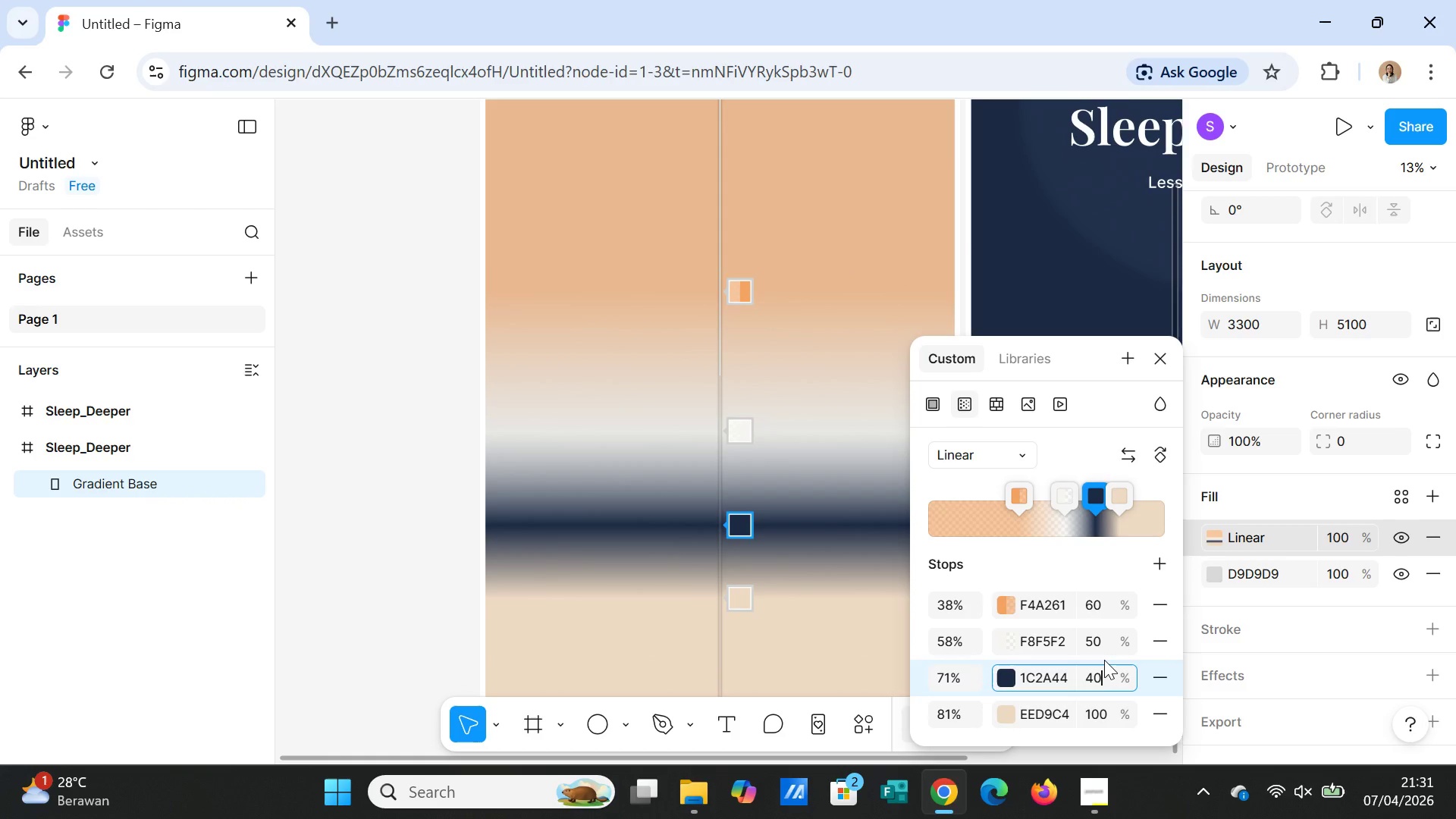 
key(0)
 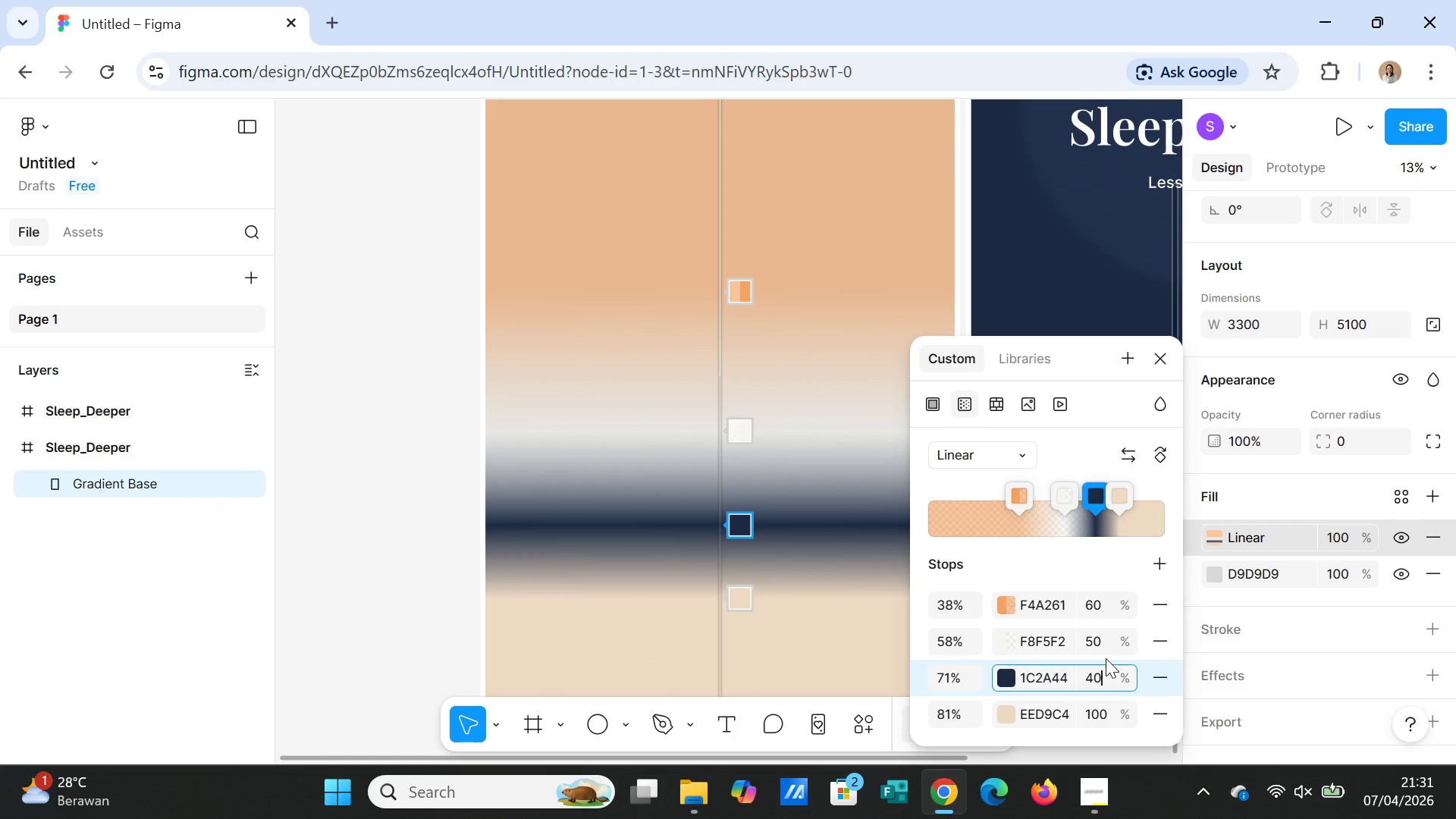 
key(Enter)
 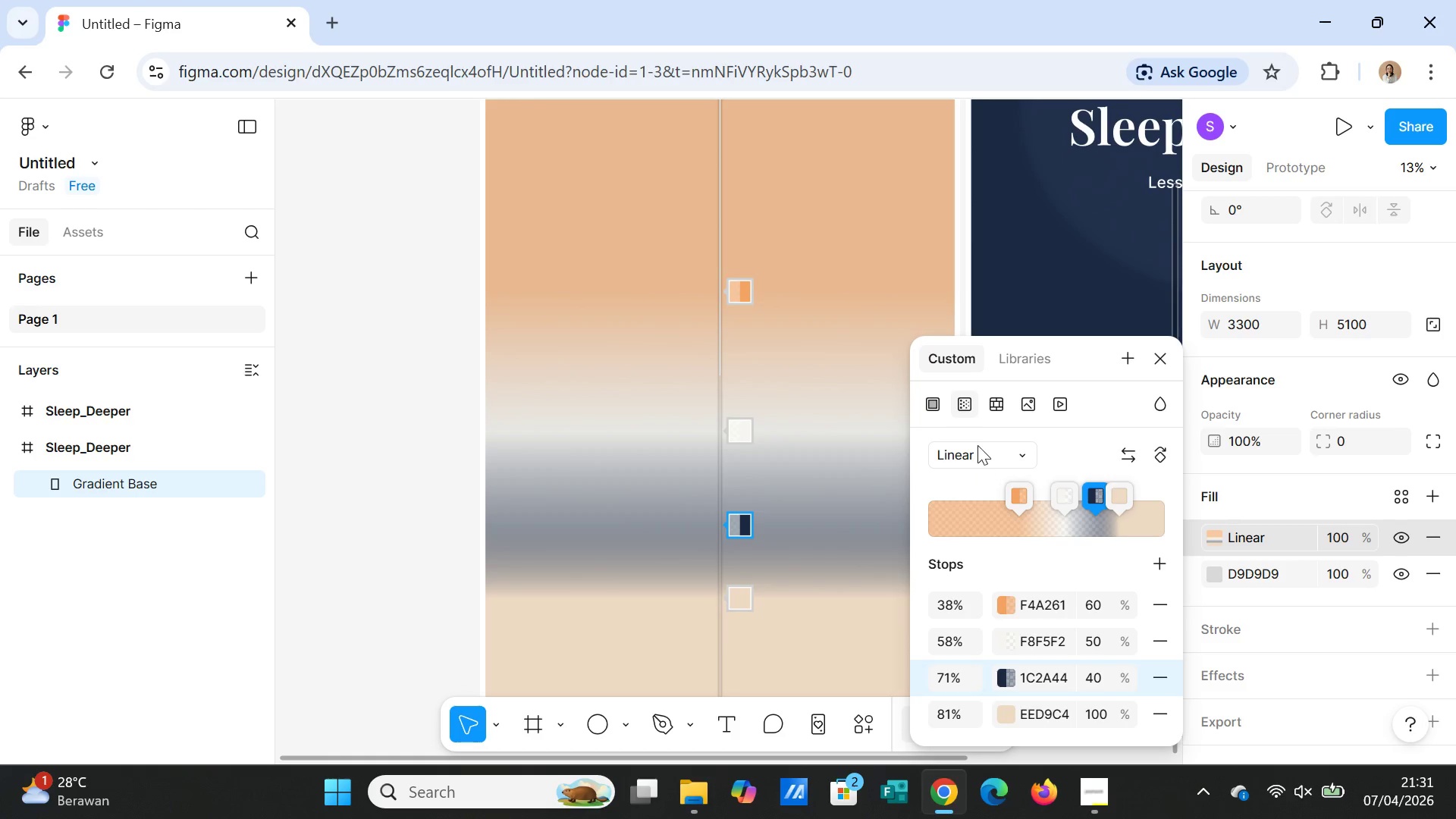 
left_click([991, 447])
 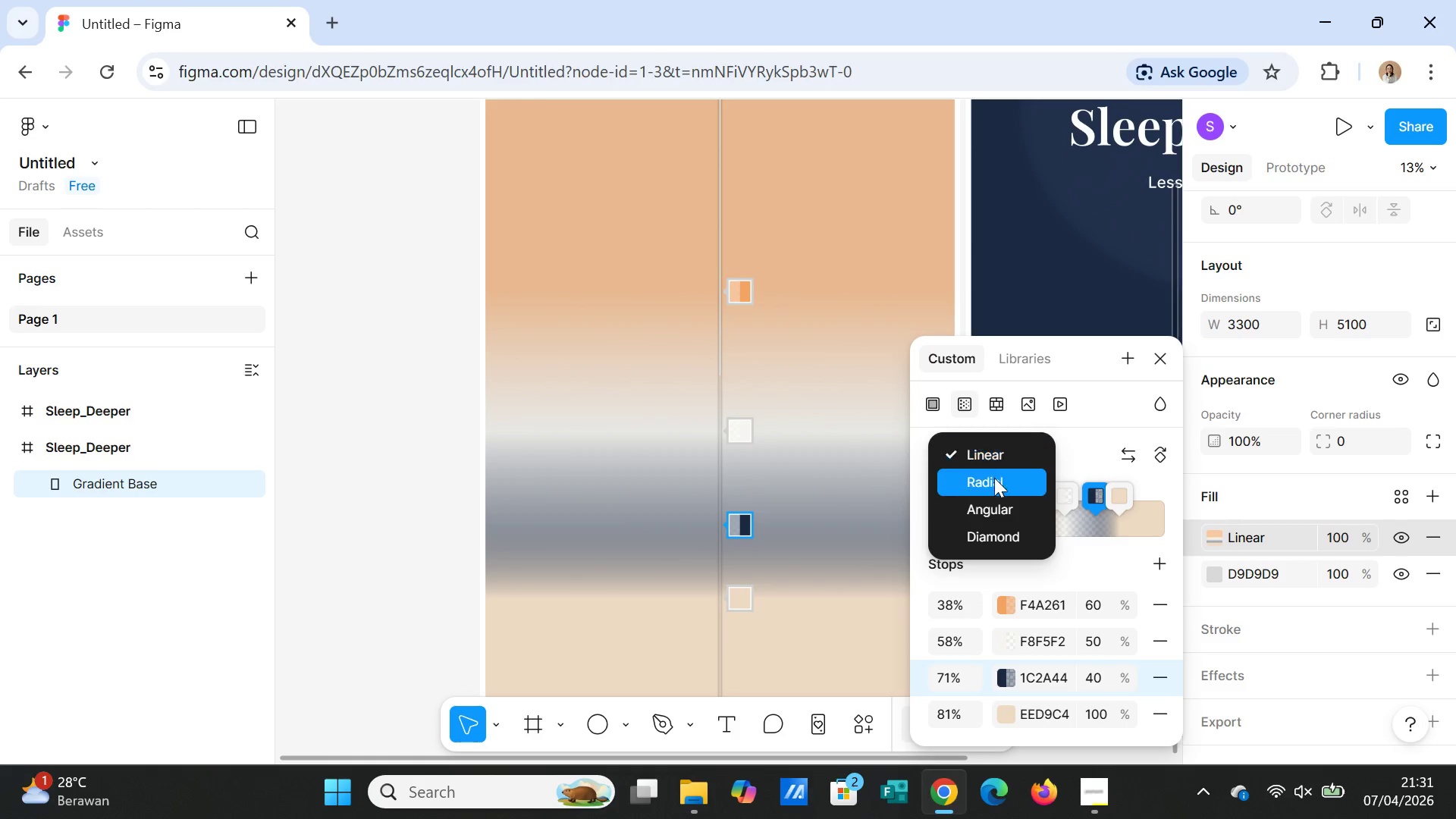 
left_click([994, 483])
 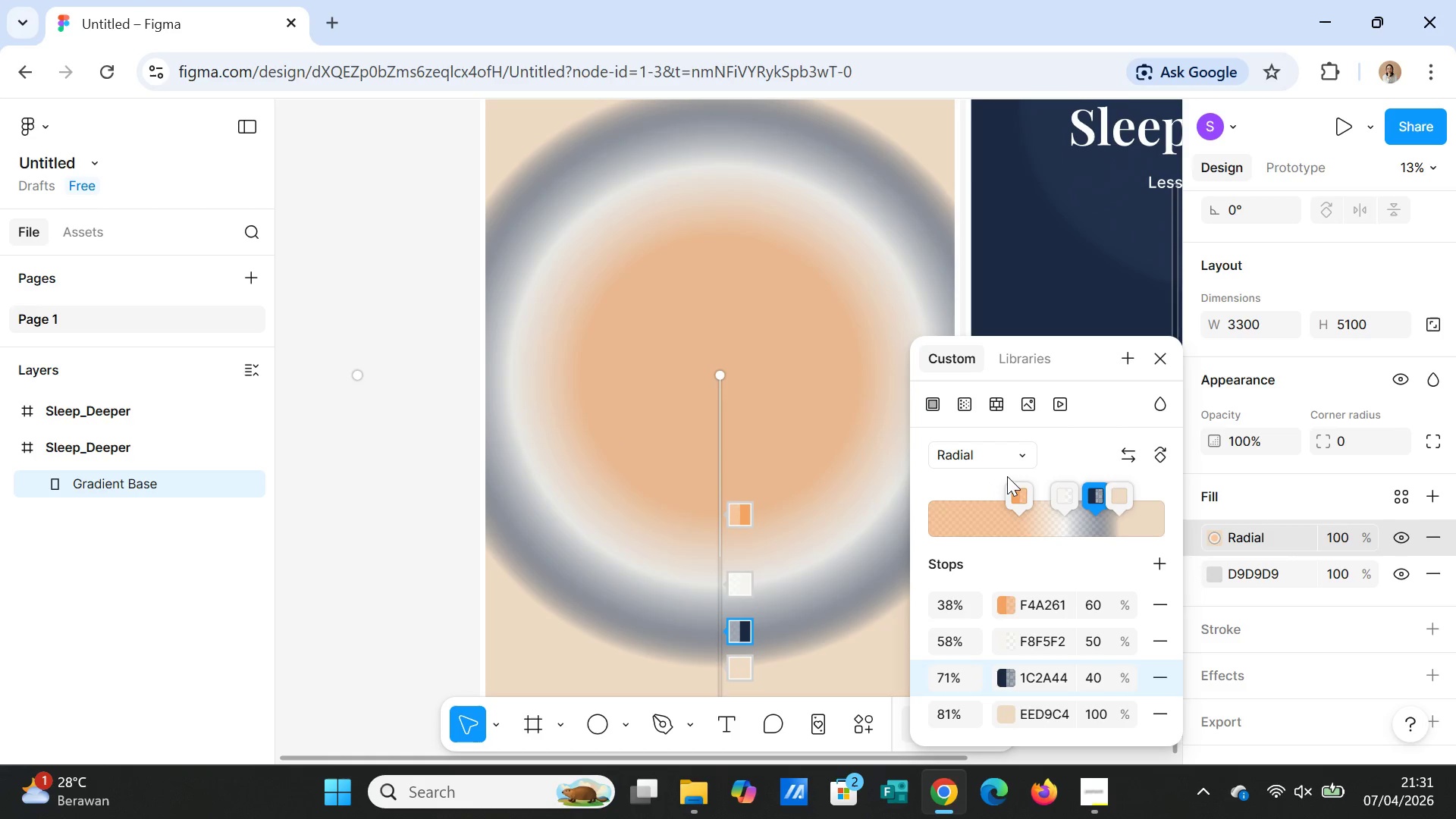 
left_click([1013, 460])
 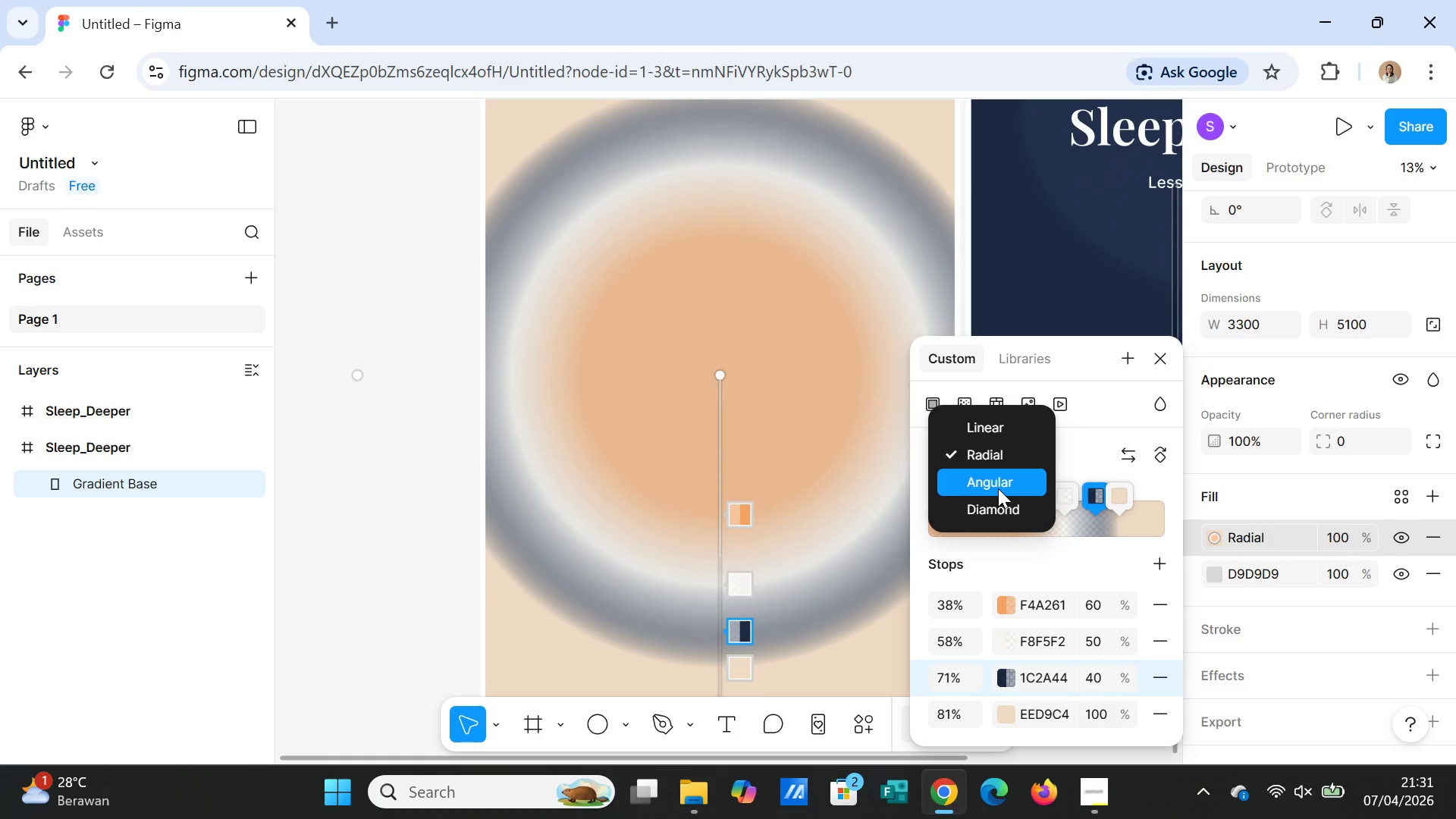 
left_click([998, 488])
 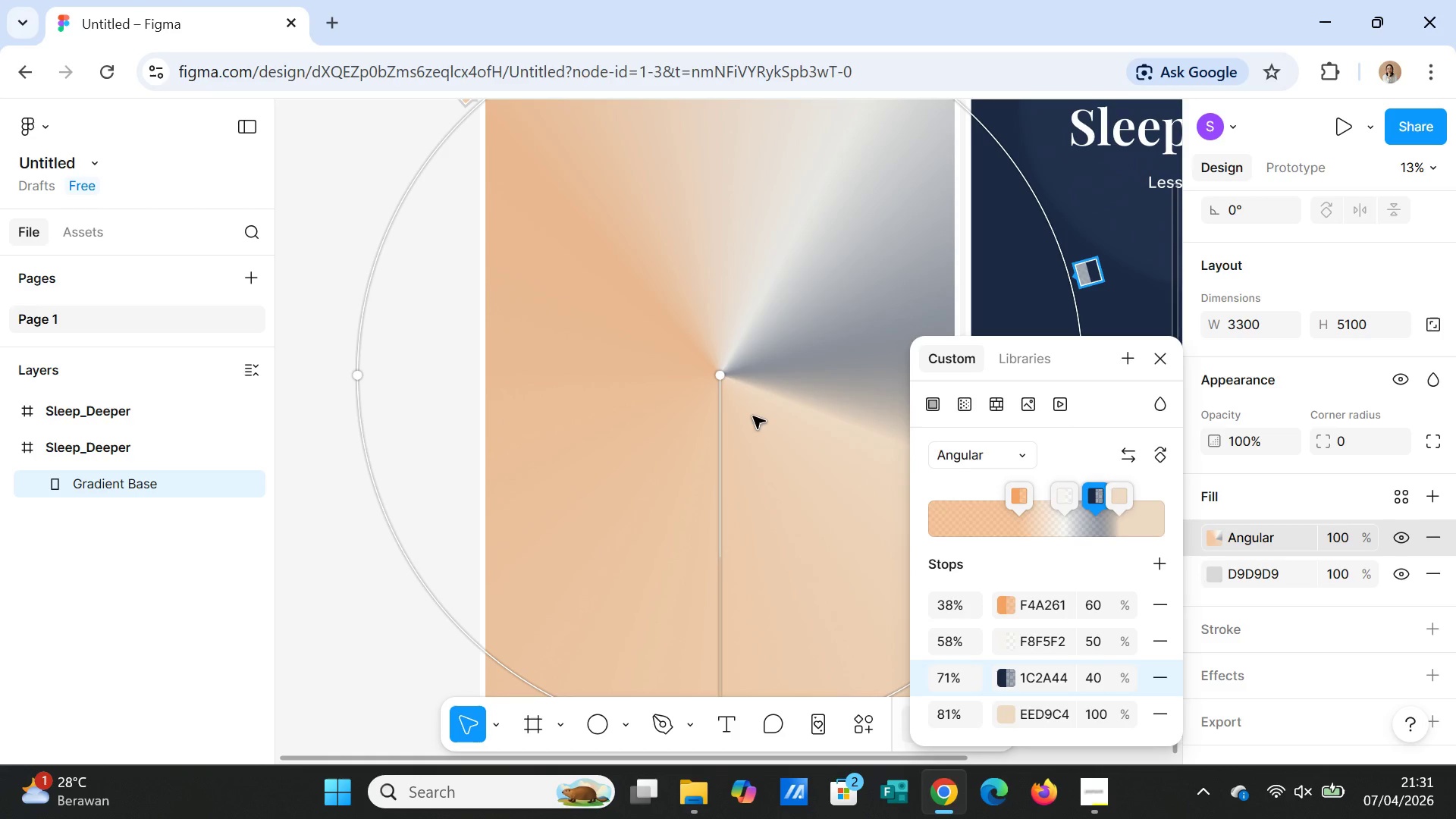 
left_click_drag(start_coordinate=[723, 372], to_coordinate=[719, 372])
 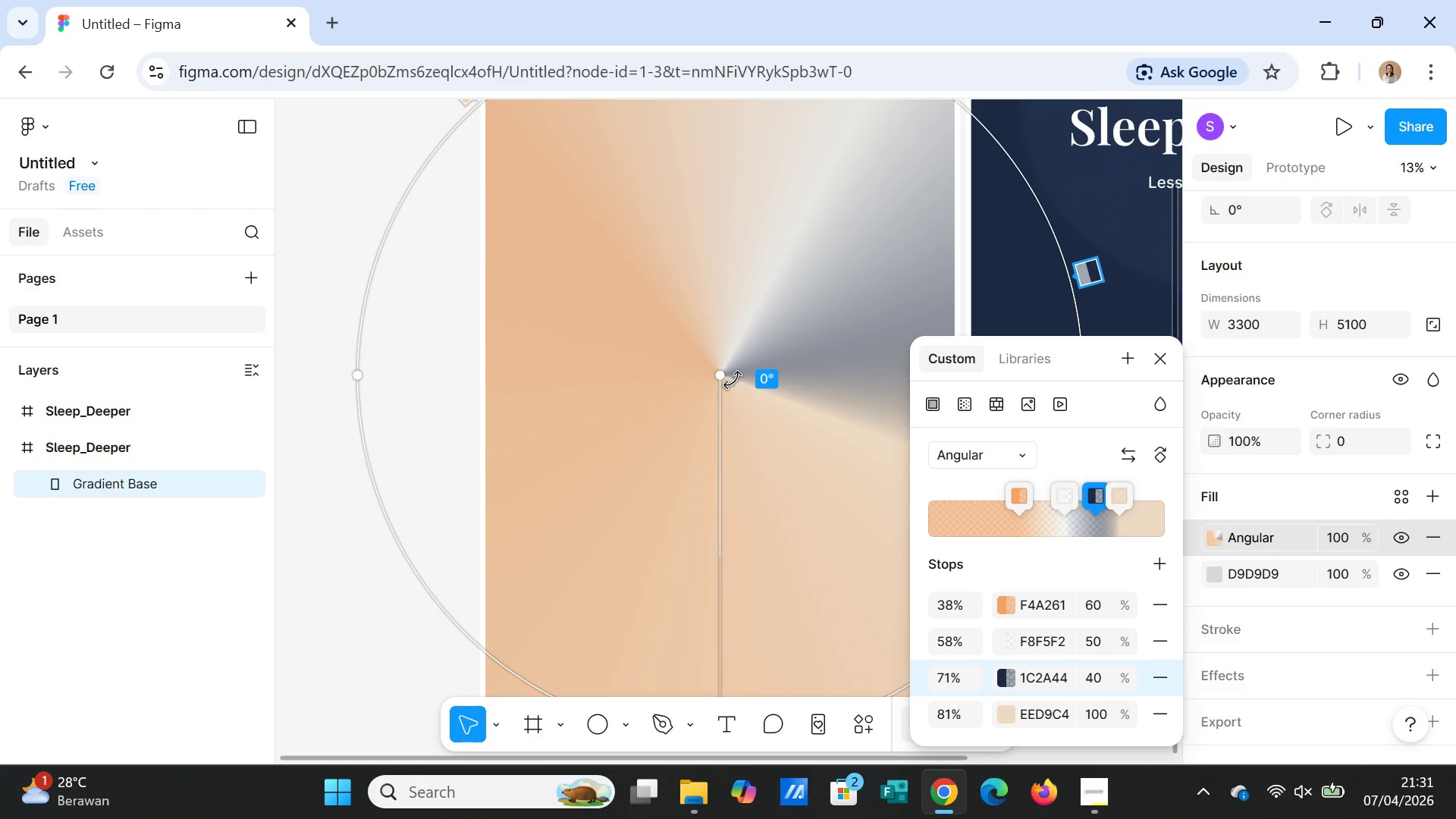 
left_click_drag(start_coordinate=[733, 380], to_coordinate=[733, 399])
 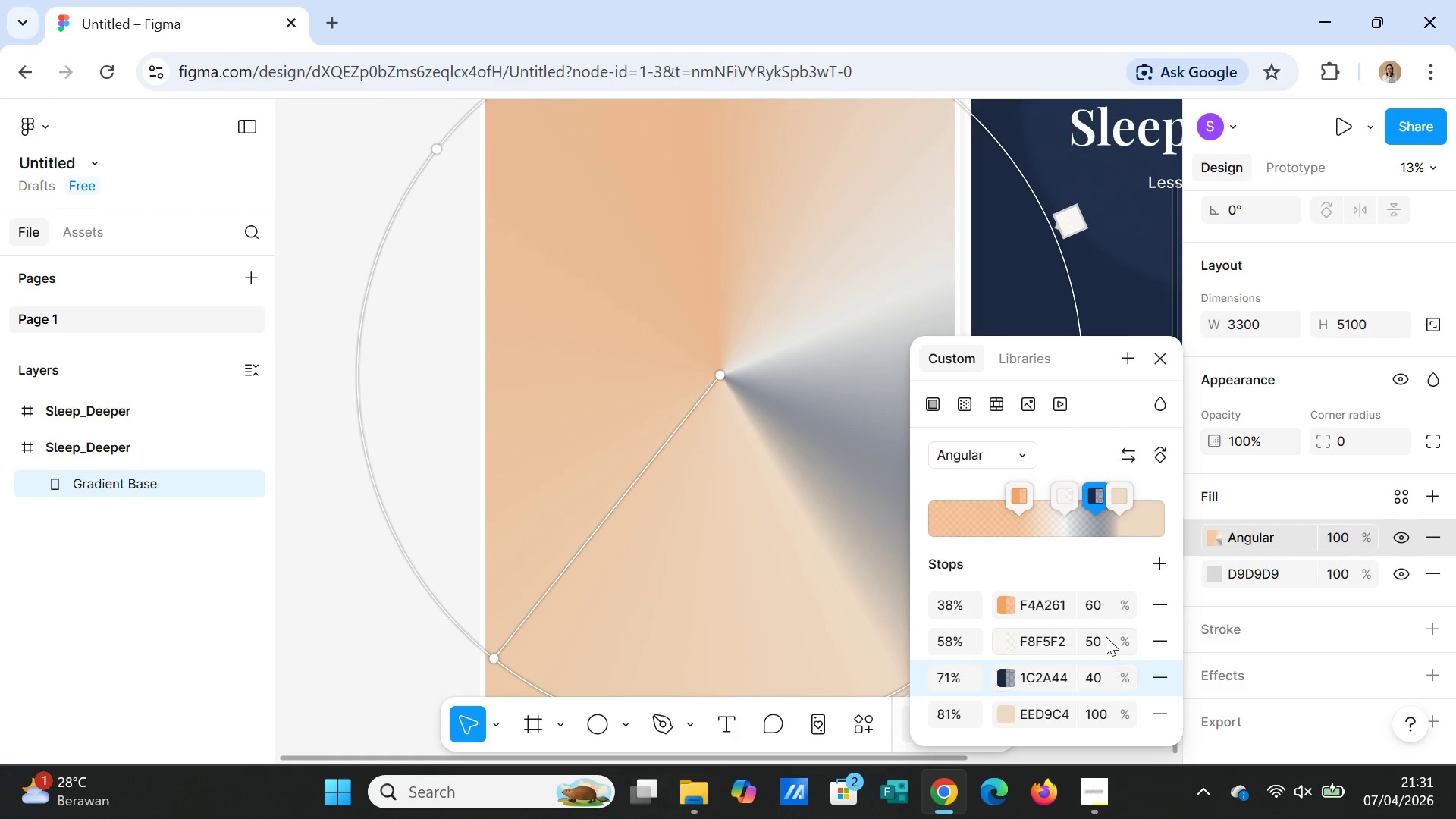 
left_click([1099, 613])
 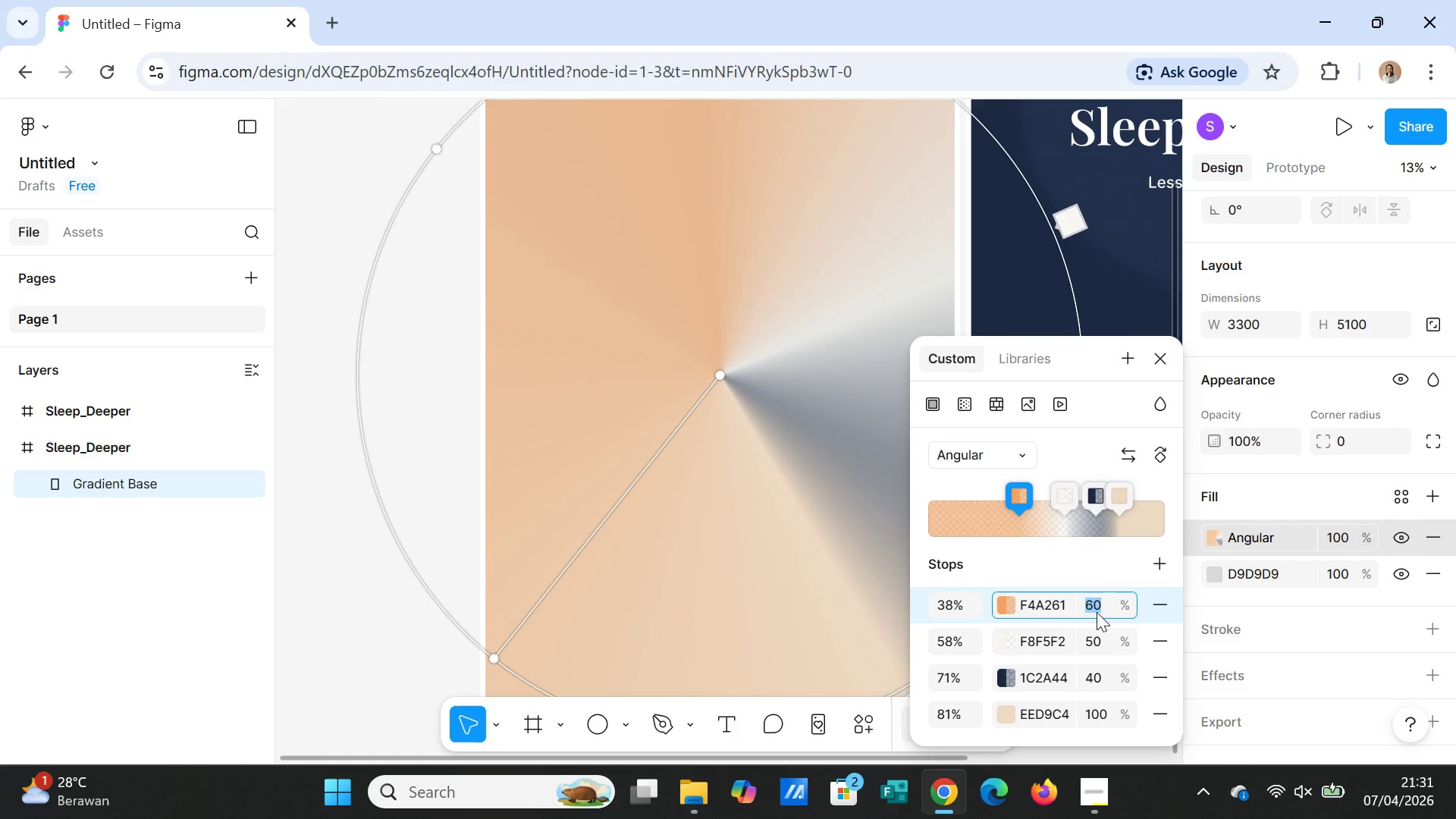 
type(70)
 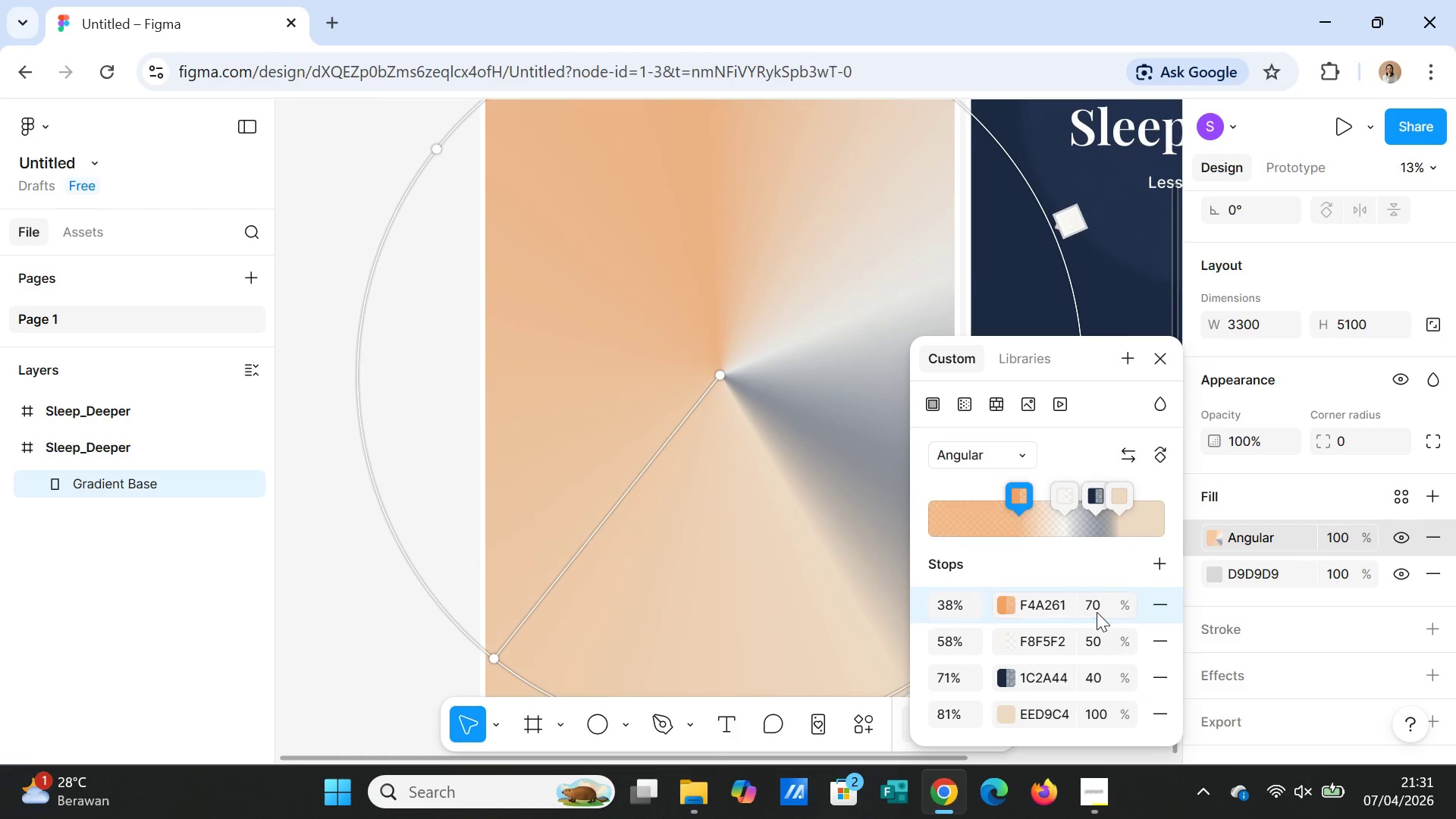 
key(Enter)
 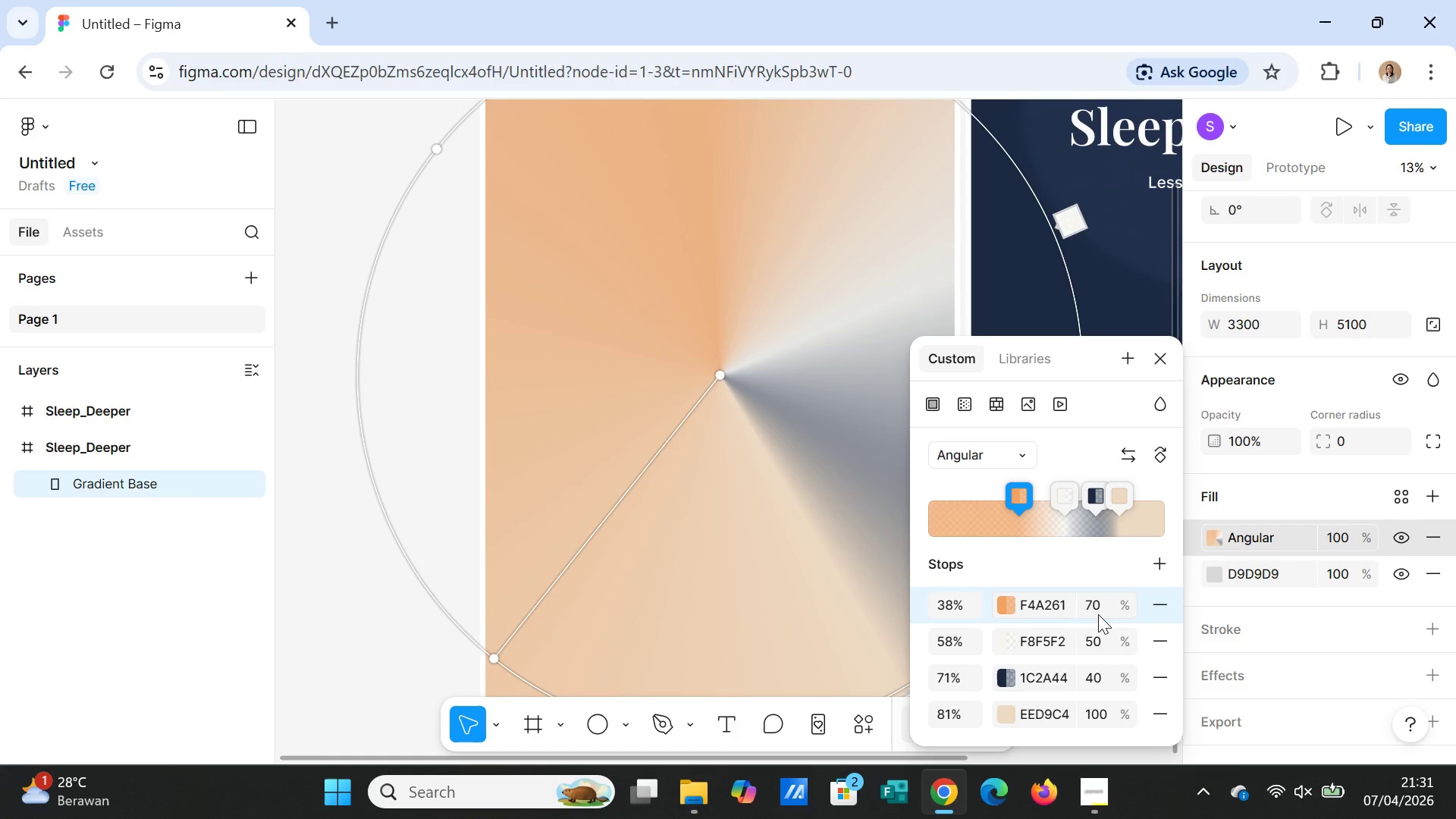 
left_click([1098, 613])
 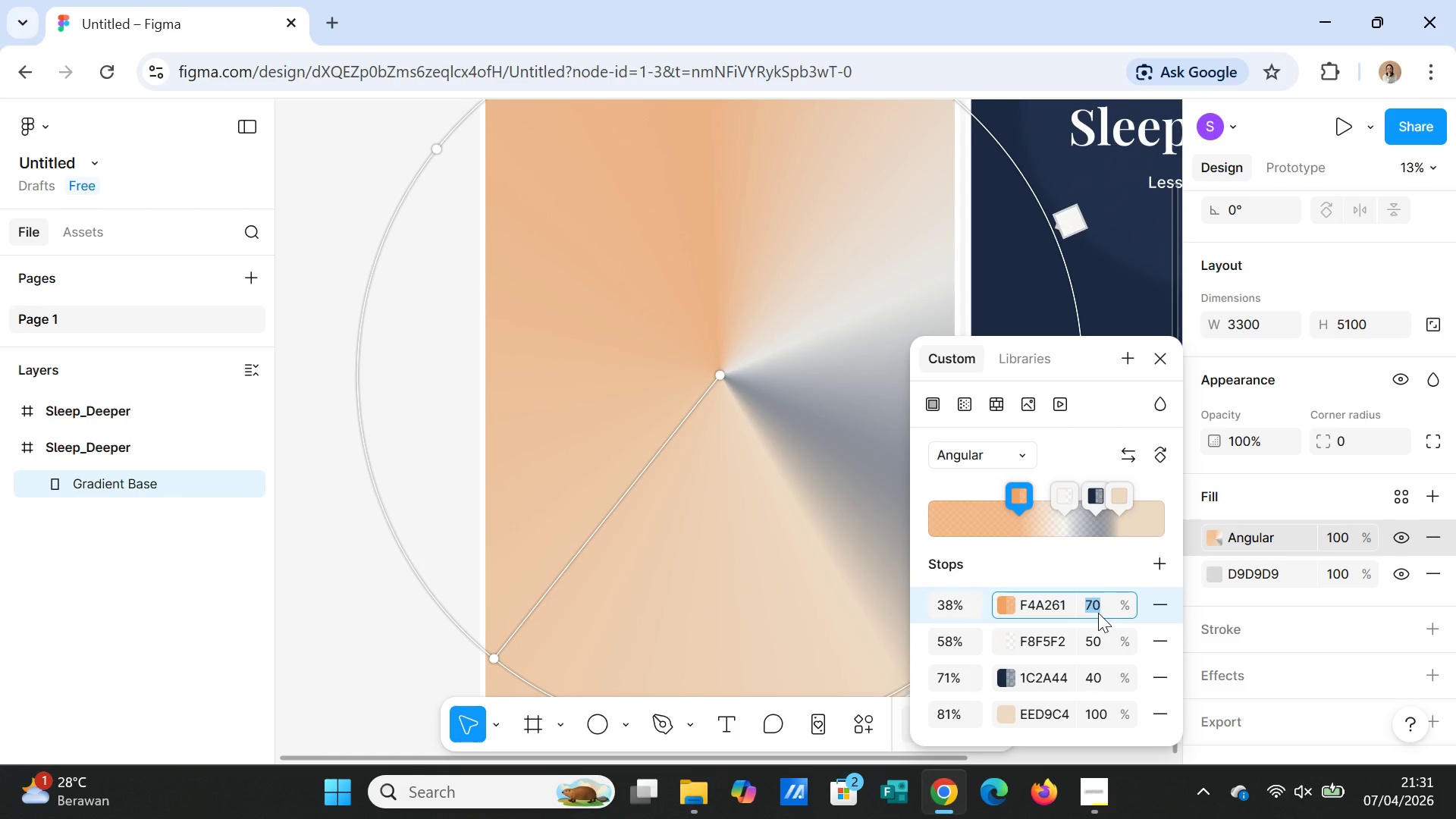 
type(80)
 